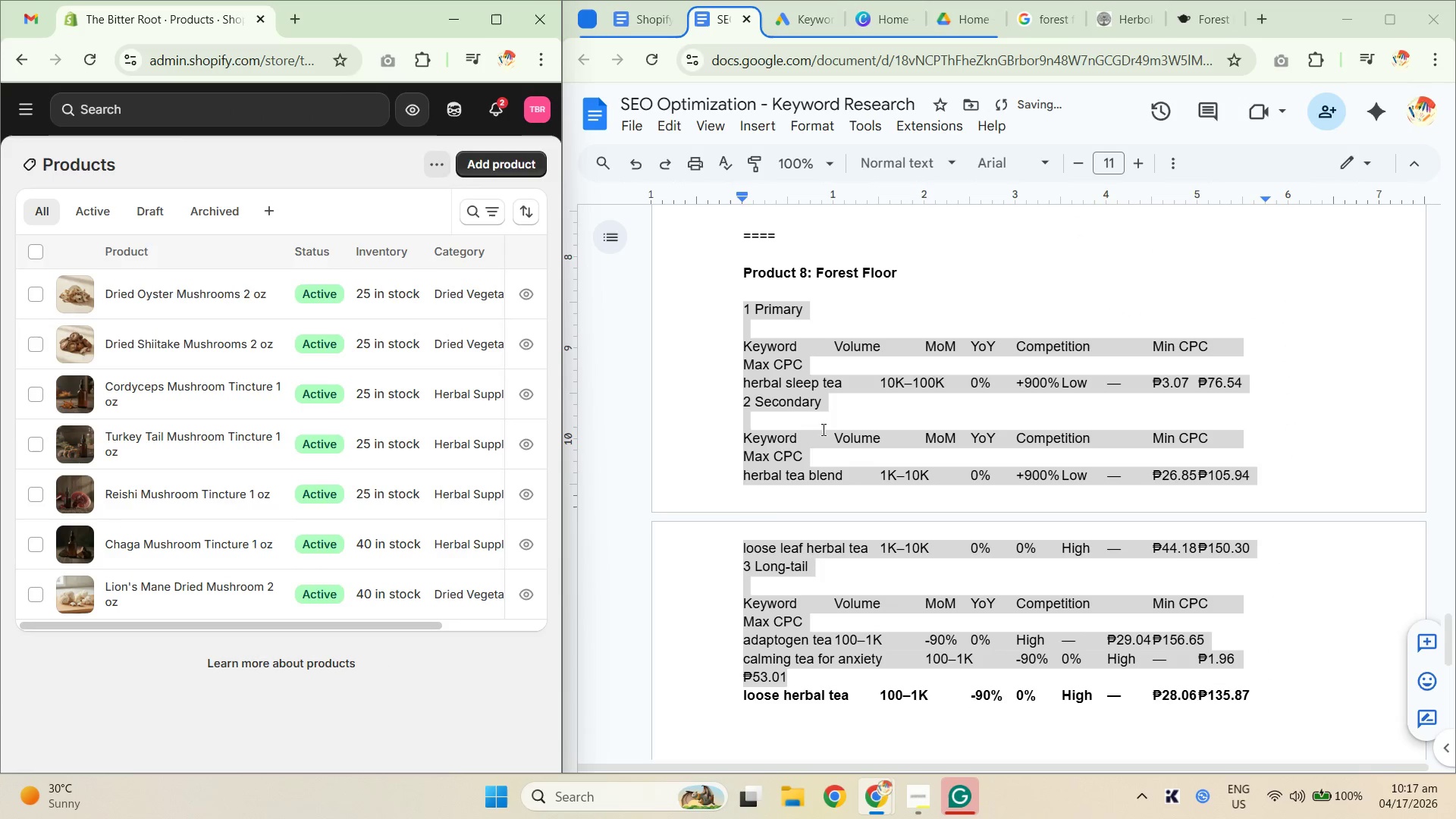 
left_click([844, 406])
 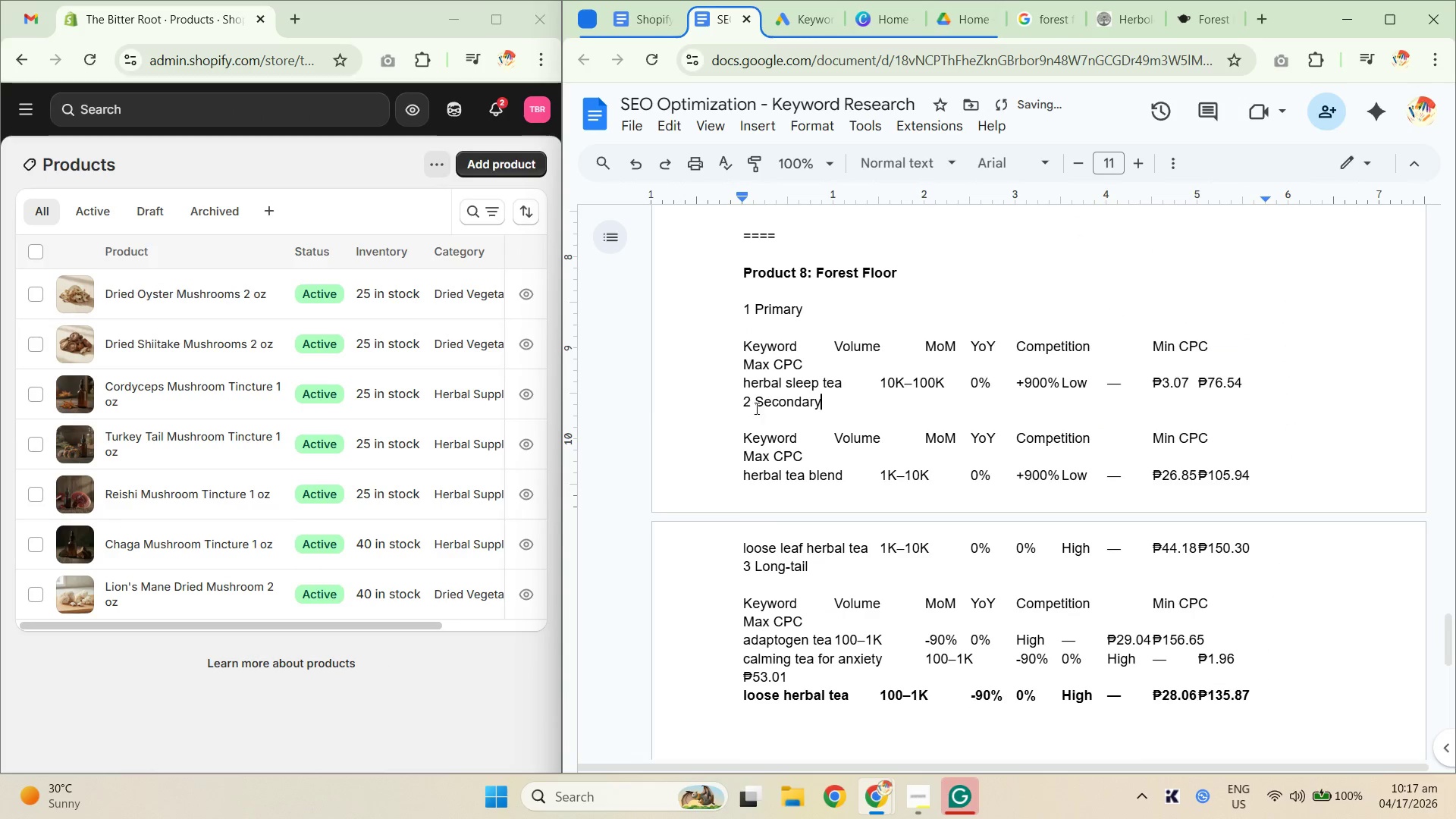 
left_click([740, 400])
 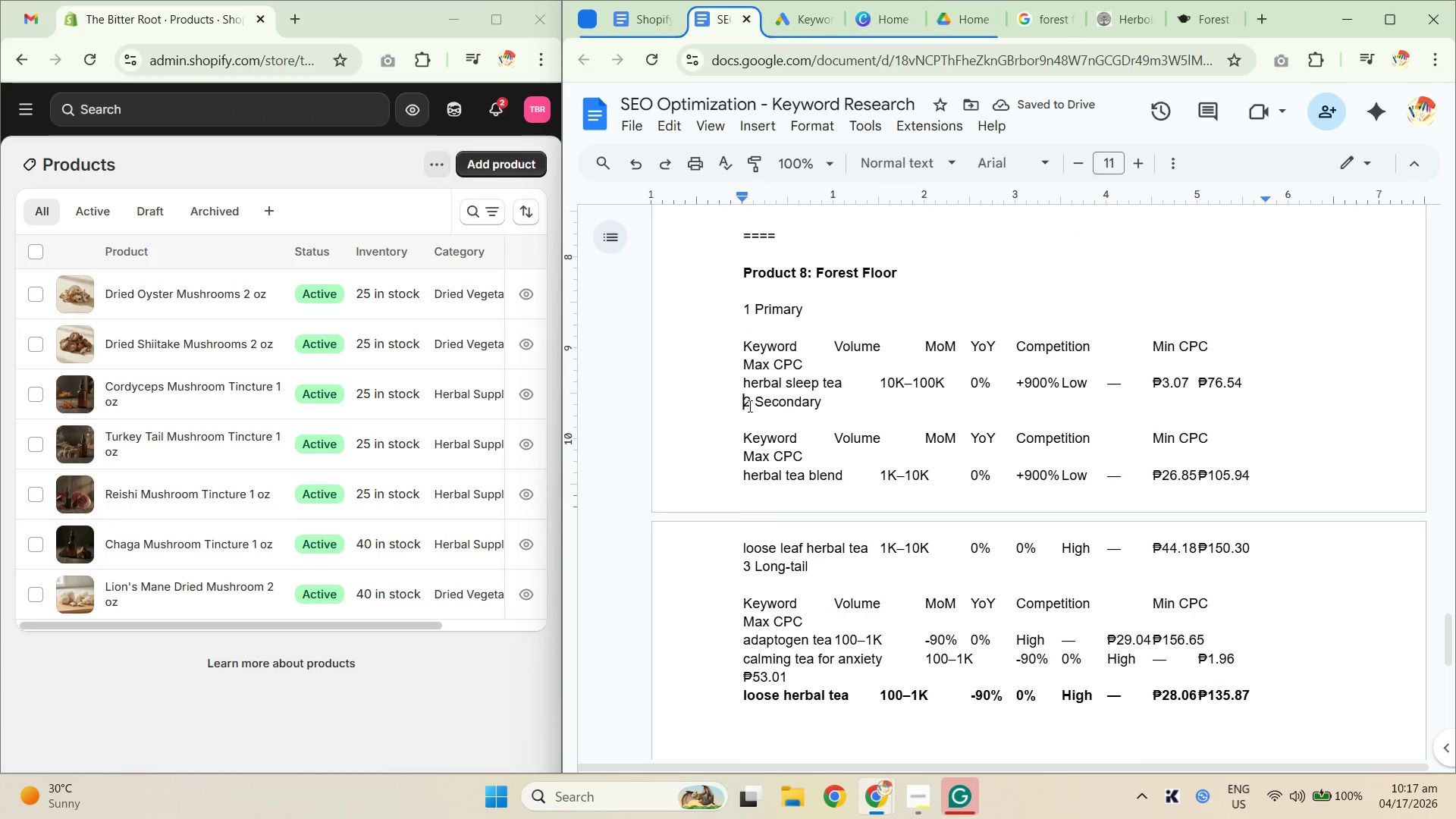 
key(Enter)
 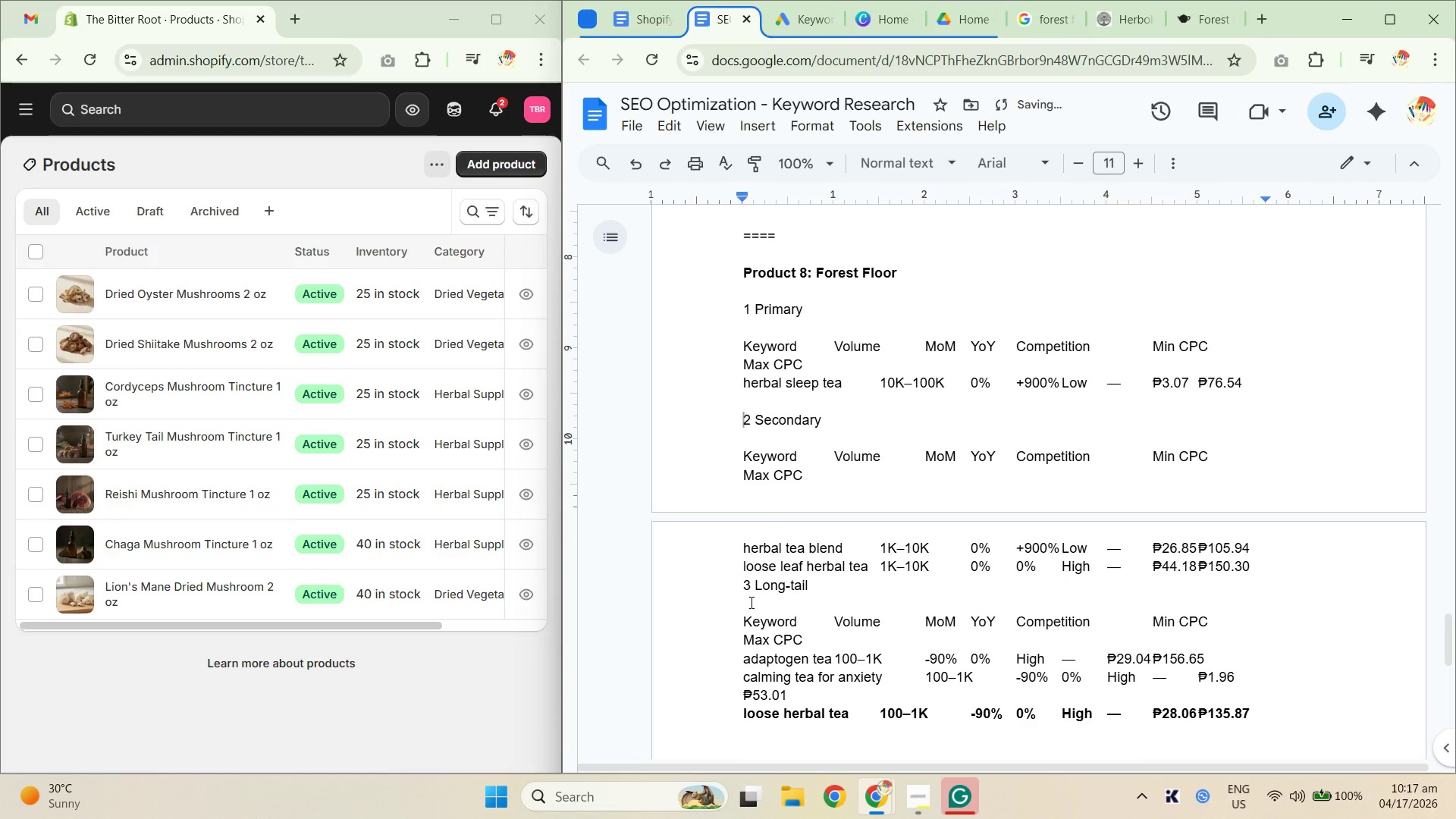 
left_click([740, 594])
 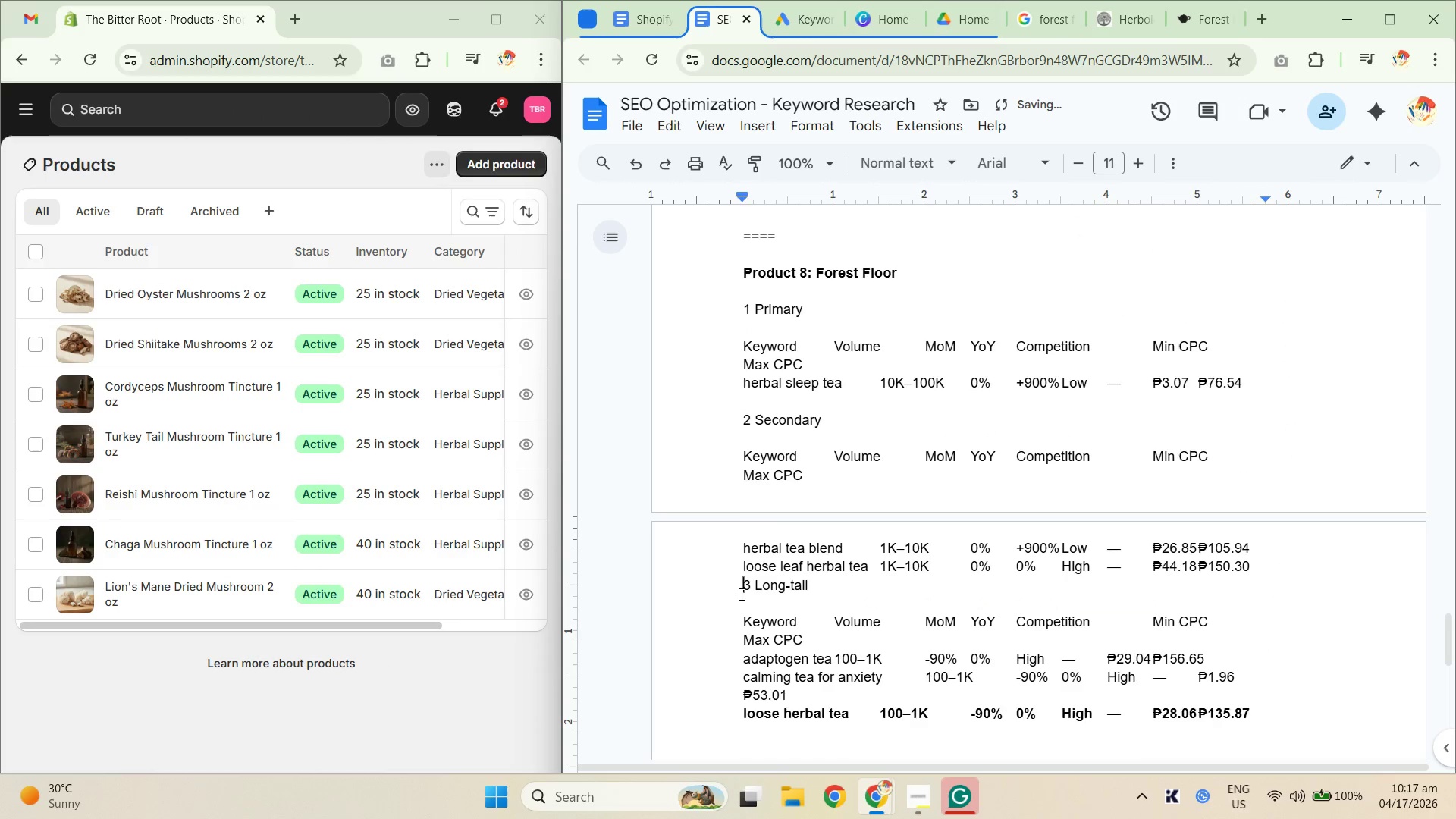 
key(Enter)
 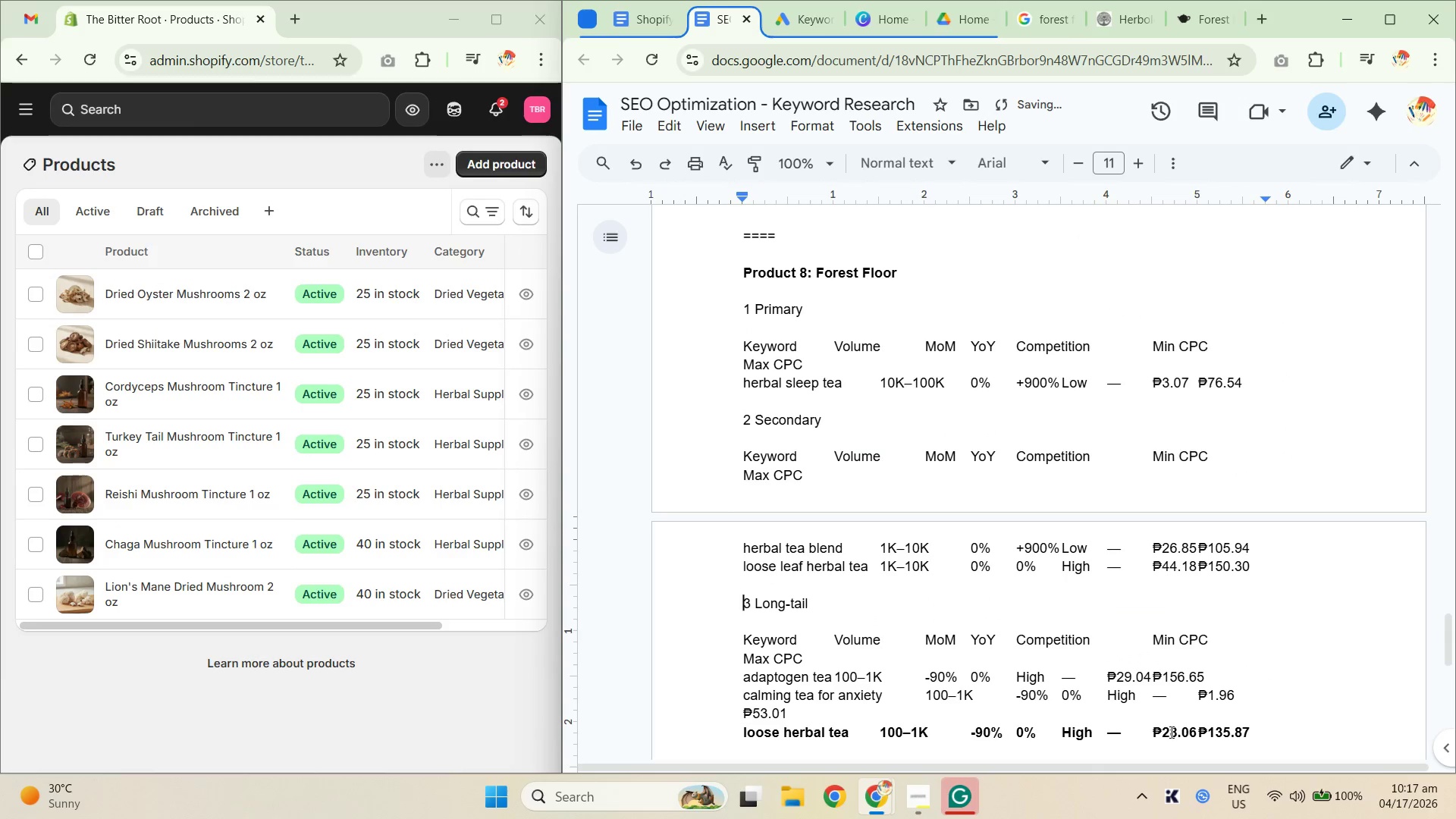 
left_click_drag(start_coordinate=[1297, 728], to_coordinate=[736, 728])
 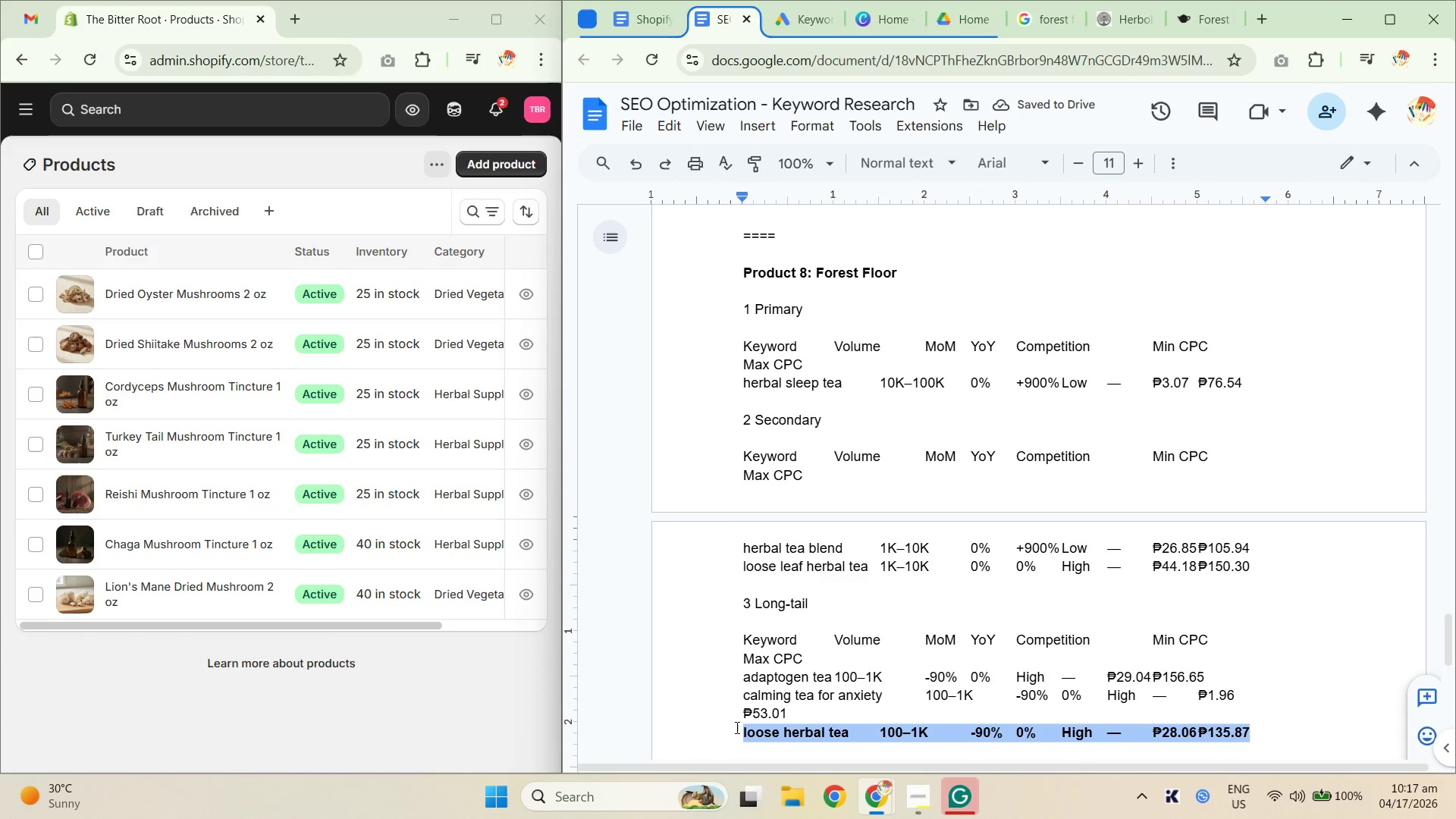 
key(Control+ControlLeft)
 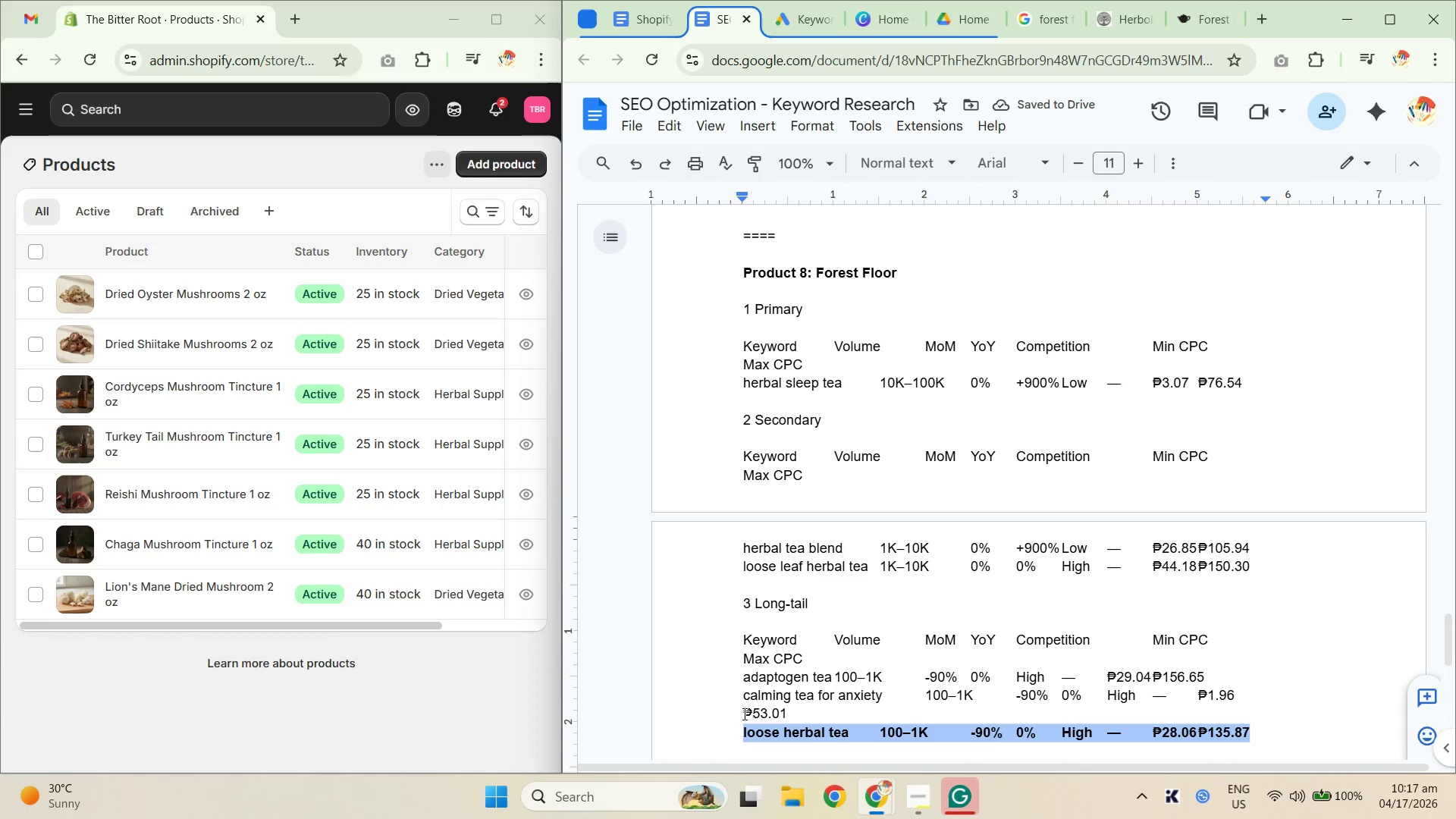 
key(Control+B)
 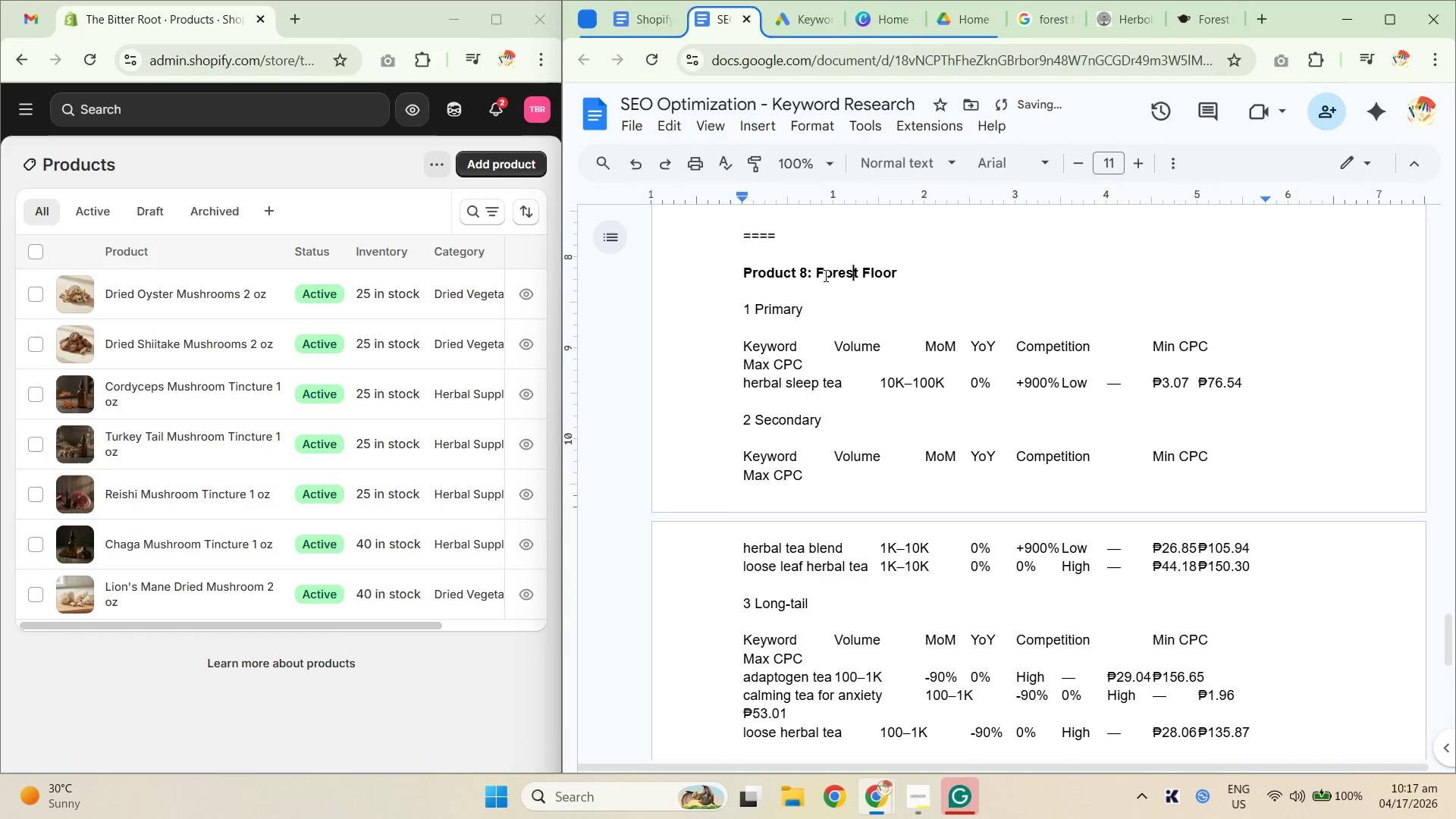 
left_click_drag(start_coordinate=[805, 271], to_coordinate=[940, 267])
 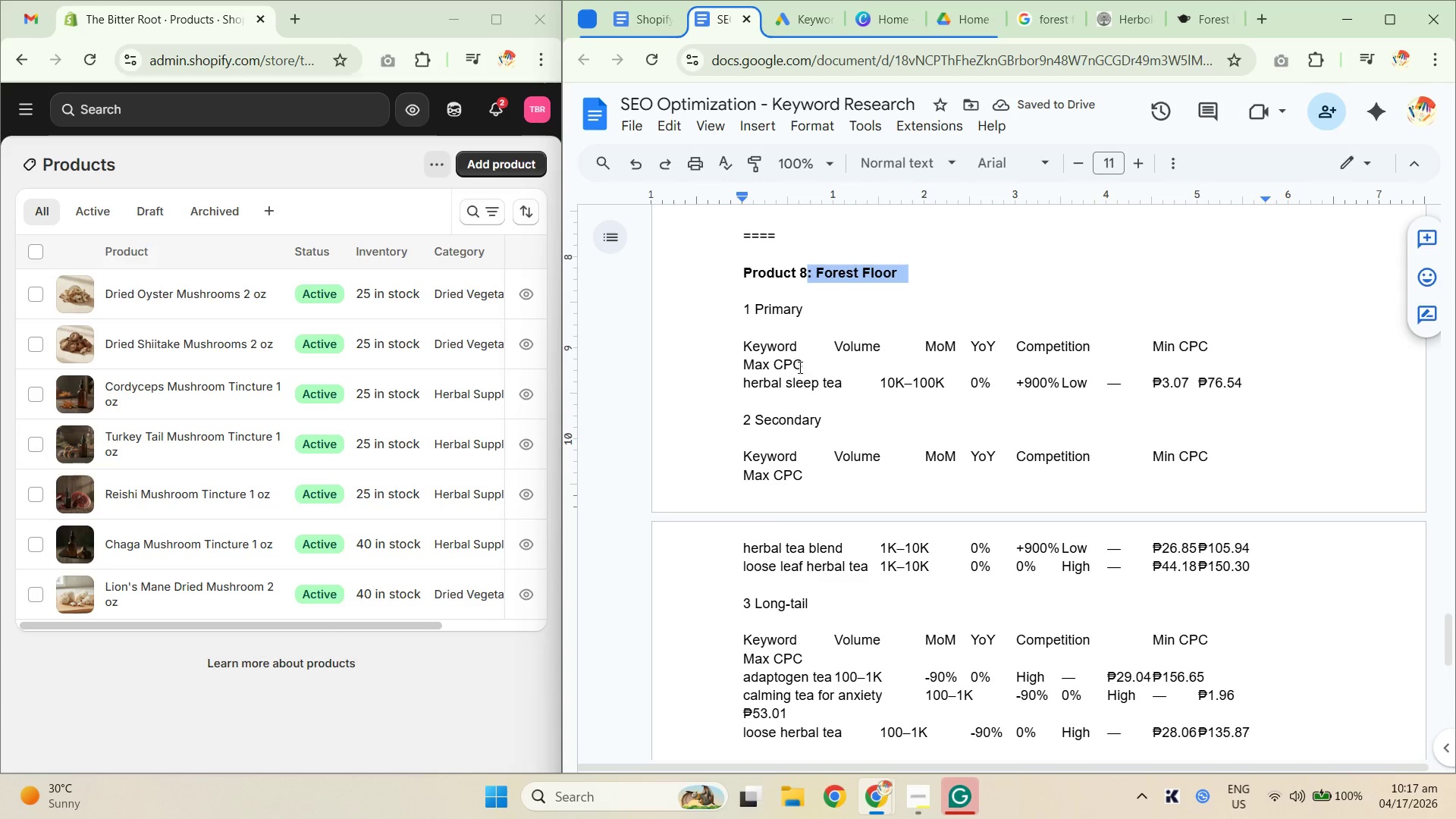 
left_click([819, 360])
 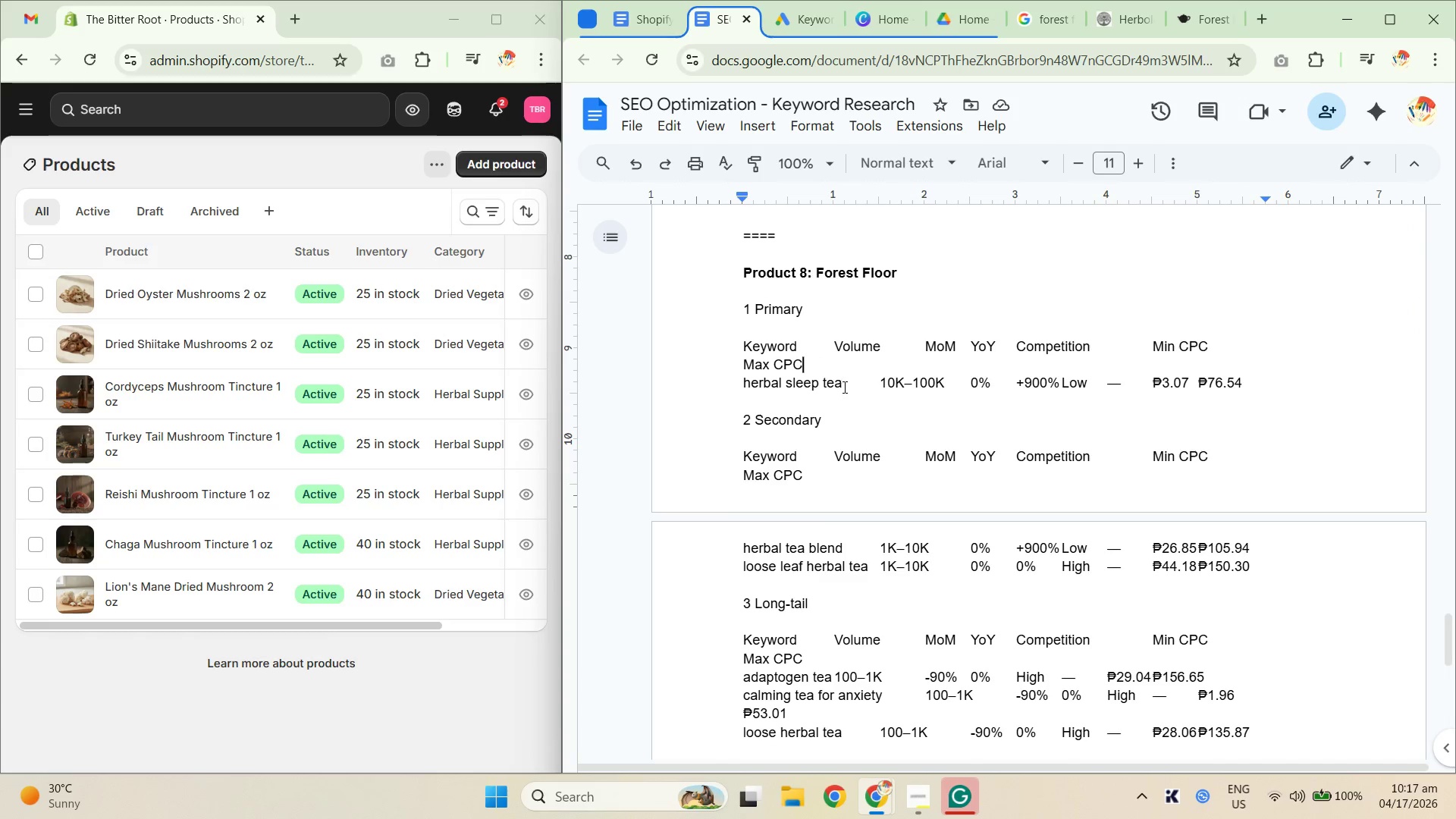 
left_click_drag(start_coordinate=[843, 386], to_coordinate=[739, 384])
 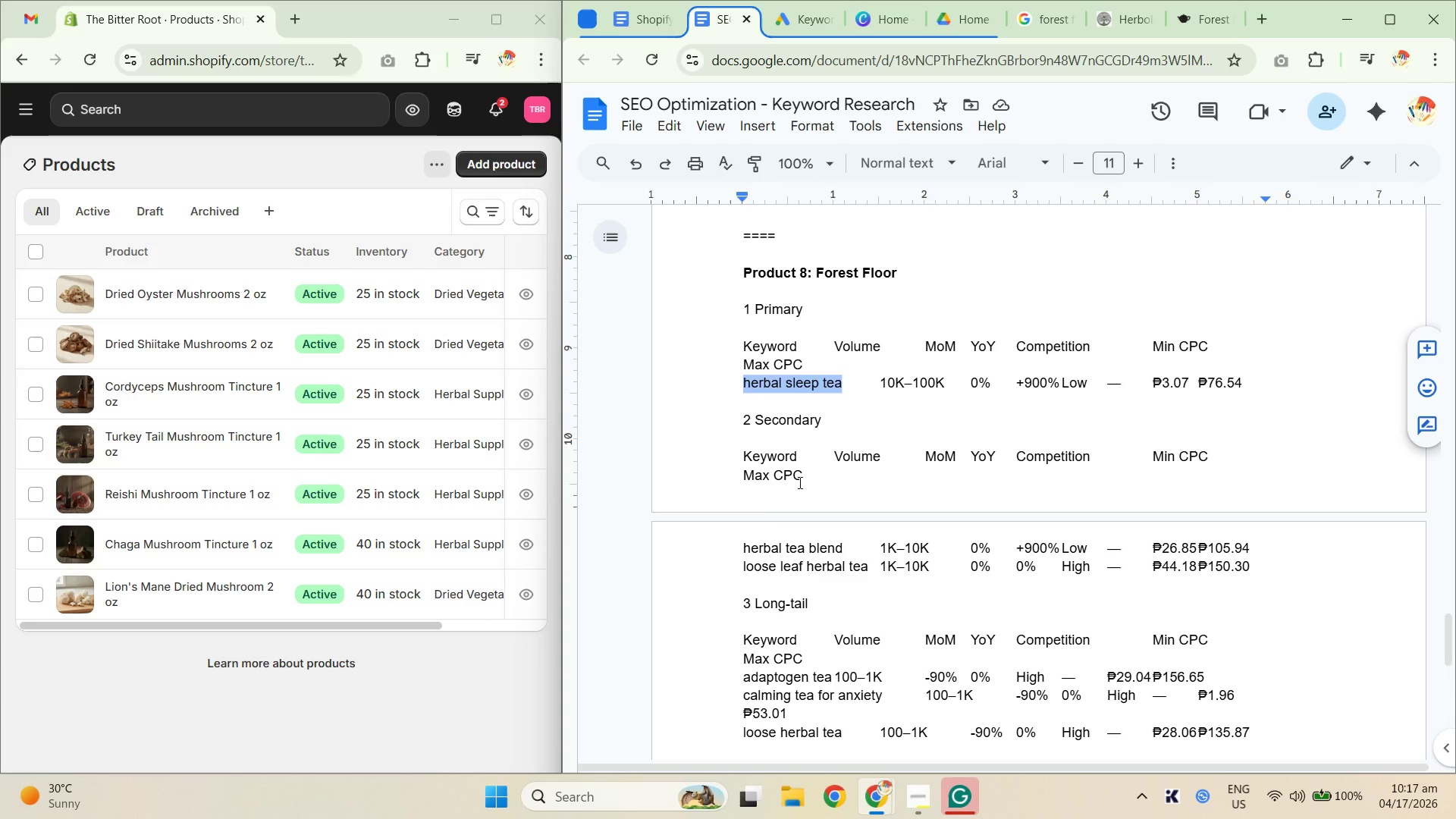 
scroll: coordinate [922, 540], scroll_direction: down, amount: 1.0
 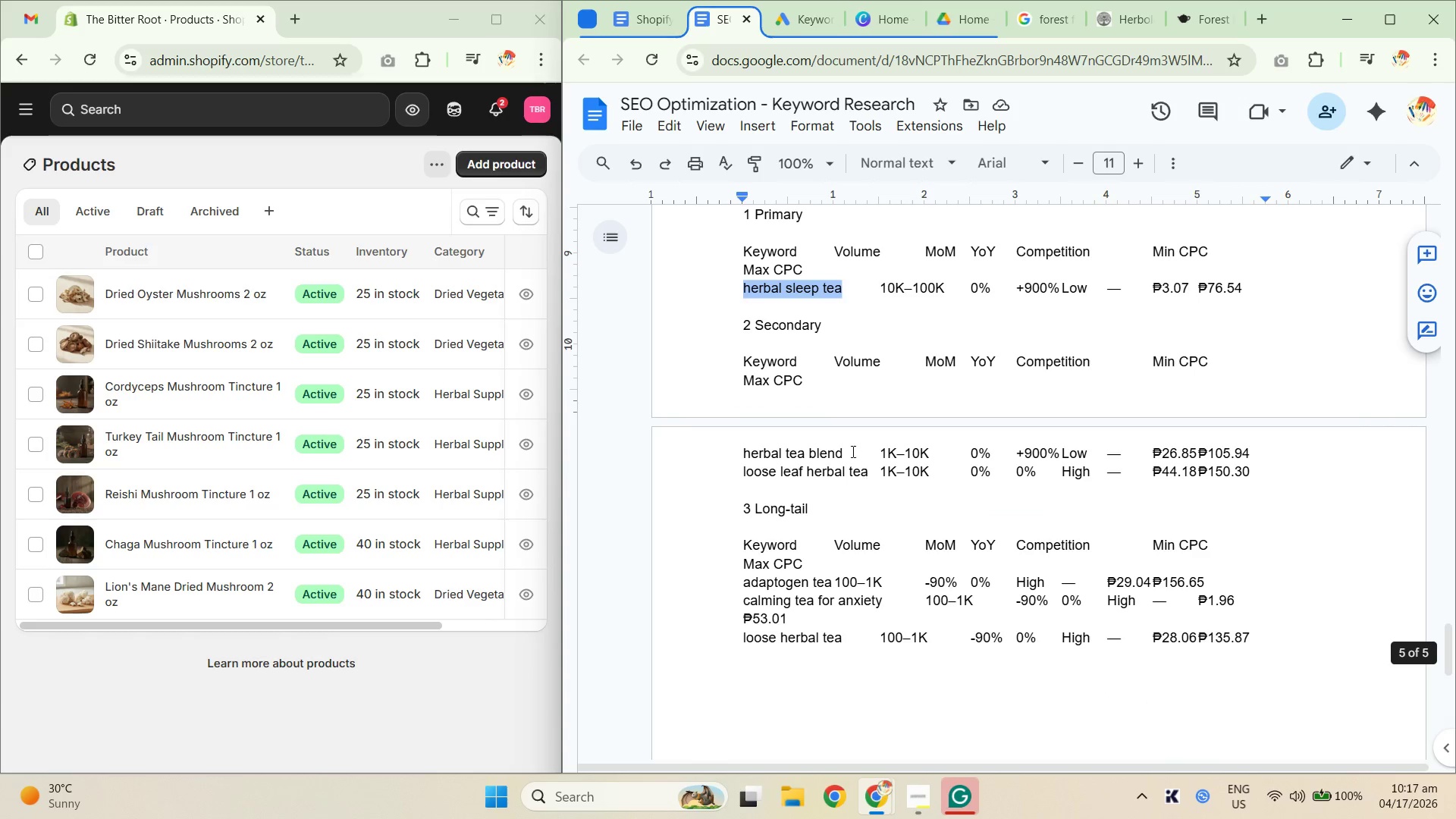 
left_click_drag(start_coordinate=[851, 449], to_coordinate=[733, 440])
 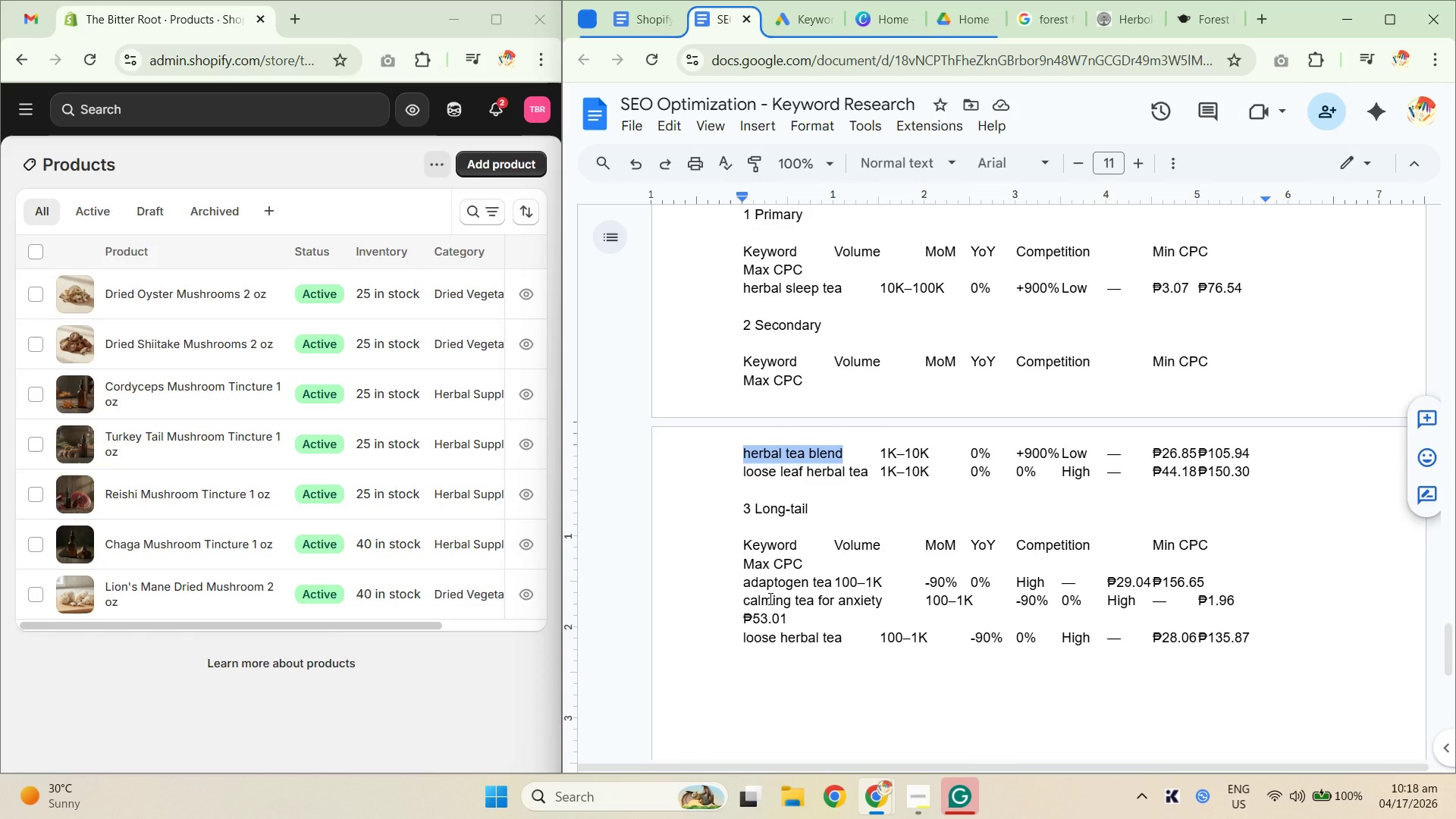 
wait(34.05)
 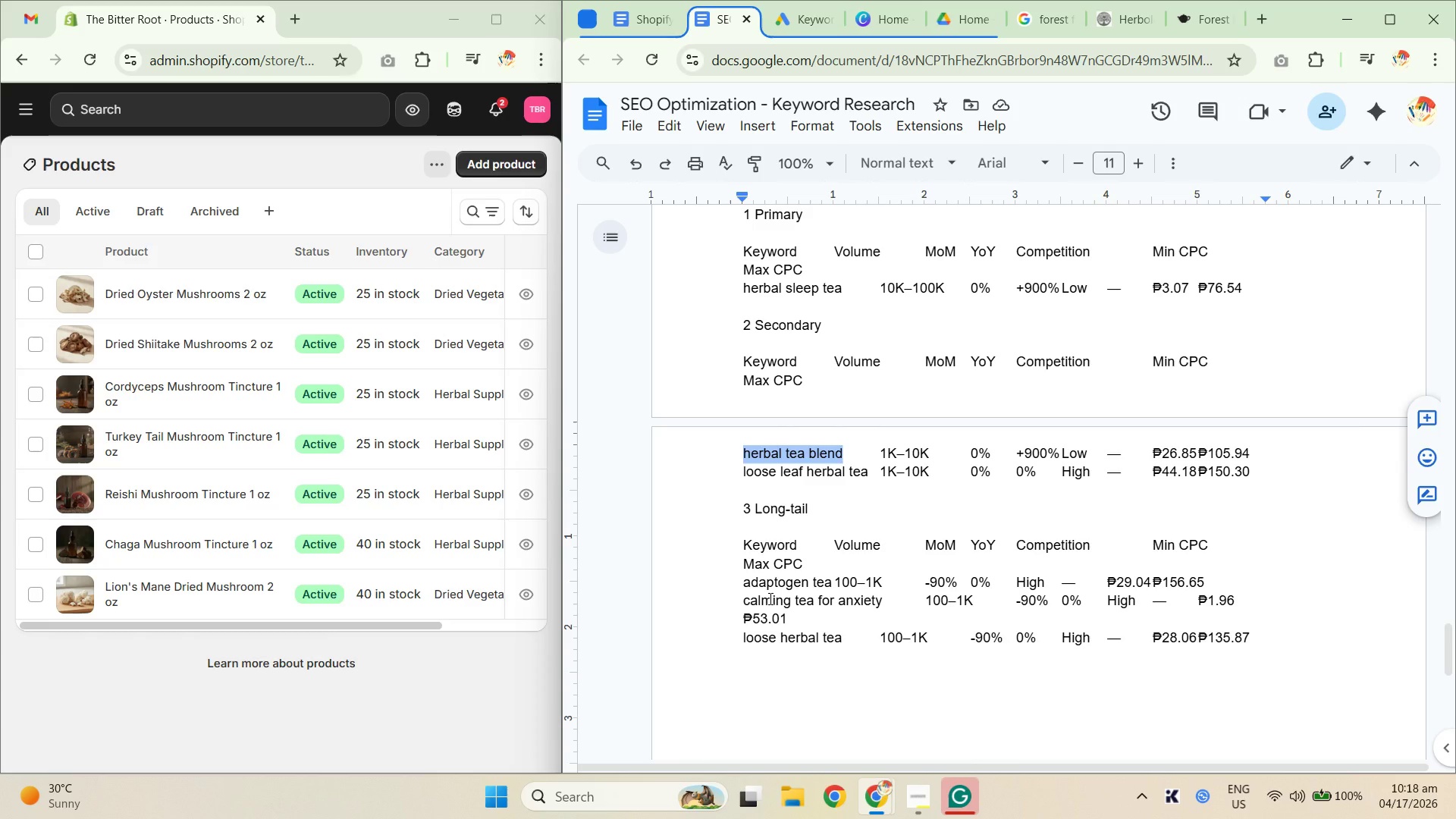 
left_click_drag(start_coordinate=[559, 217], to_coordinate=[1119, 253])
 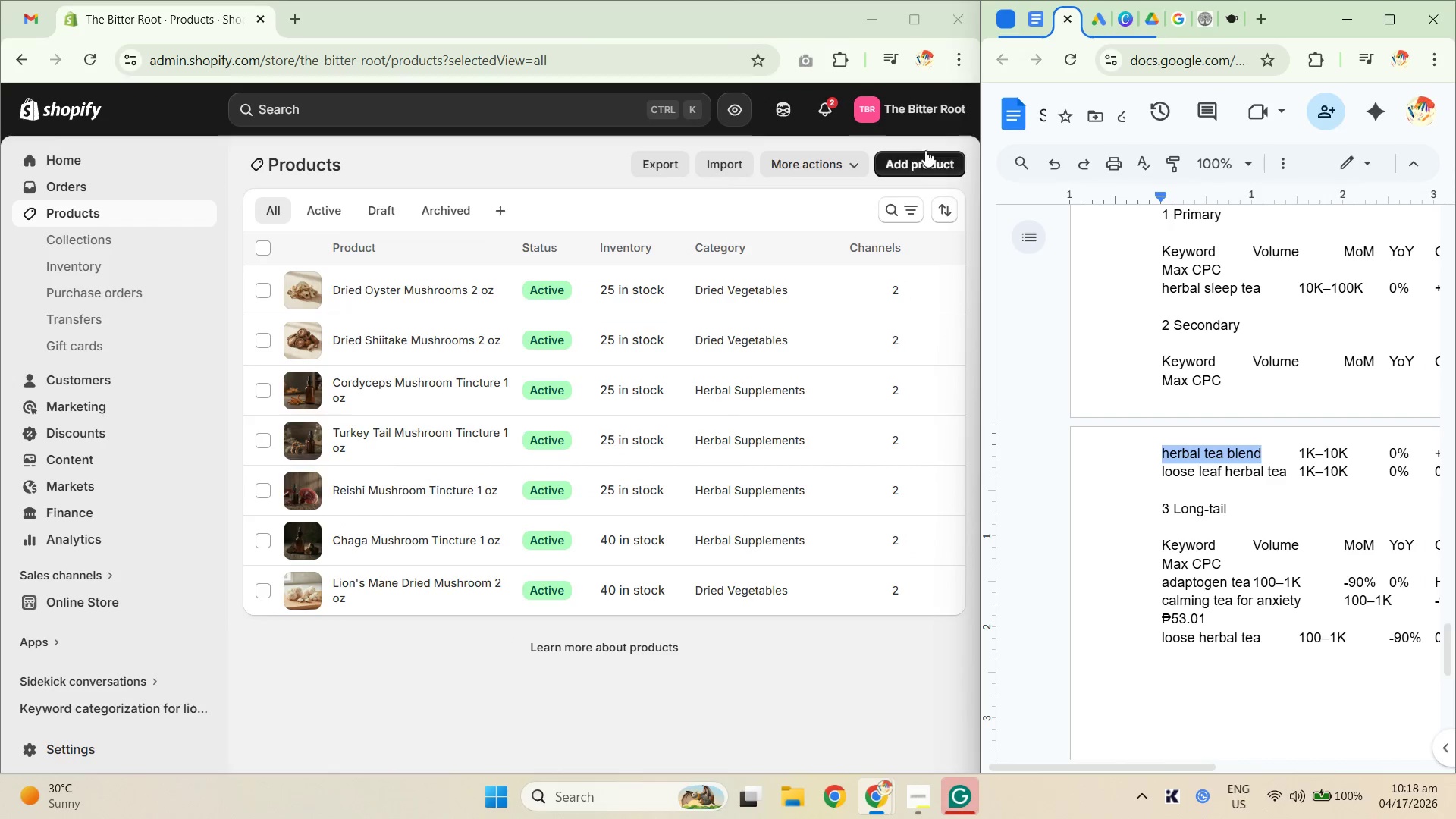 
left_click([924, 153])
 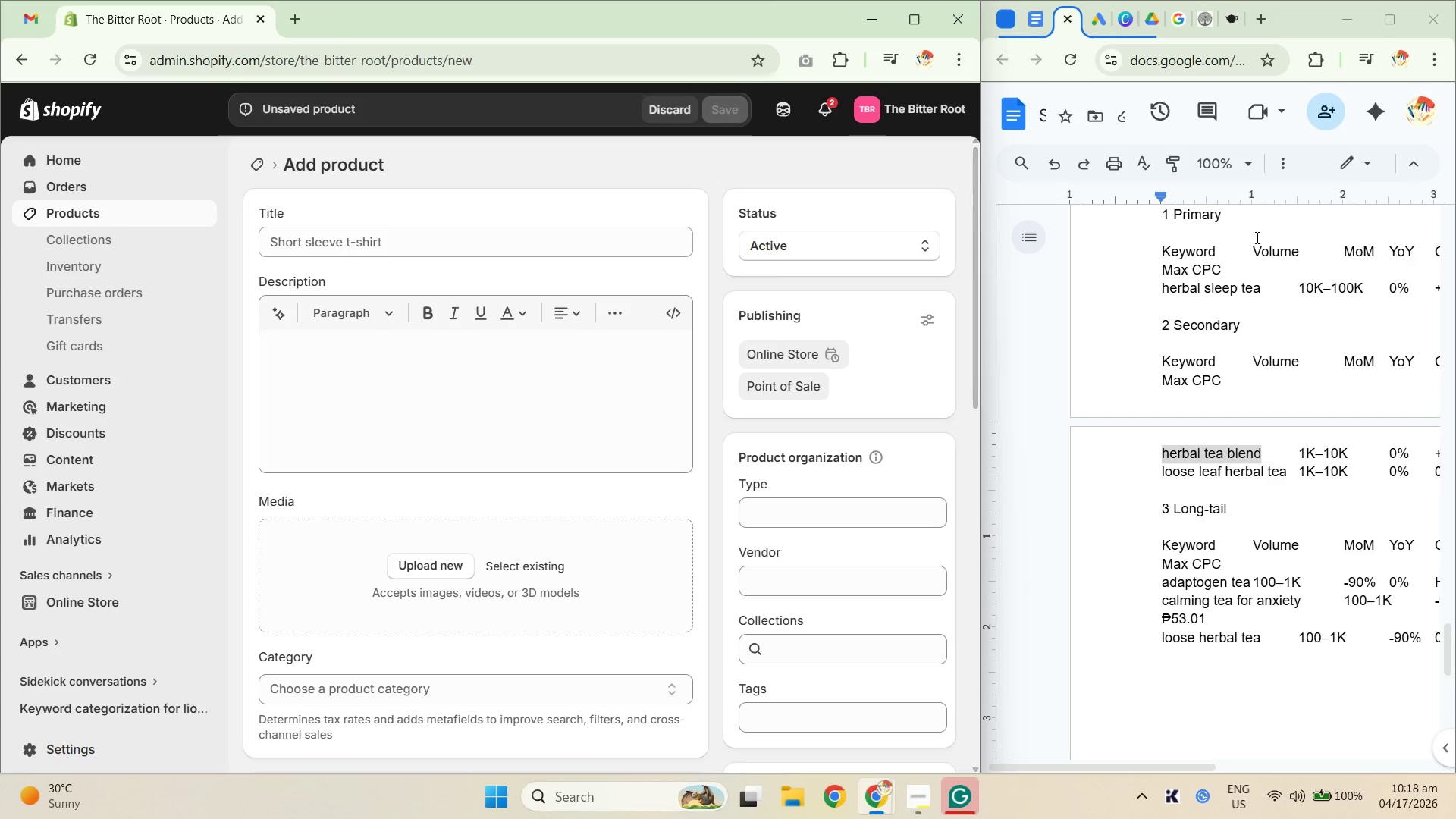 
scroll: coordinate [1263, 441], scroll_direction: up, amount: 2.0
 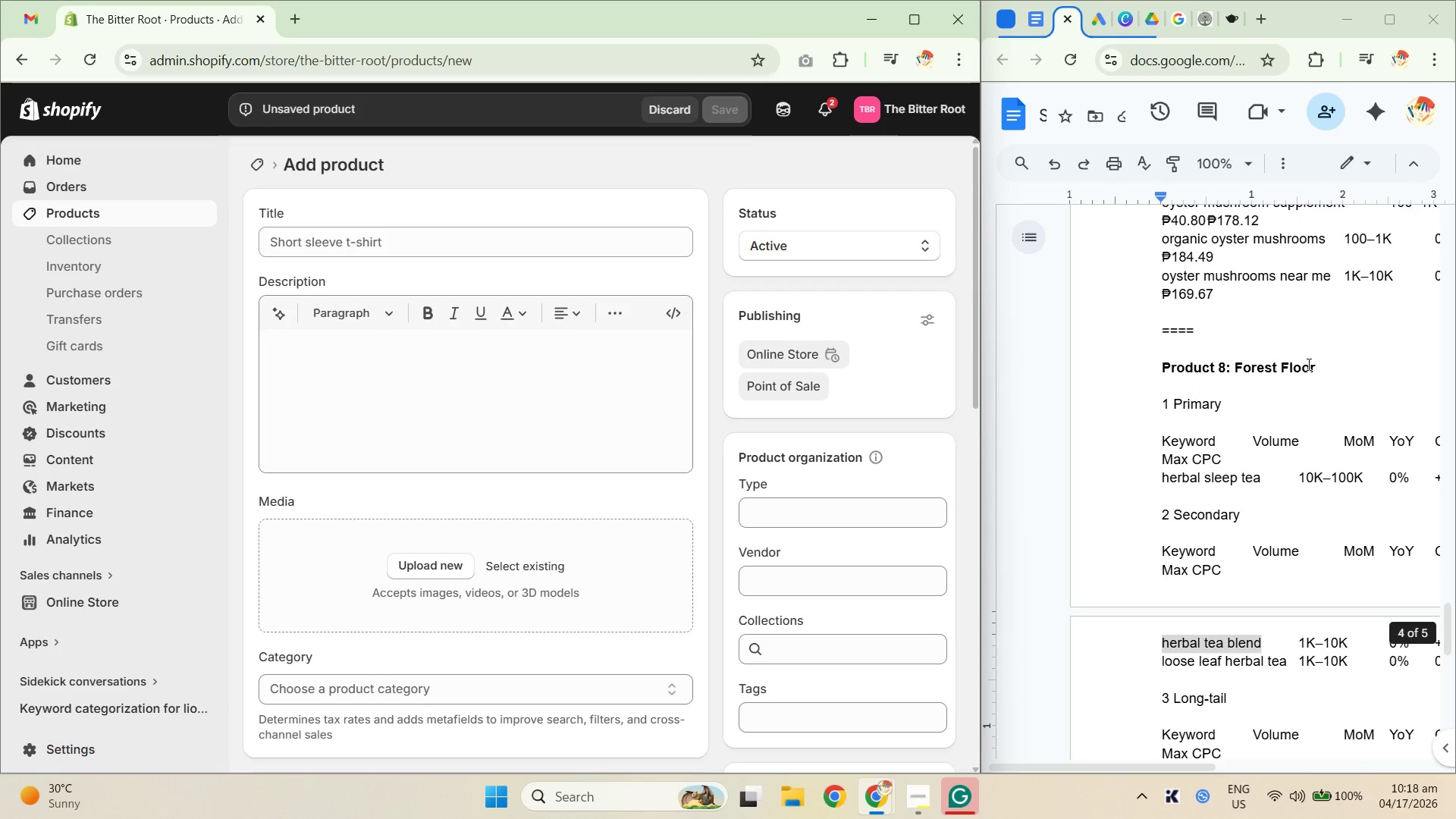 
left_click_drag(start_coordinate=[1327, 358], to_coordinate=[1252, 365])
 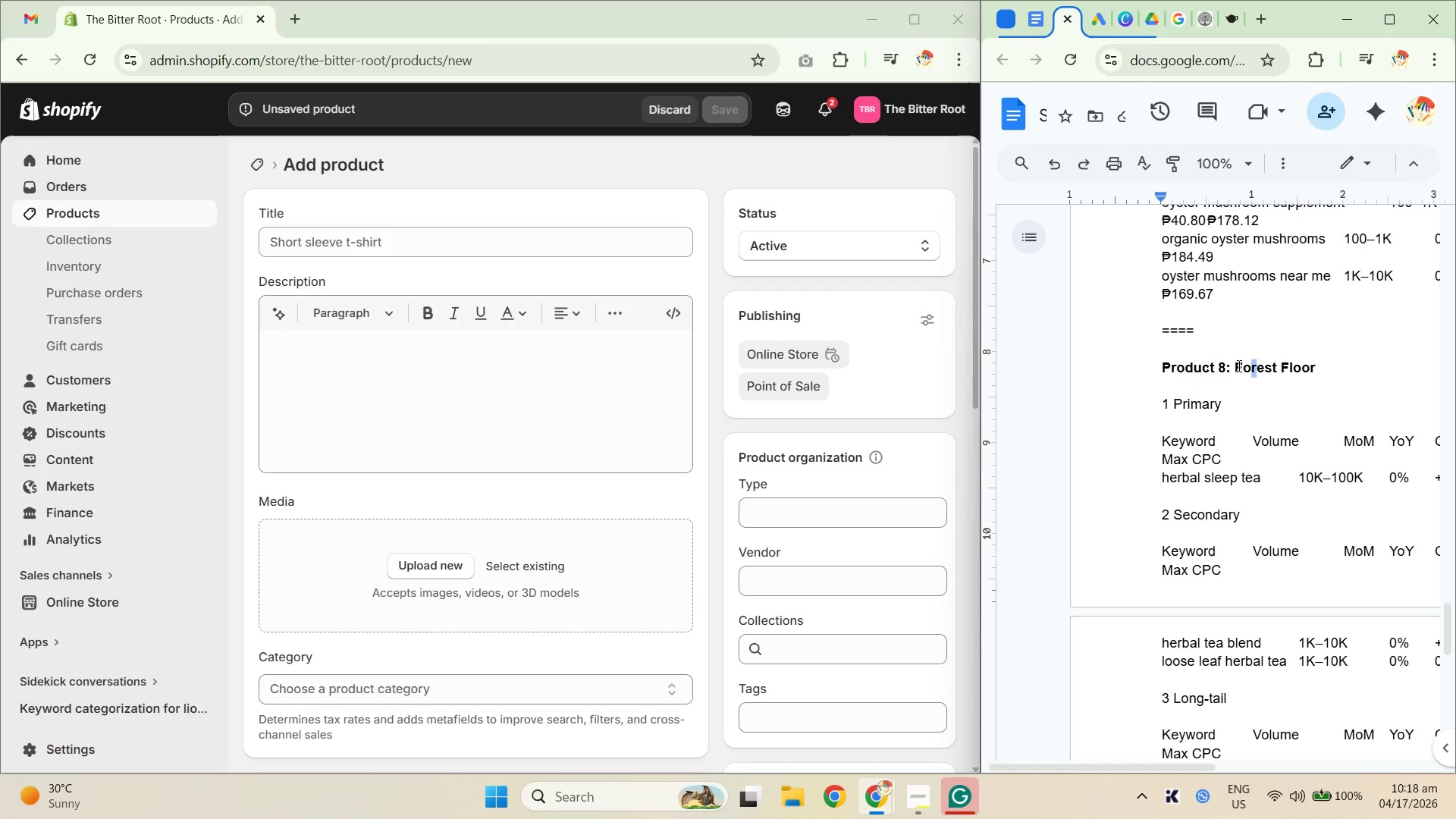 
left_click_drag(start_coordinate=[1234, 366], to_coordinate=[1329, 362])
 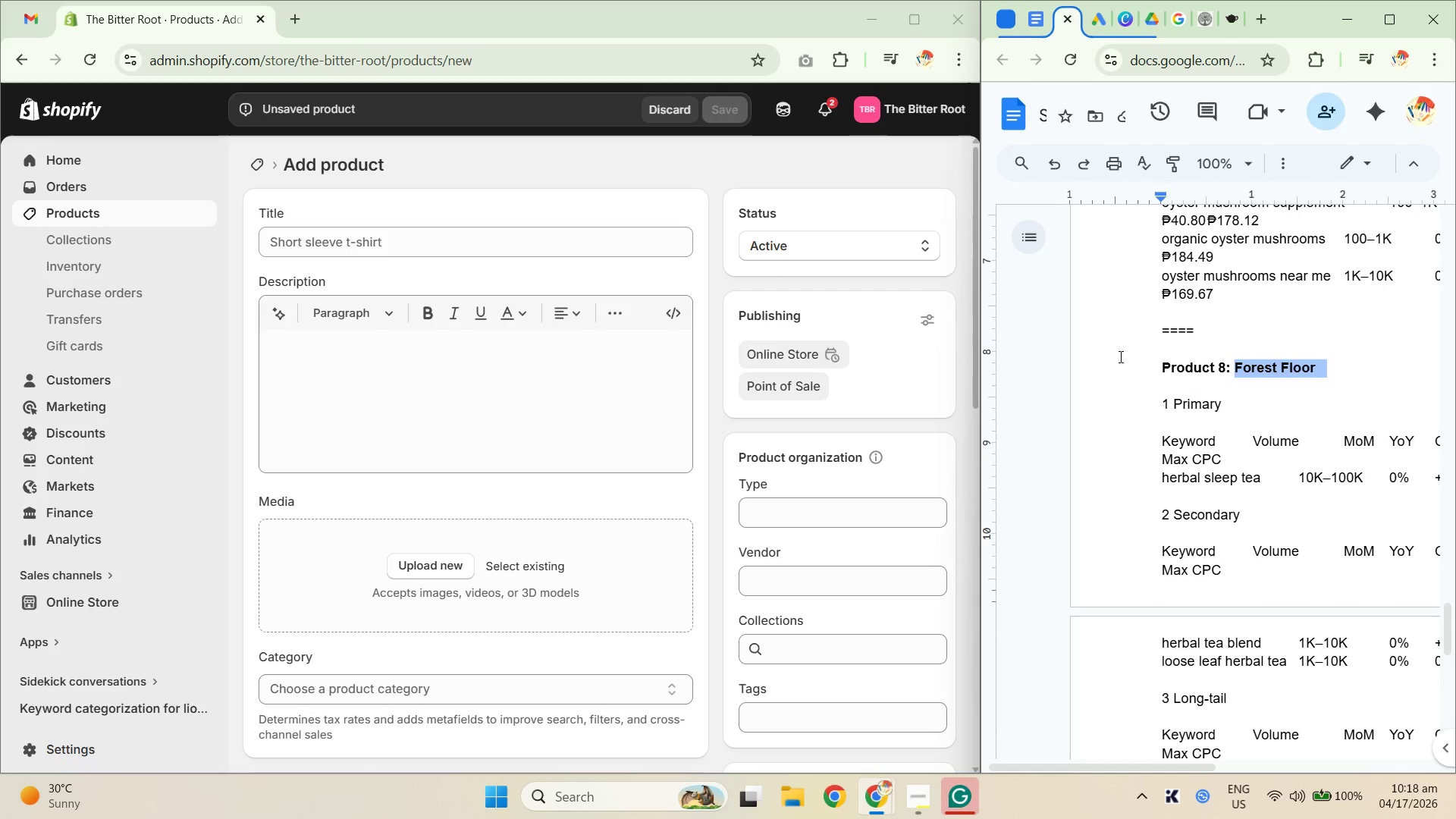 
key(Control+C)
 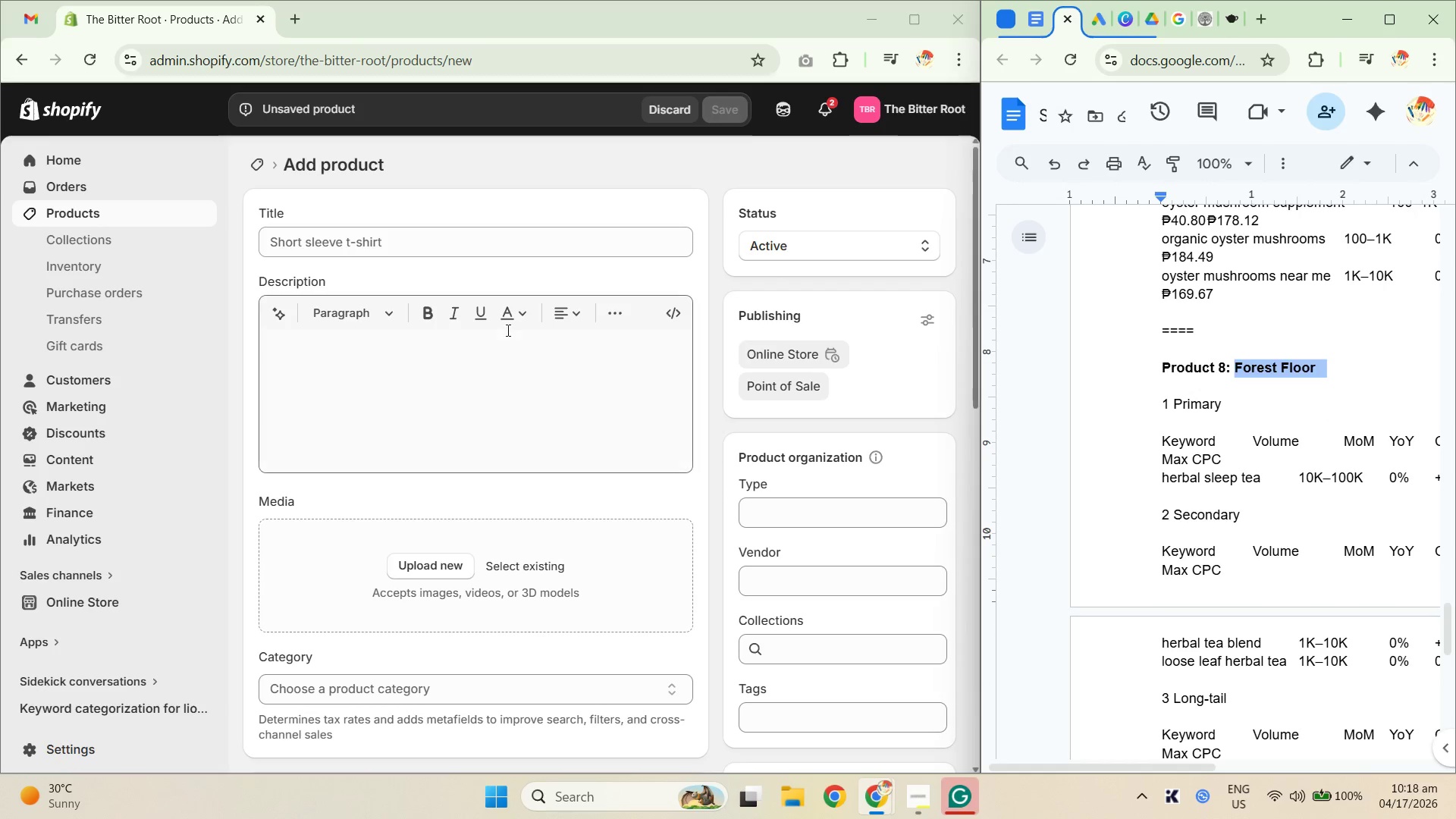 
key(Control+C)
 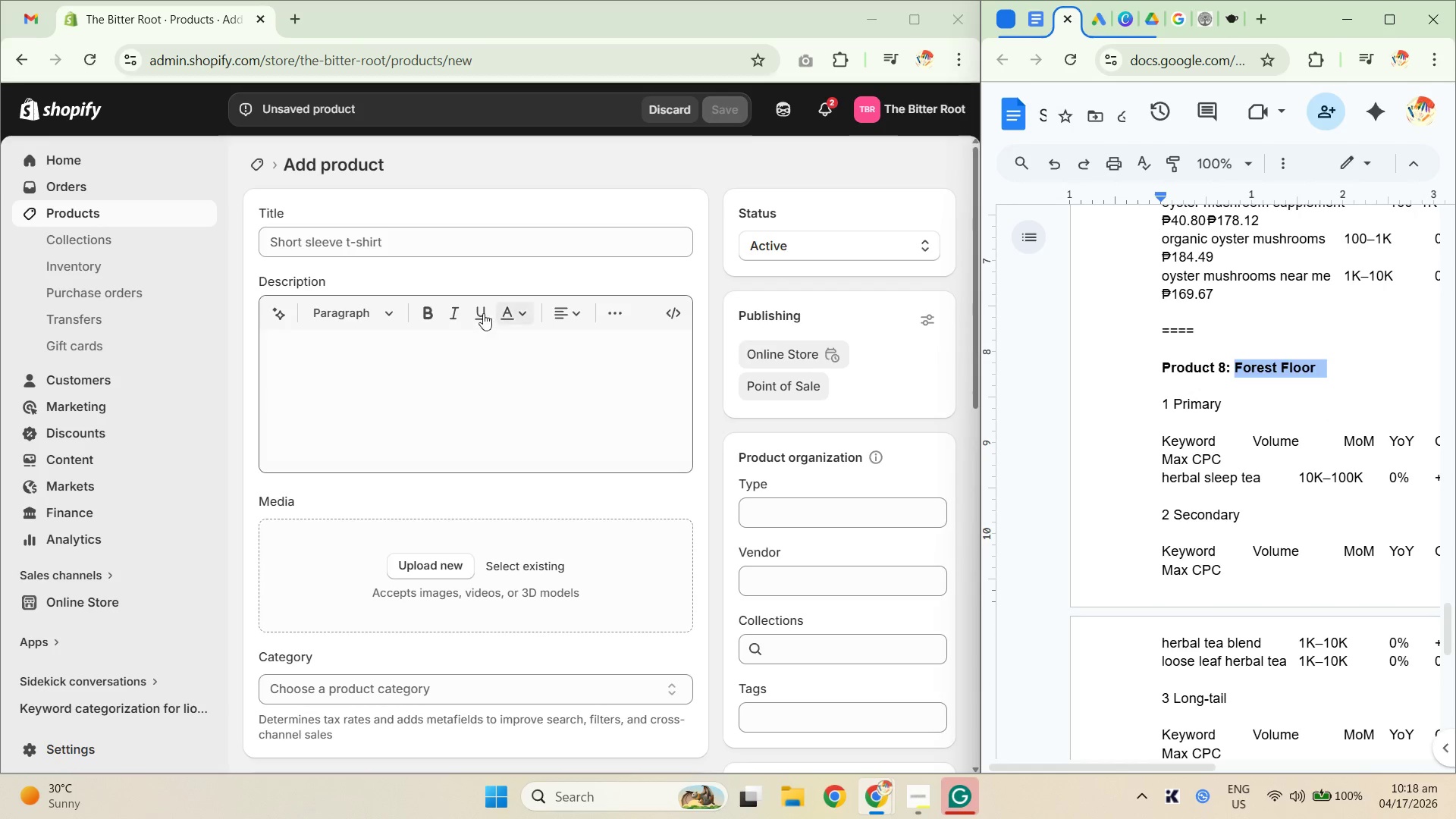 
key(Control+C)
 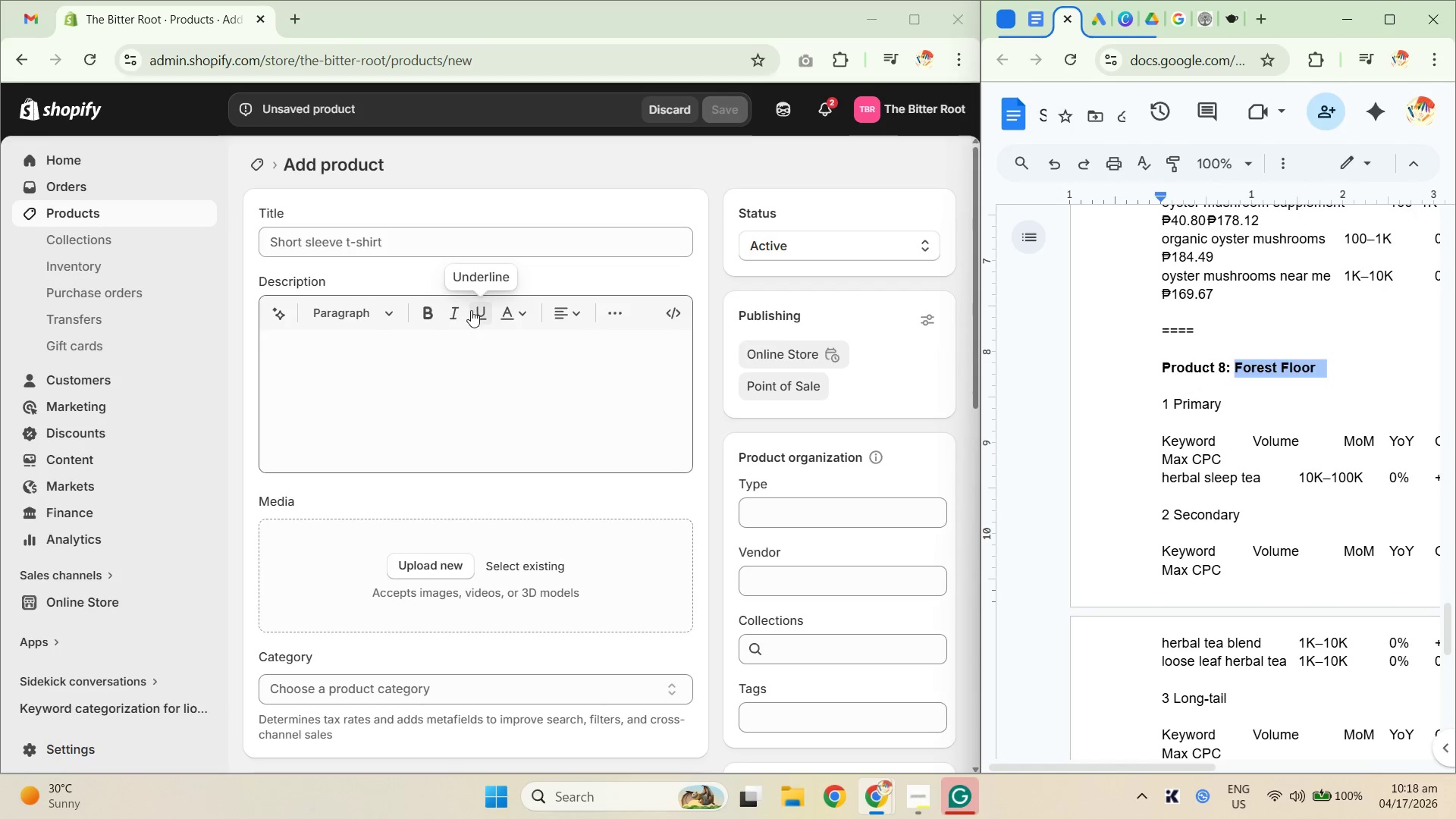 
key(Control+C)
 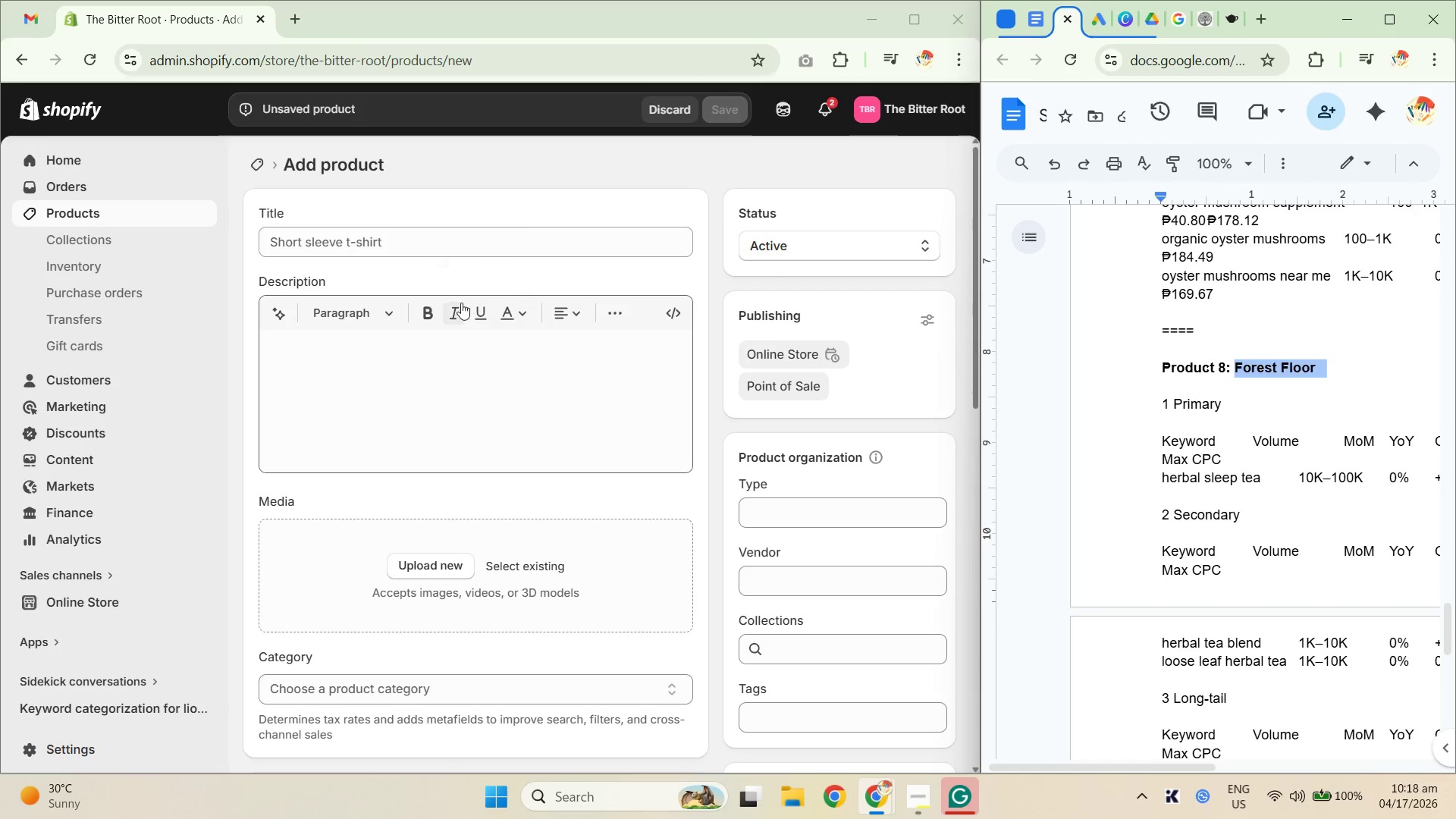 
key(Control+C)
 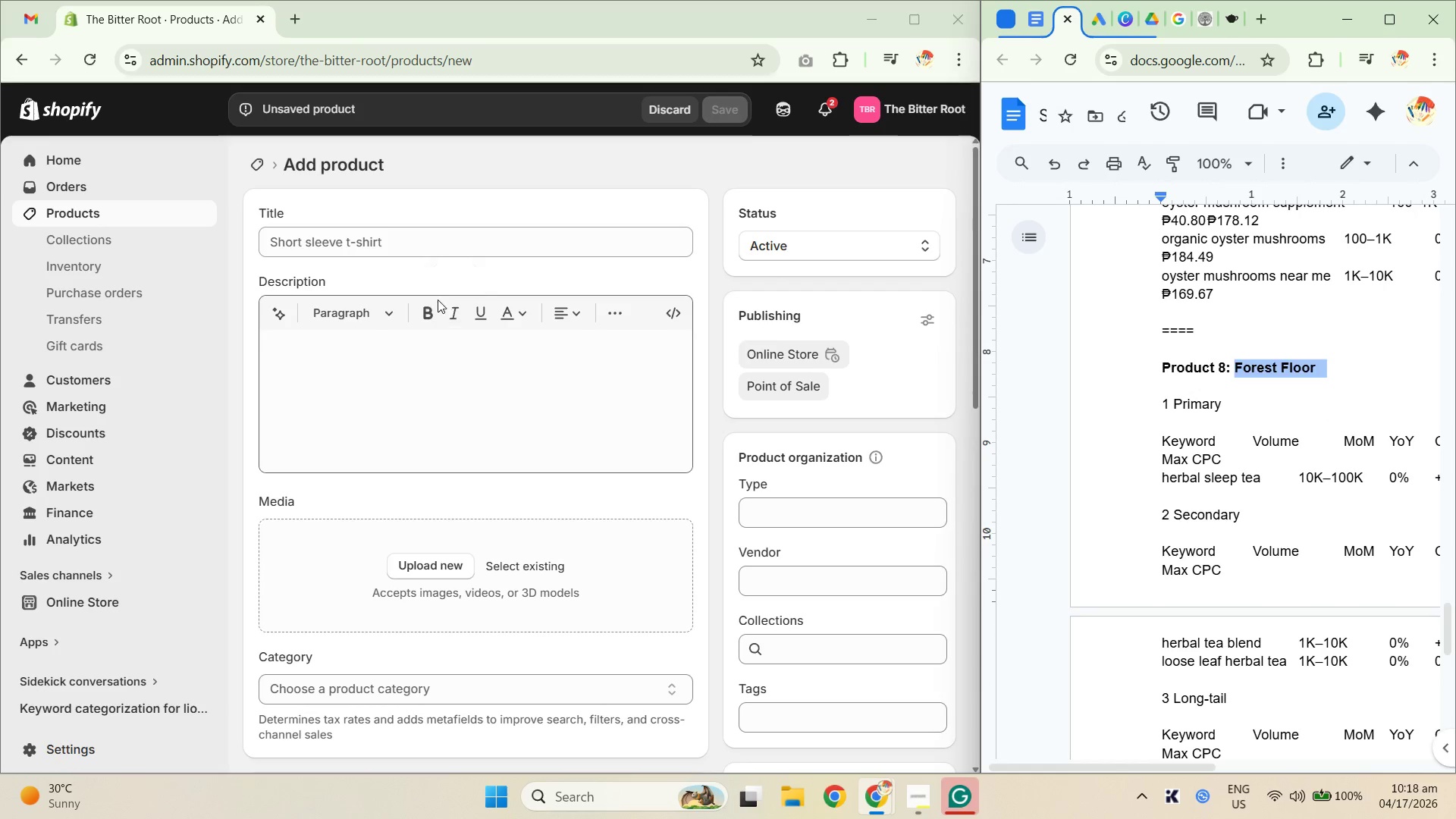 
key(Control+C)
 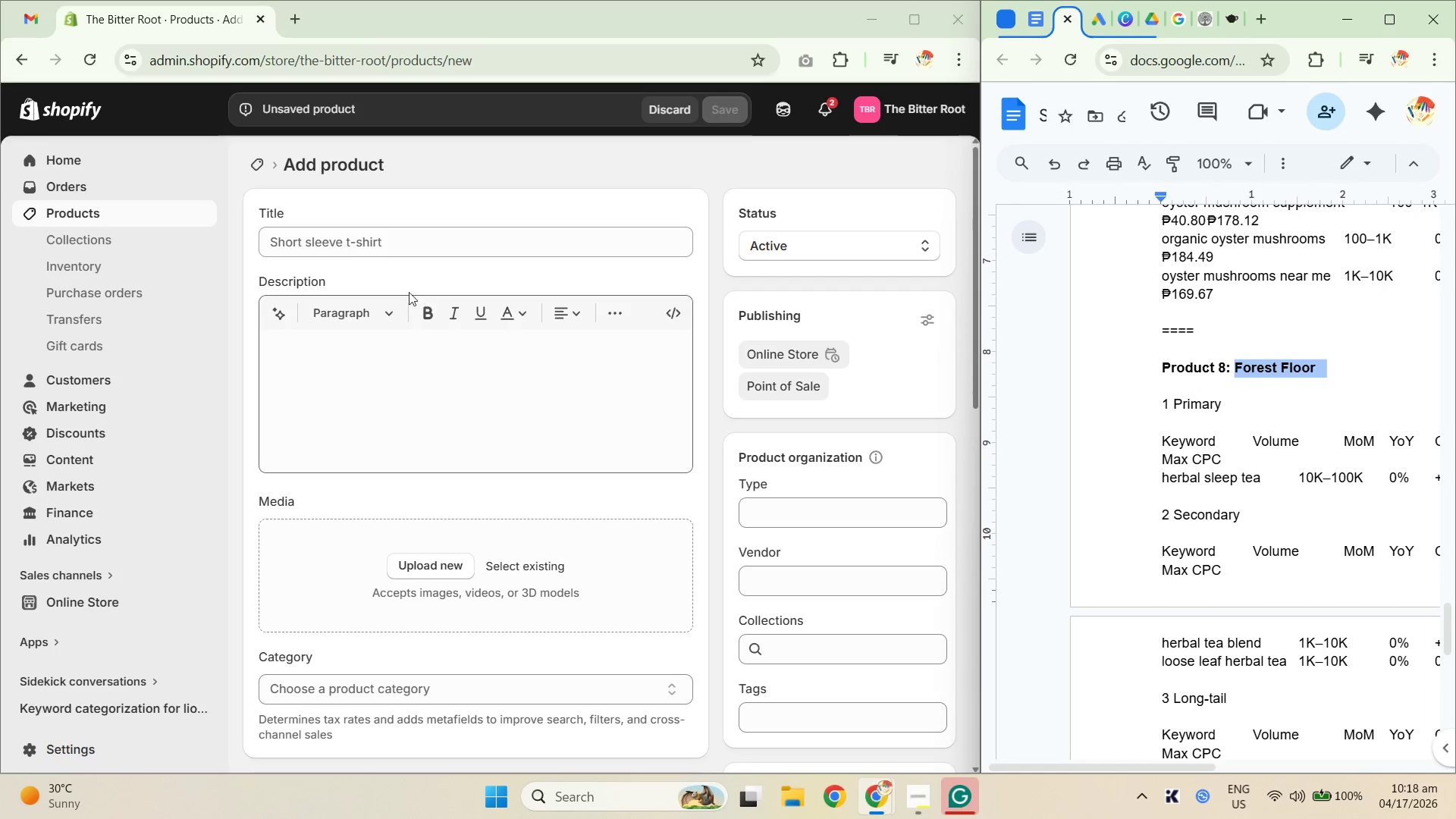 
key(Control+C)
 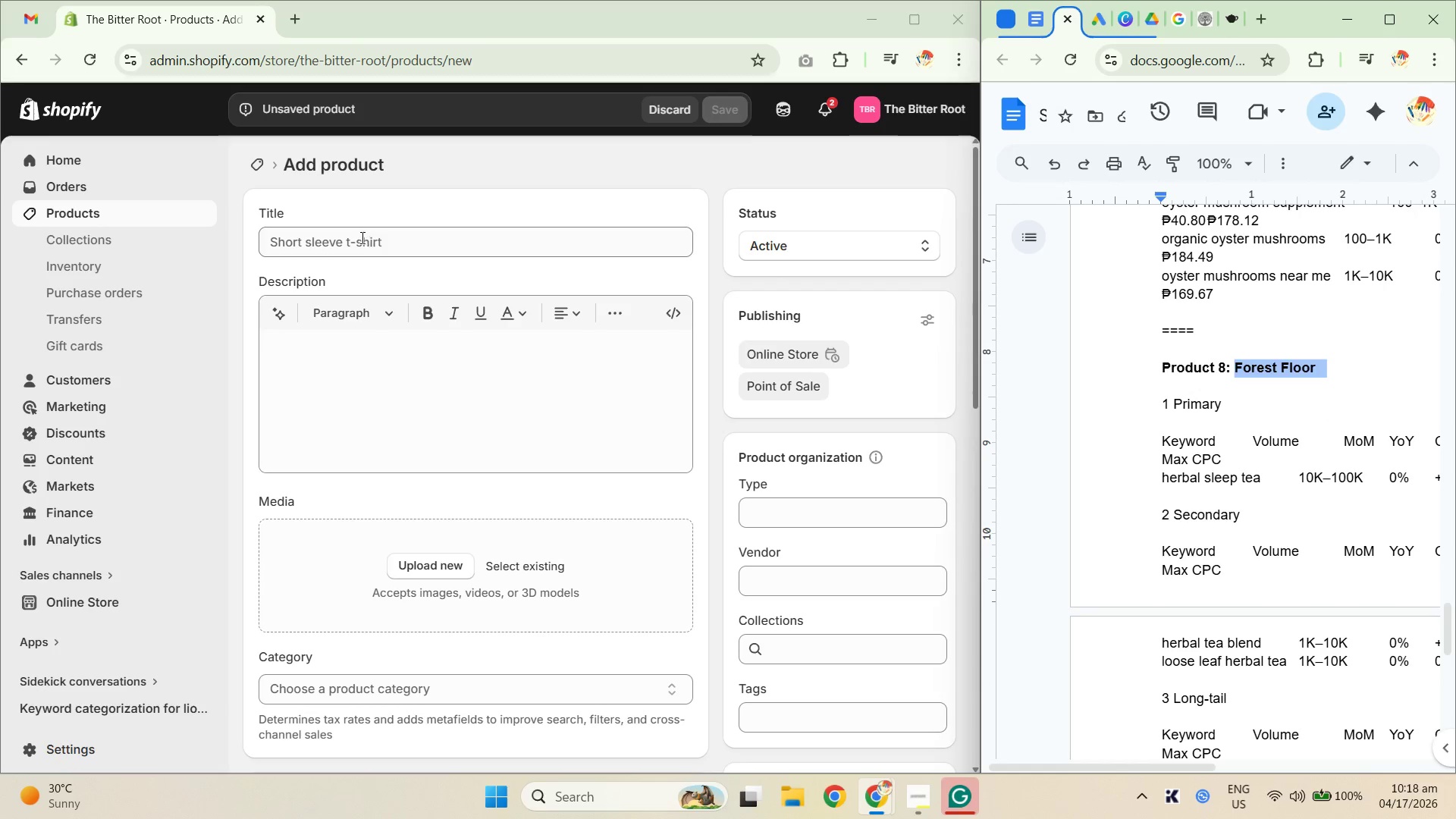 
left_click([360, 236])
 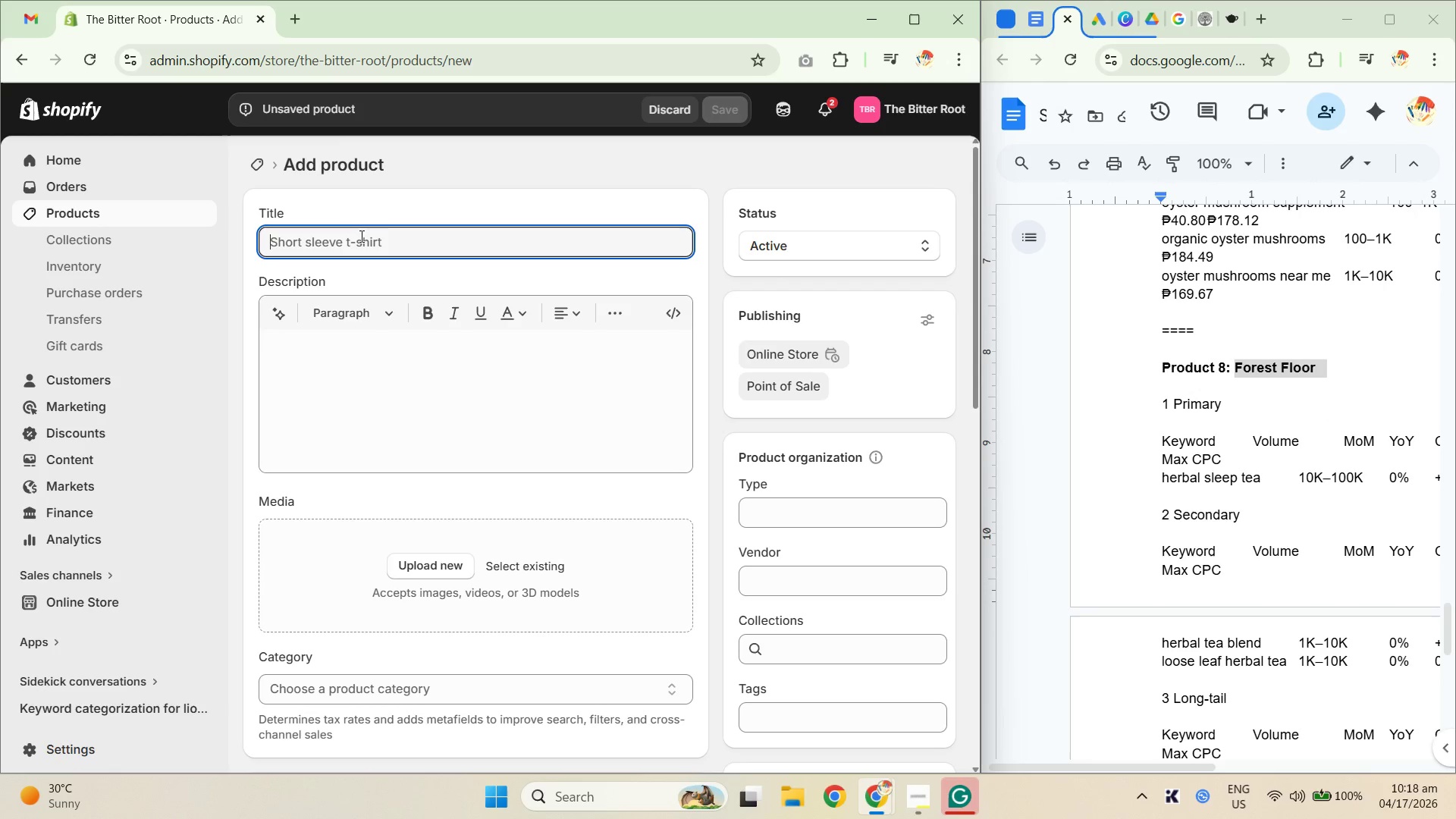 
key(Control+V)
 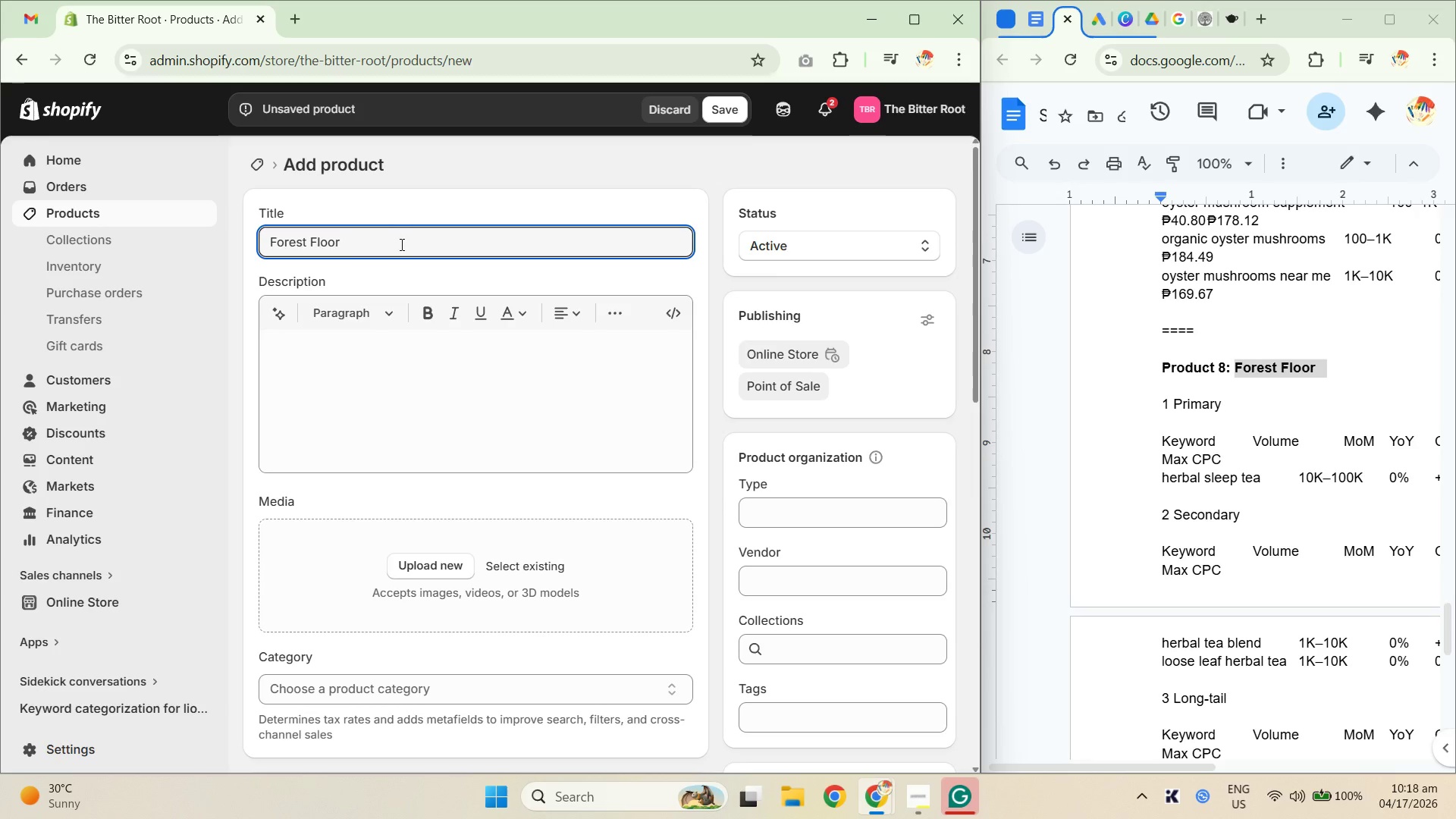 
wait(9.94)
 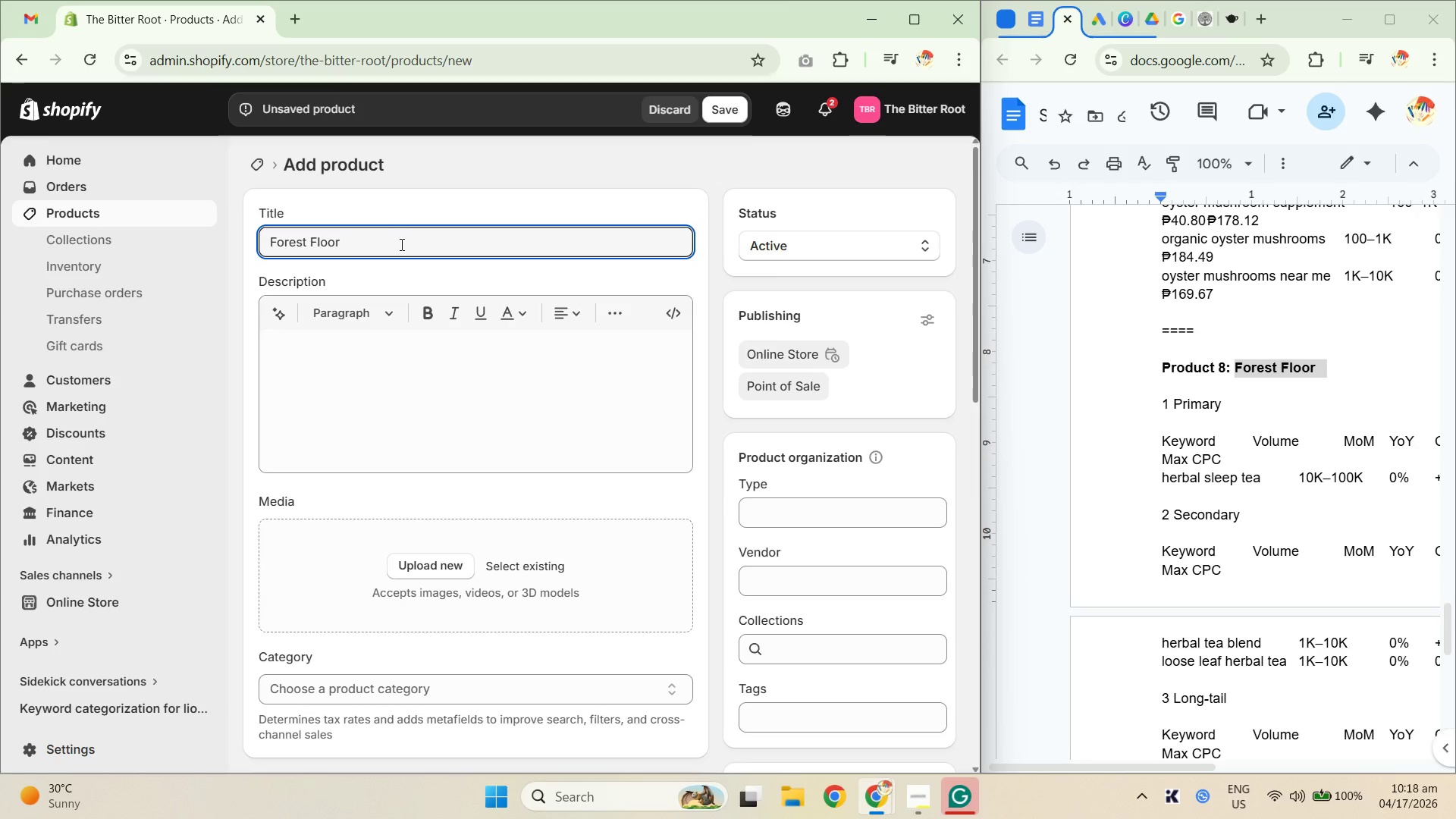 
type(Tea)
 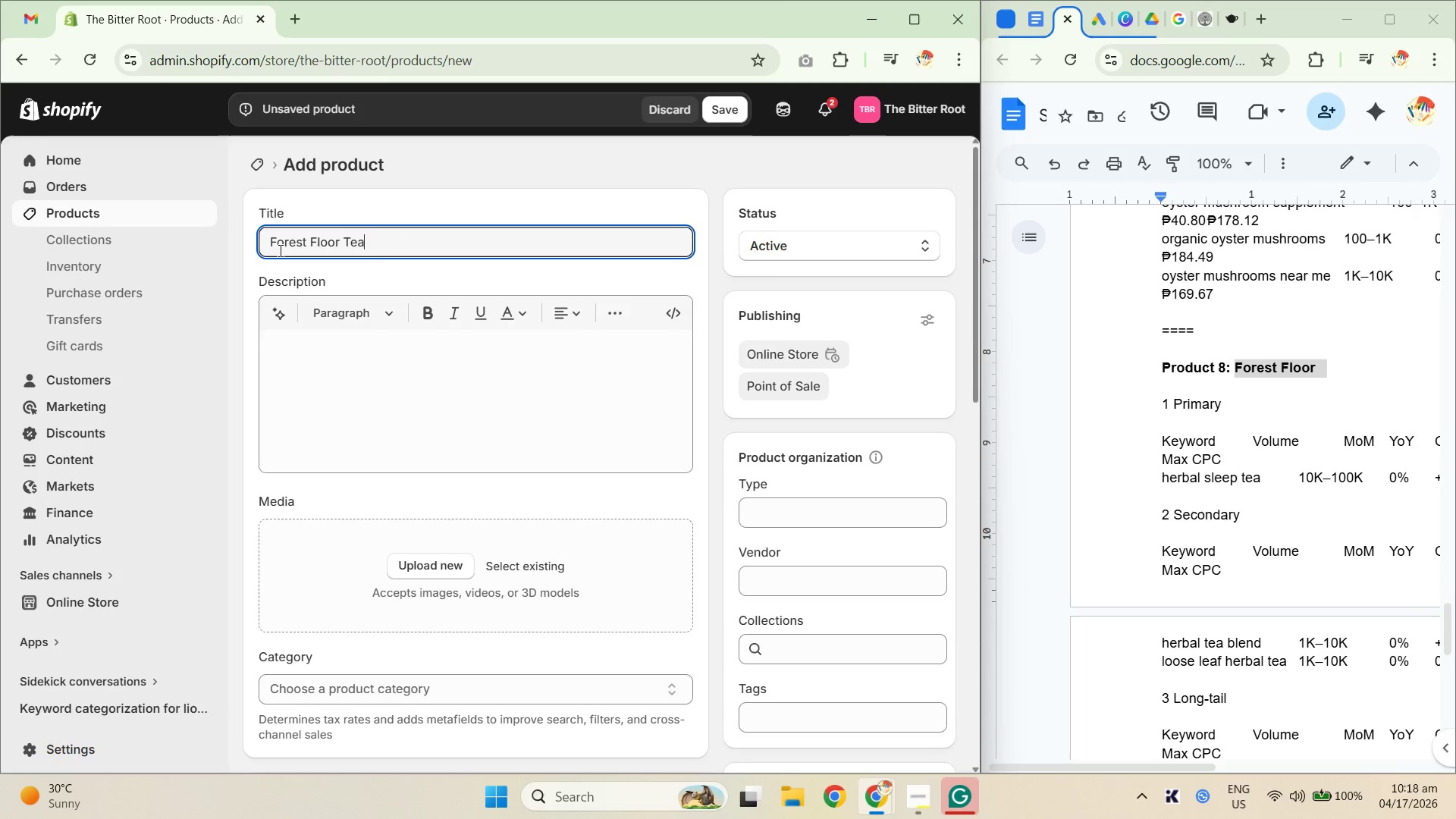 
left_click([405, 237])
 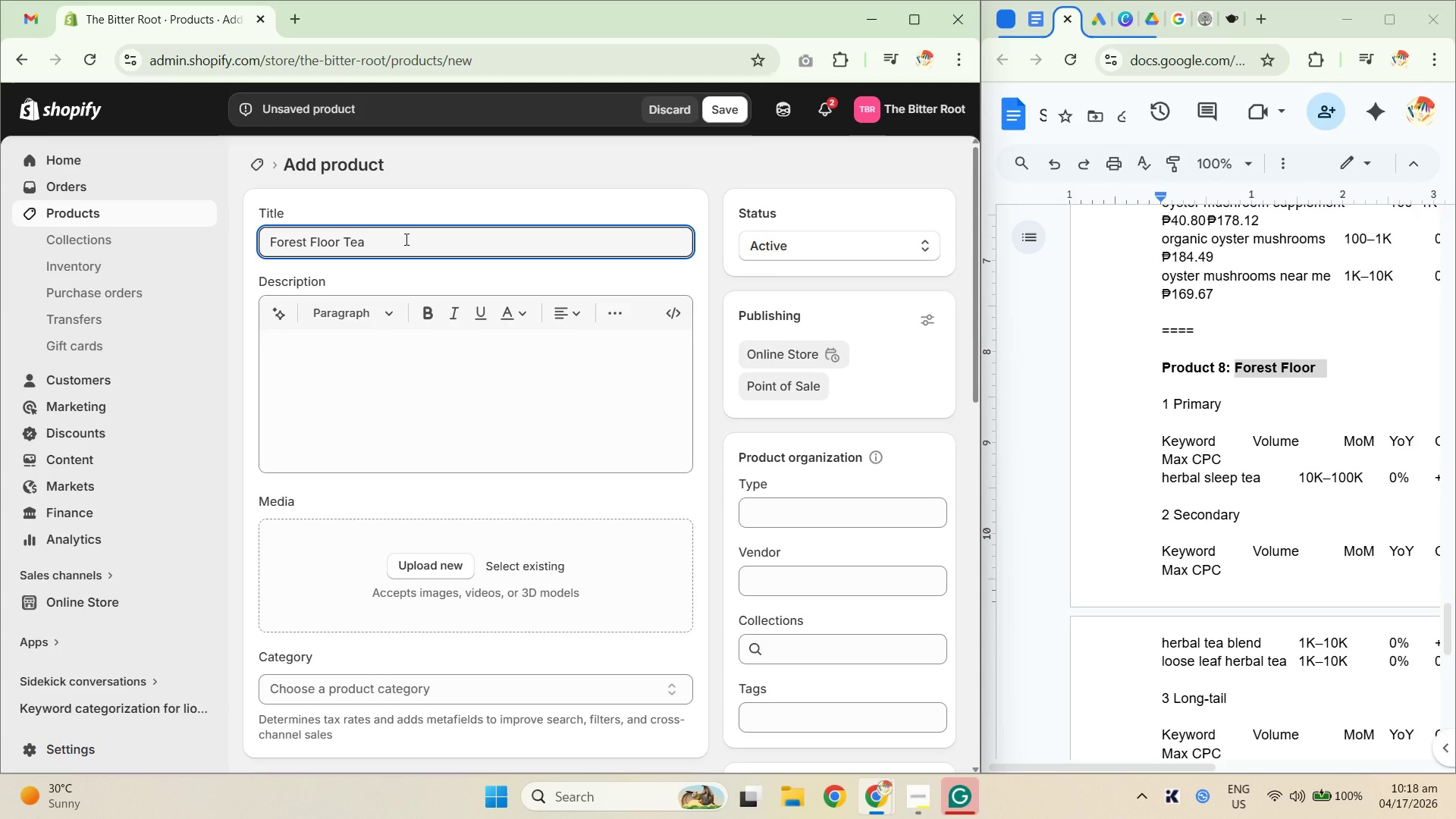 
type( 2 oz)
 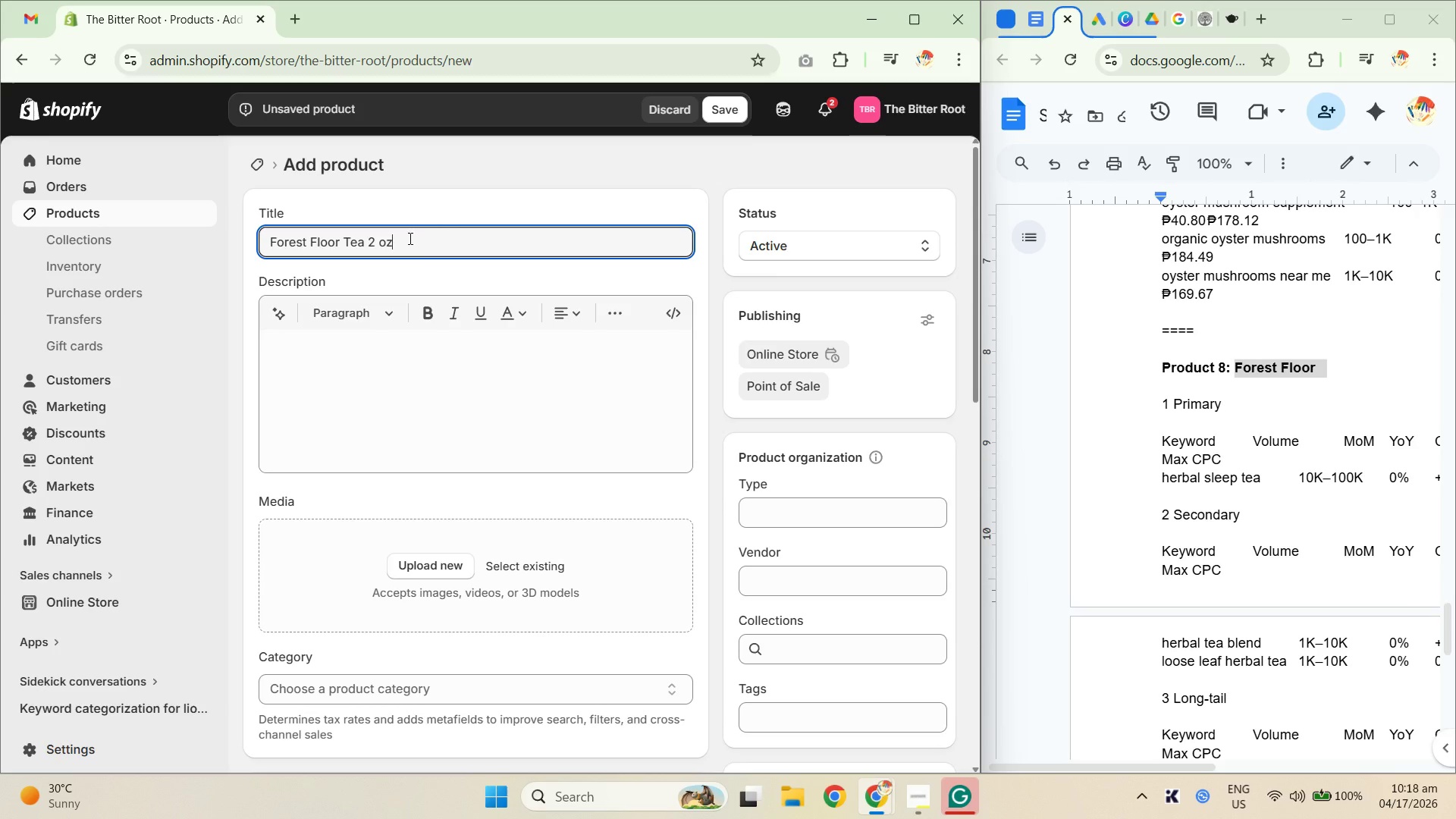 
left_click([371, 378])
 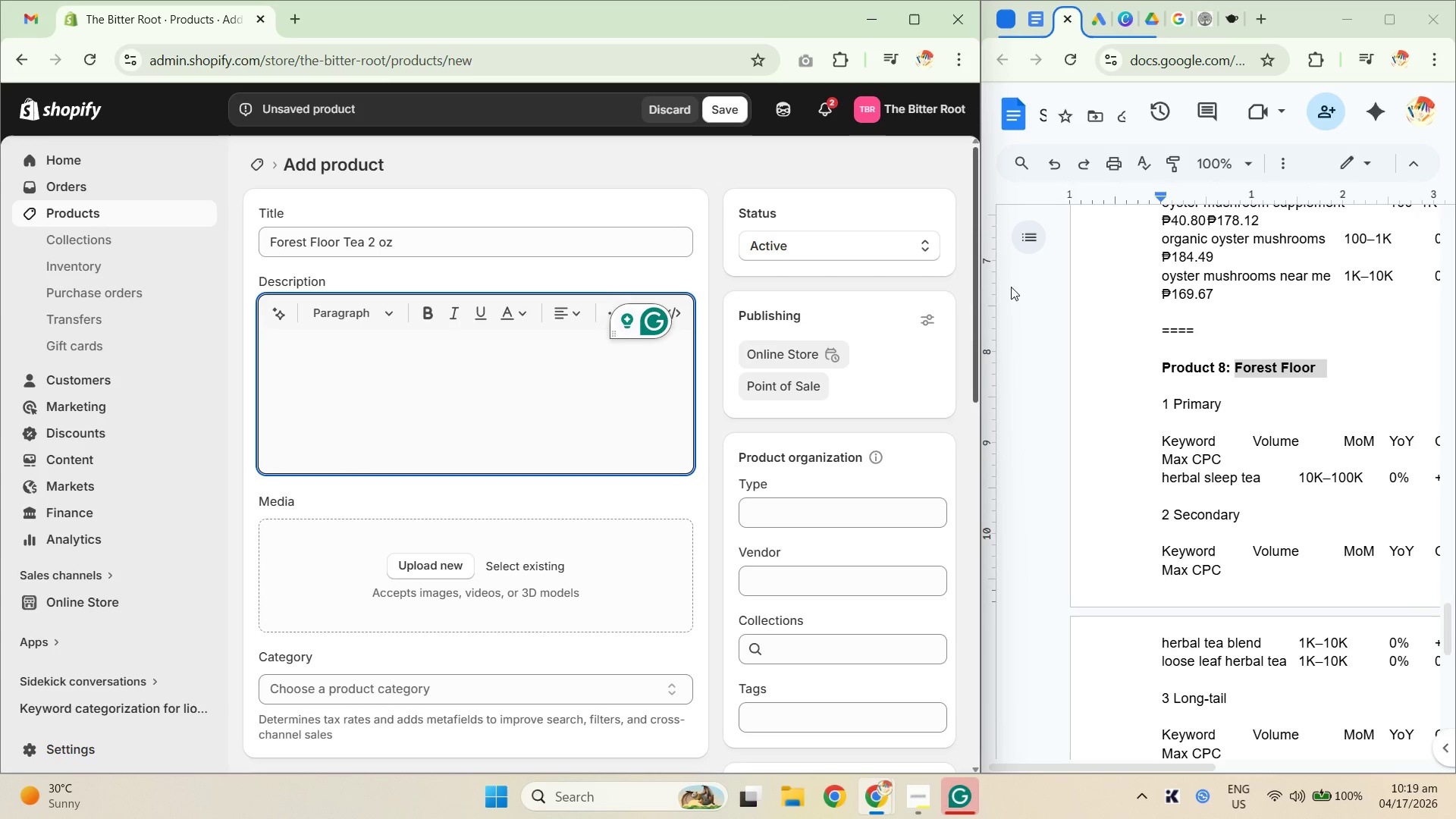 
left_click([1178, 24])
 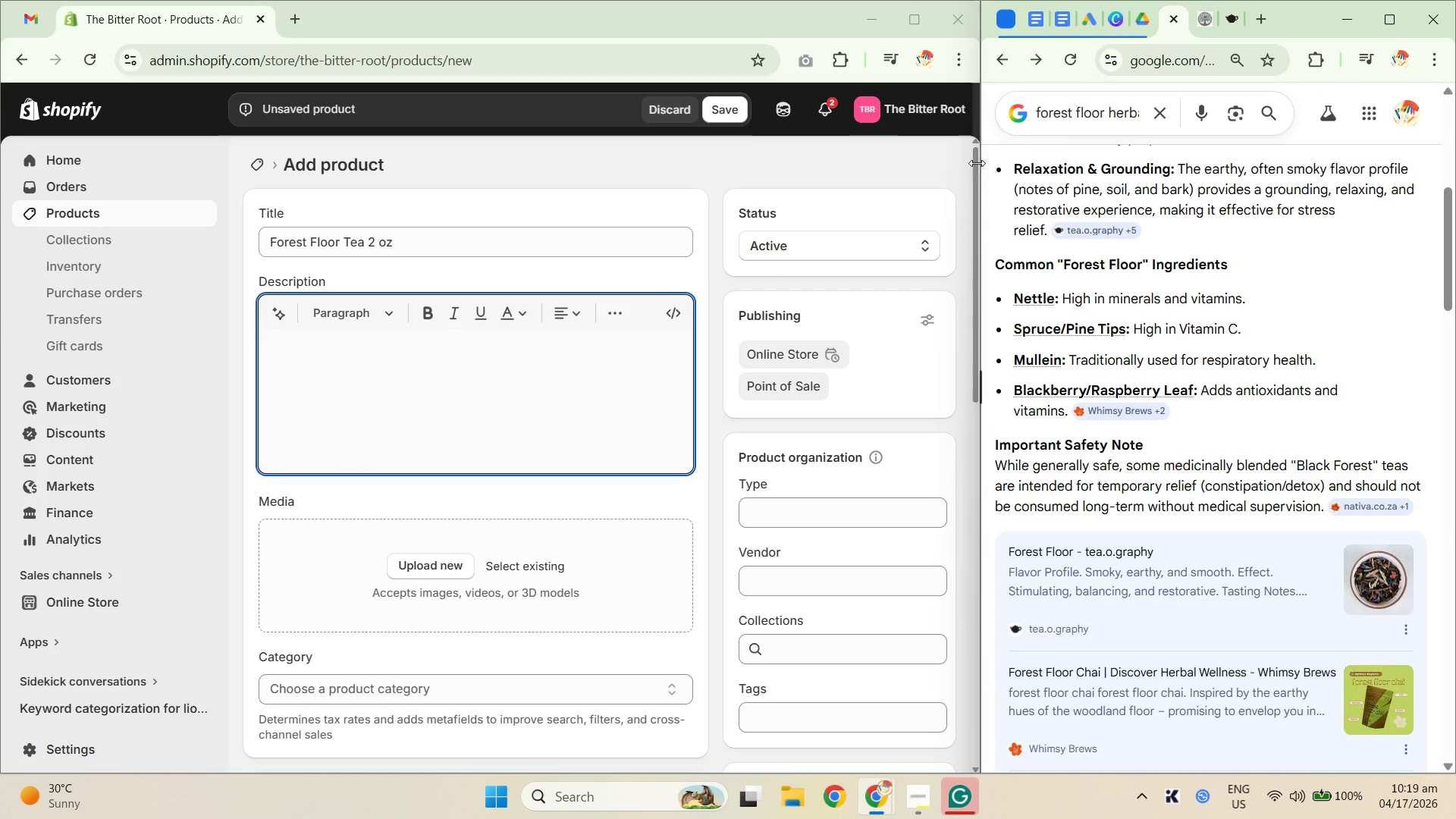 
left_click_drag(start_coordinate=[977, 163], to_coordinate=[778, 190])
 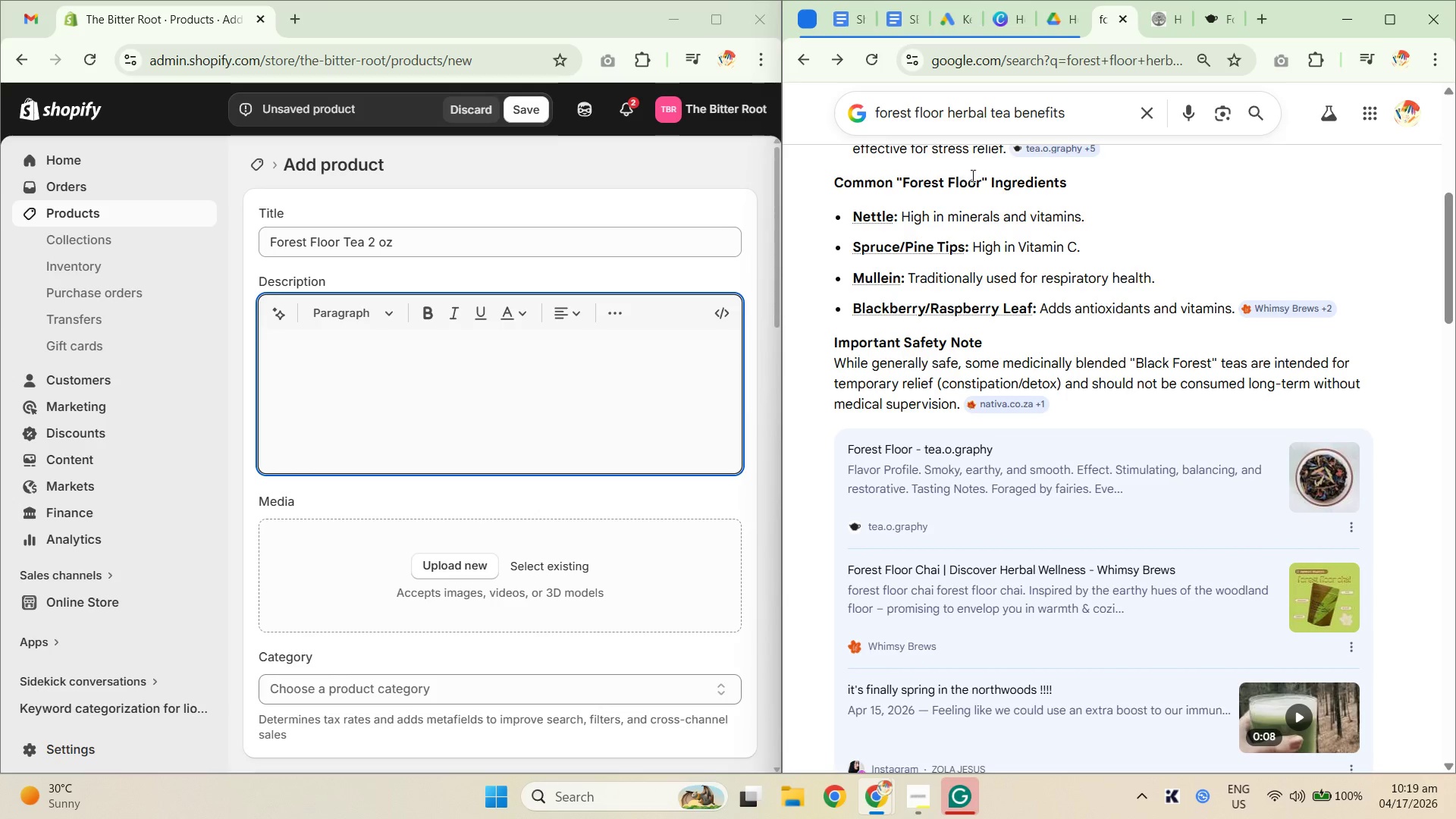 
scroll: coordinate [1000, 381], scroll_direction: up, amount: 6.0
 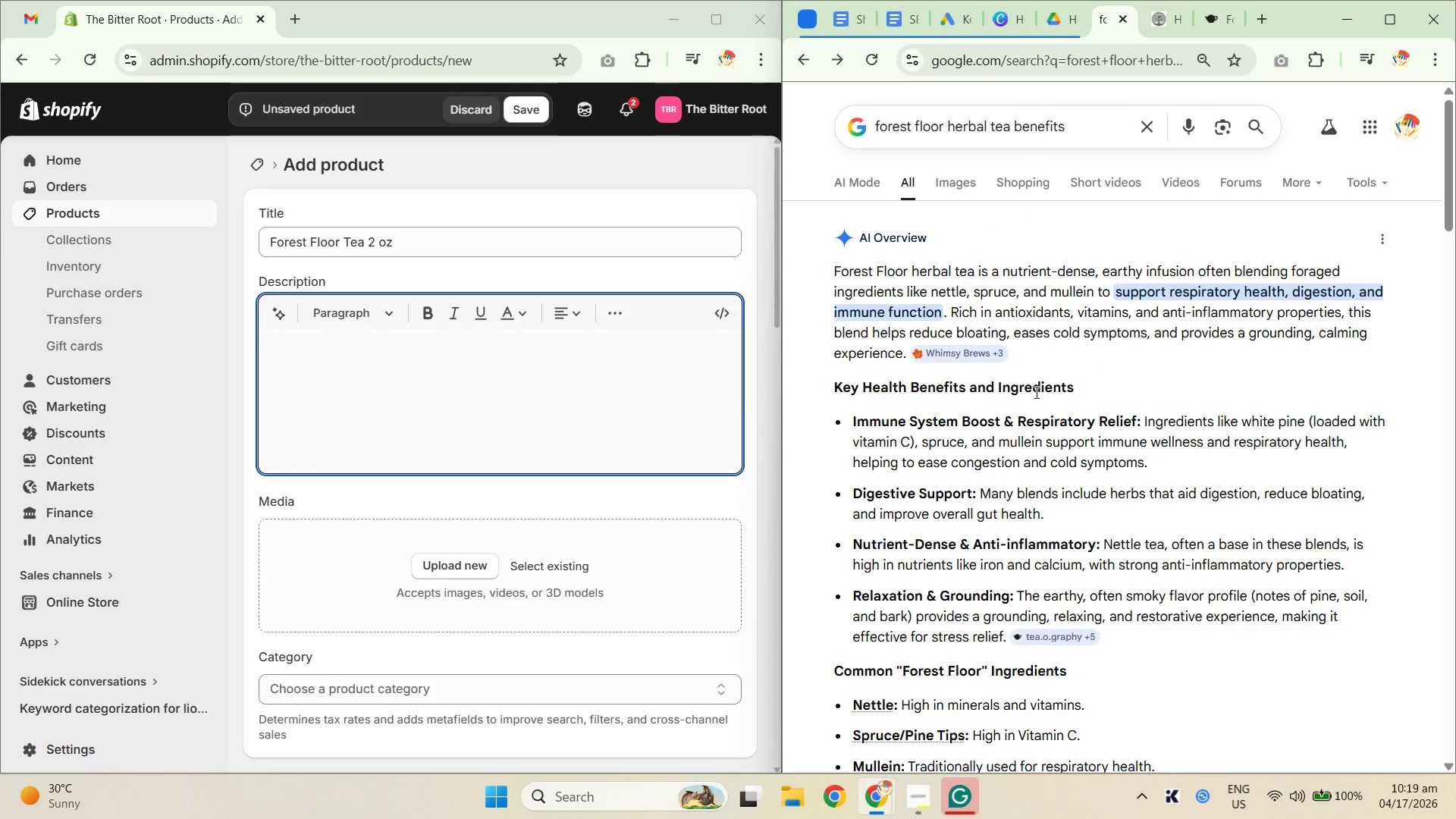 
scroll: coordinate [1035, 392], scroll_direction: down, amount: 1.0
 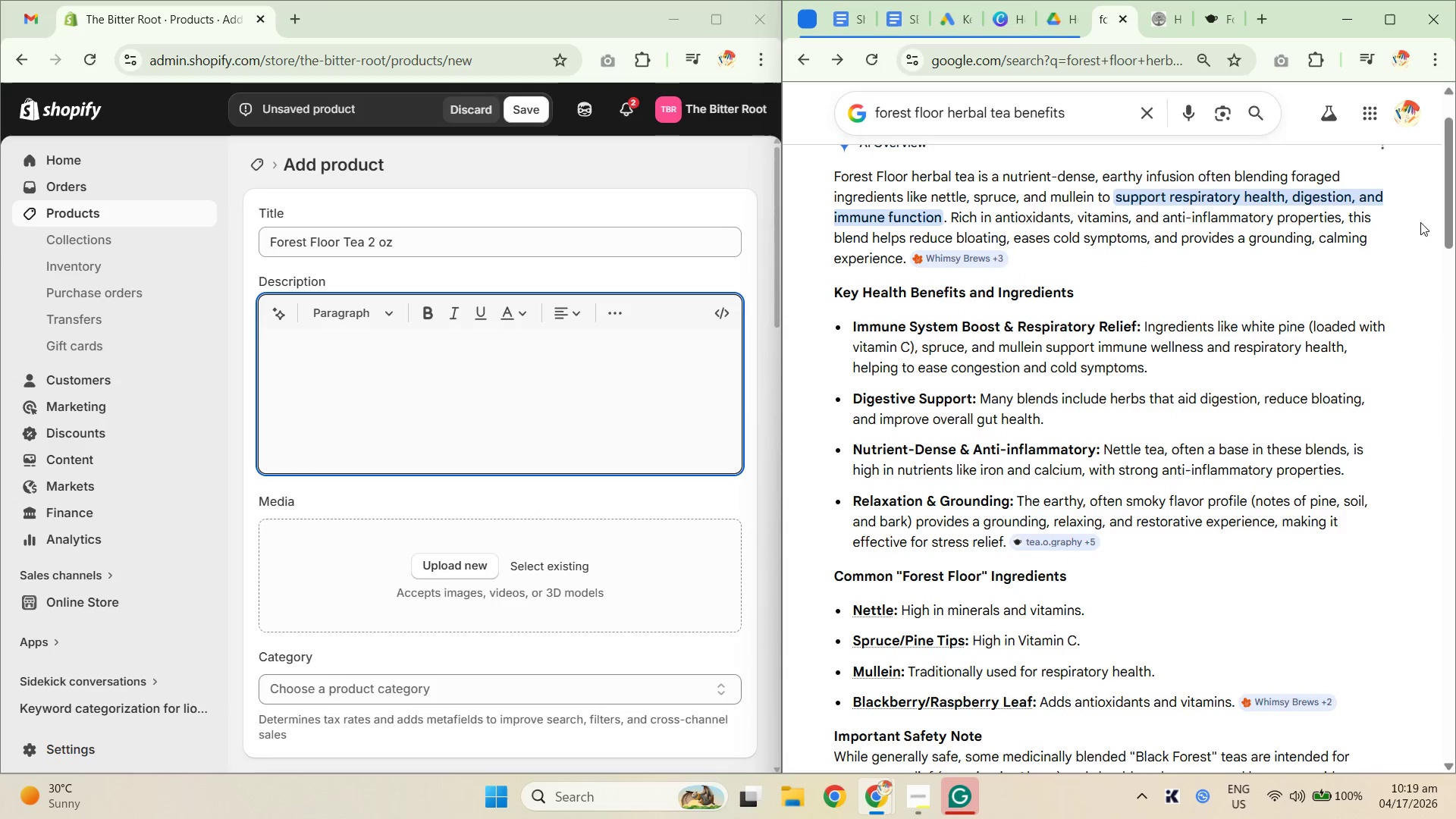 
scroll: coordinate [1316, 434], scroll_direction: none, amount: 0.0
 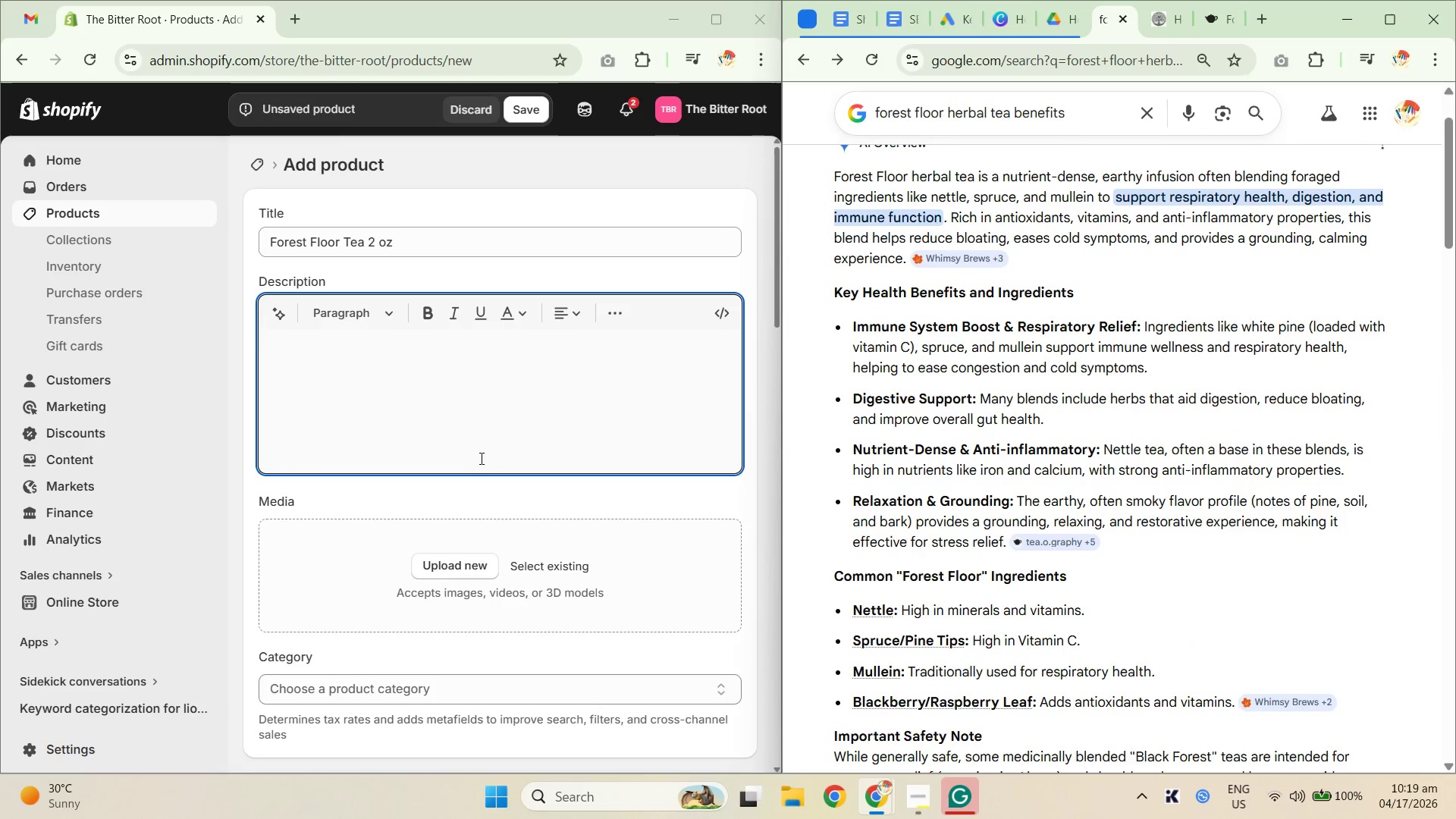 
wait(9.09)
 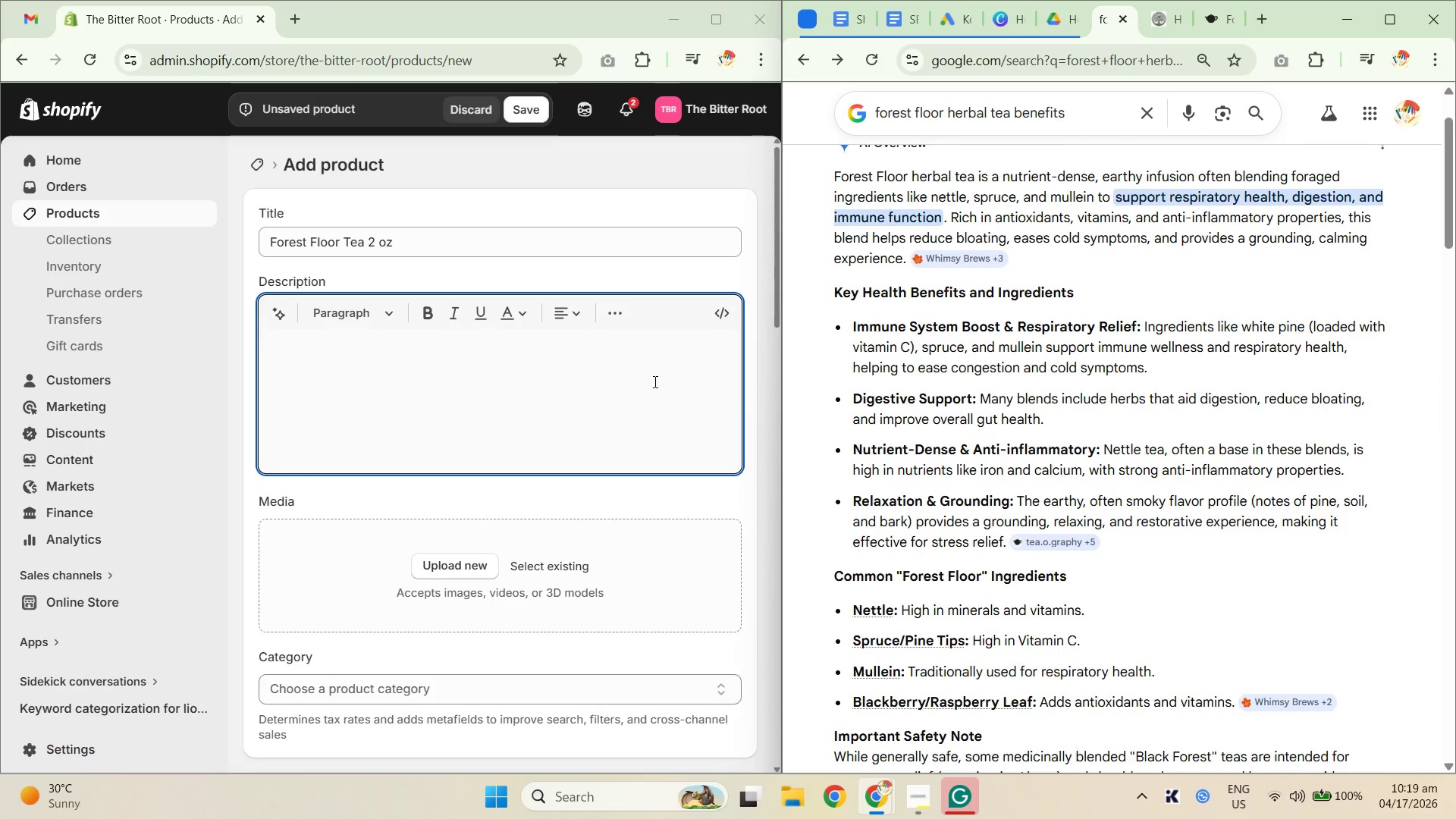 
type(Blended from wild )
key(Backspace)
type(-fr)
key(Backspace)
type(oraged bta)
key(Backspace)
key(Backspace)
type(otanicals gathered alongthe mossyg the mossy forest floors o t)
key(Backspace)
type(f the Pacific Northwest, our Forest Floor Herbal Tea is a small )
key(Backspace)
type(-batch loose leaf blend that brin)
key(Backspace)
type(ngs the quiet of the woods in to your cup.)
 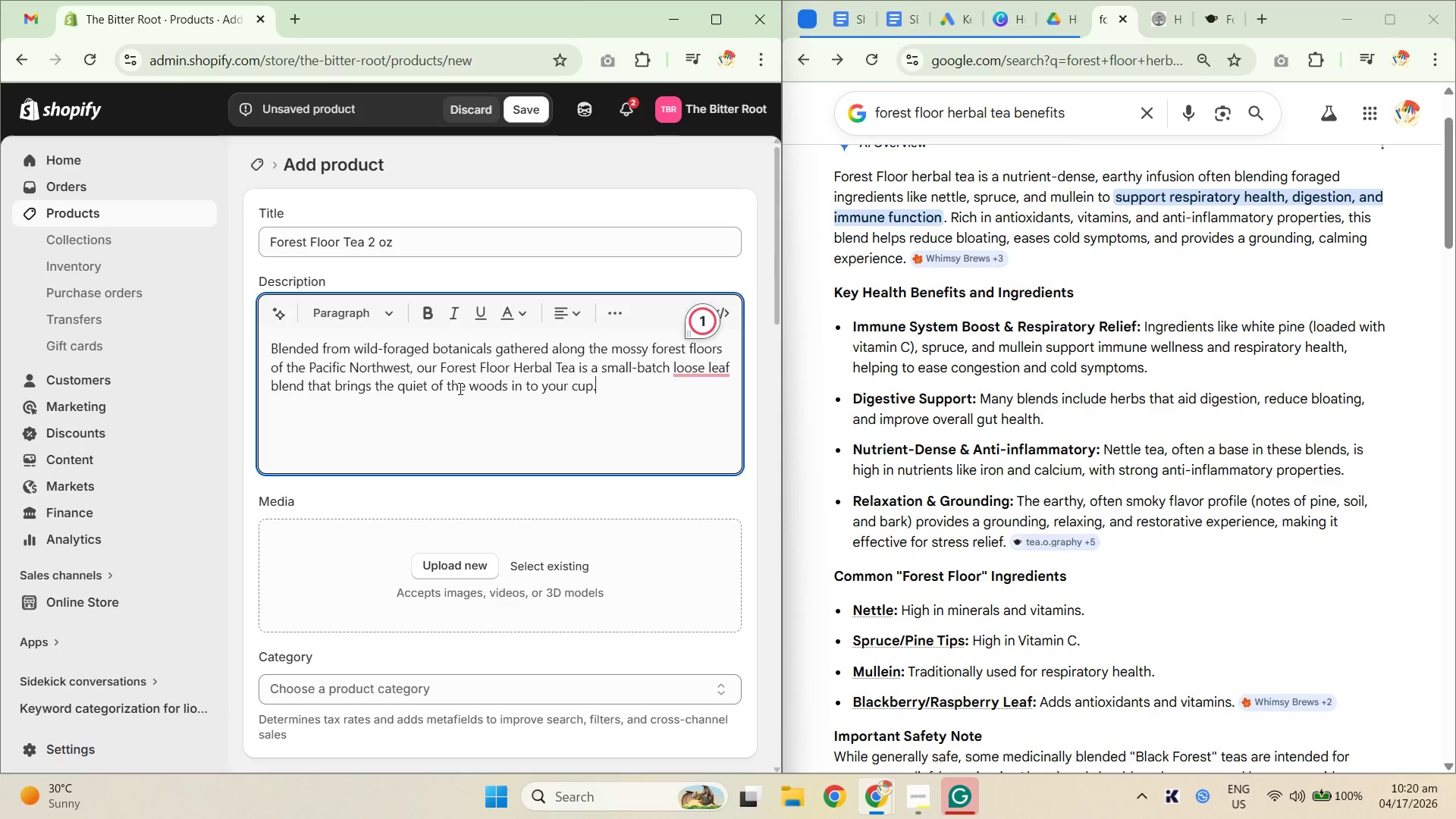 
wait(6.28)
 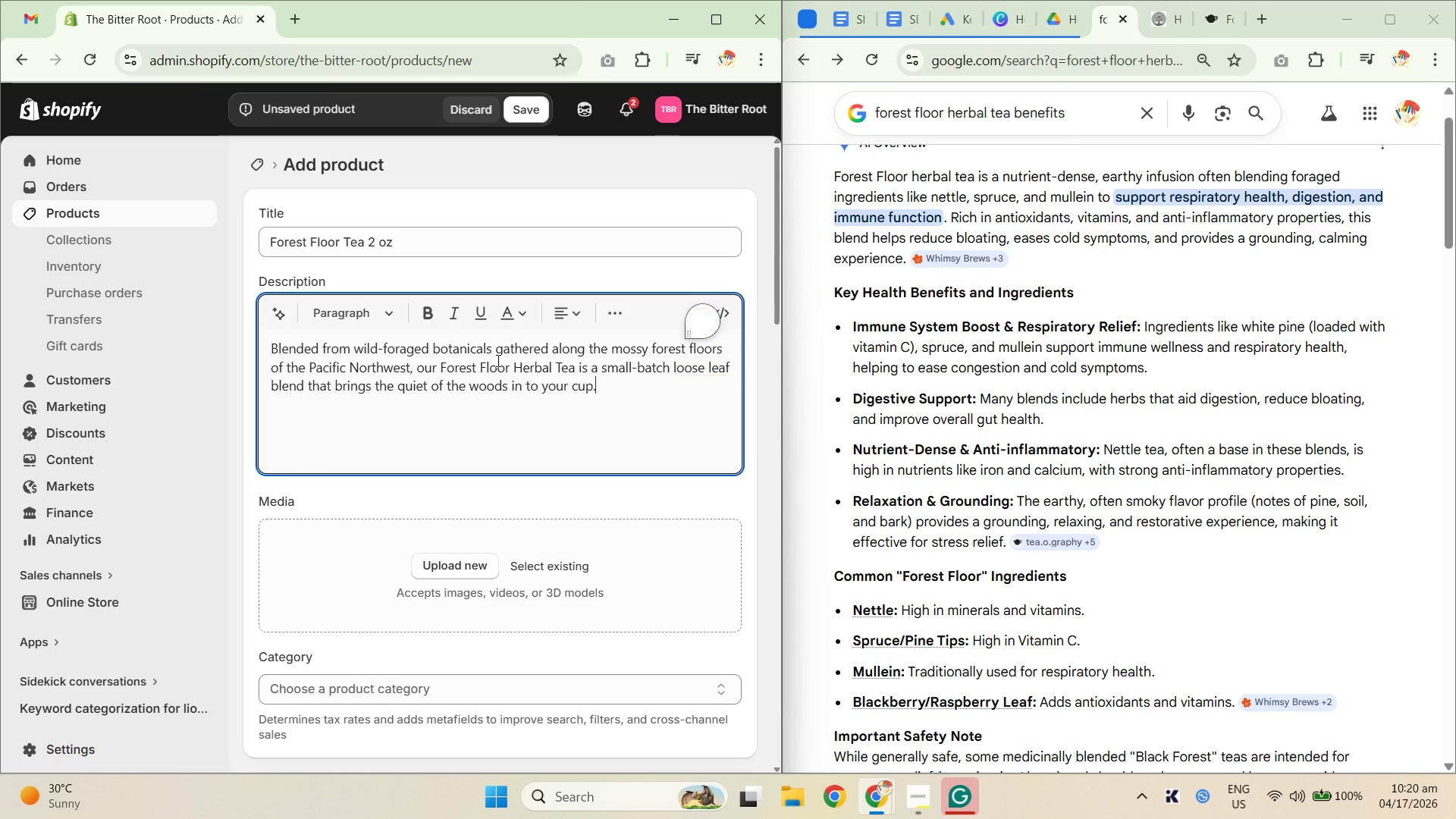 
left_click([524, 390])
 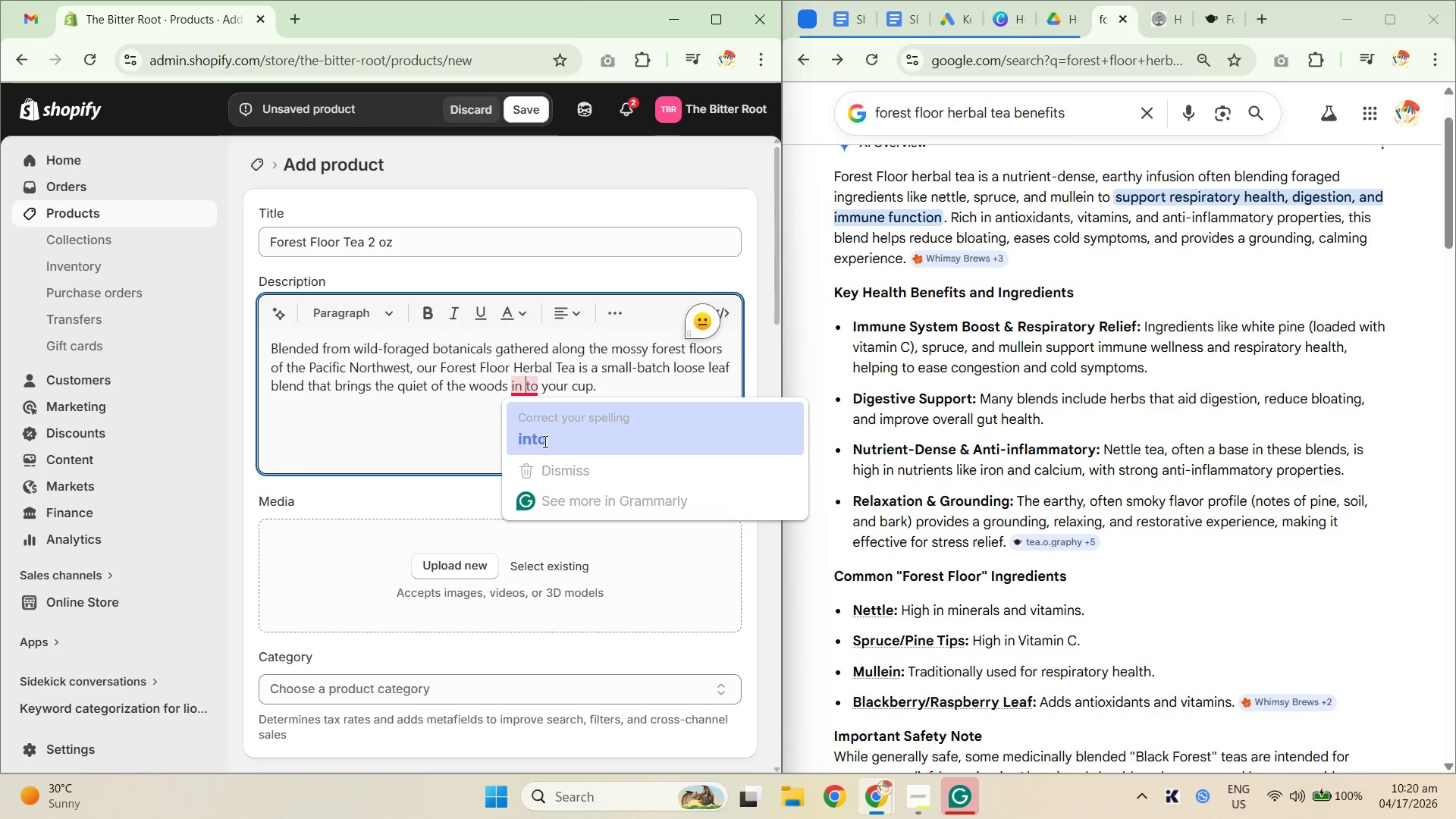 
left_click([543, 441])
 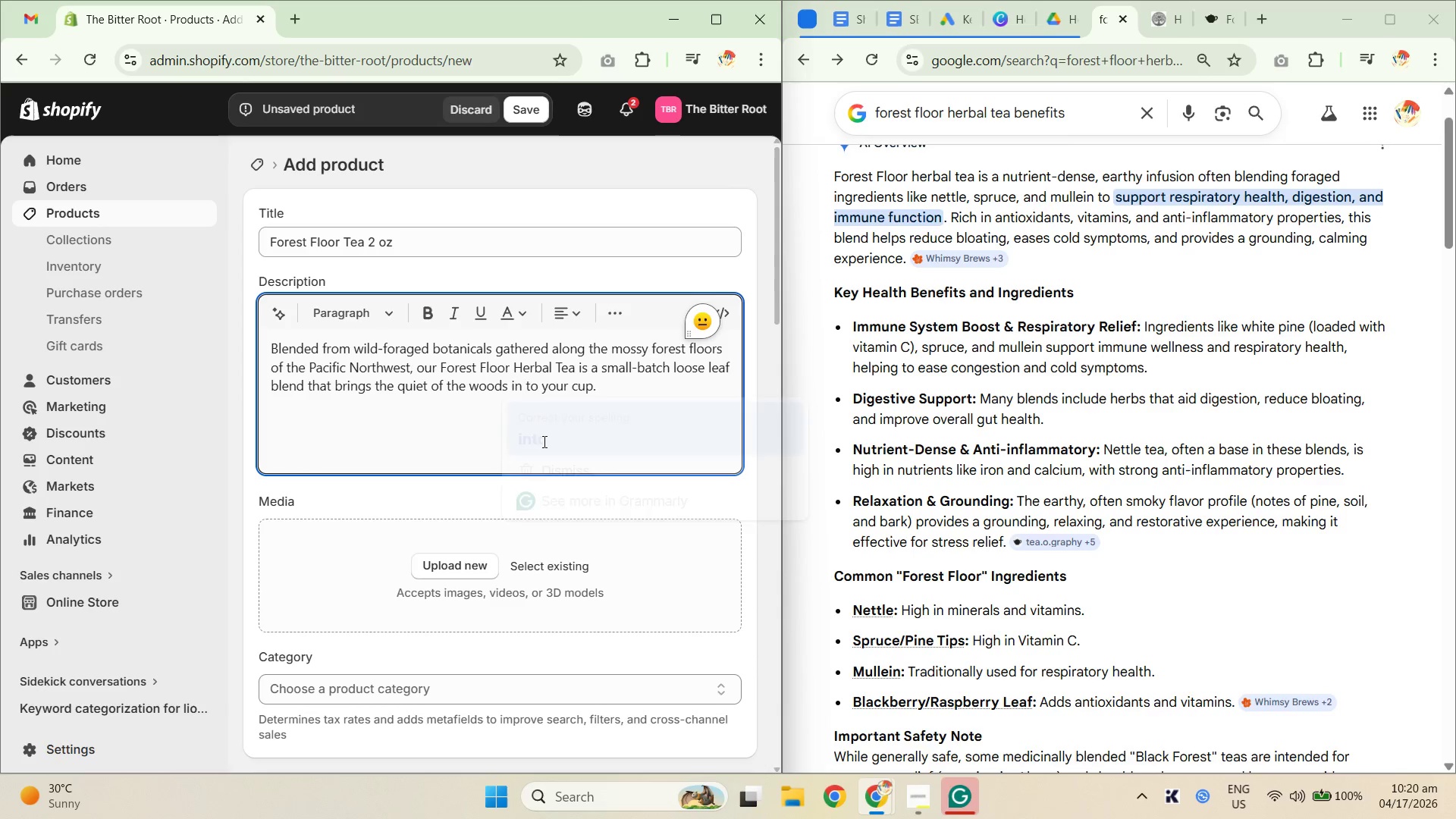 
key(Unknown)
 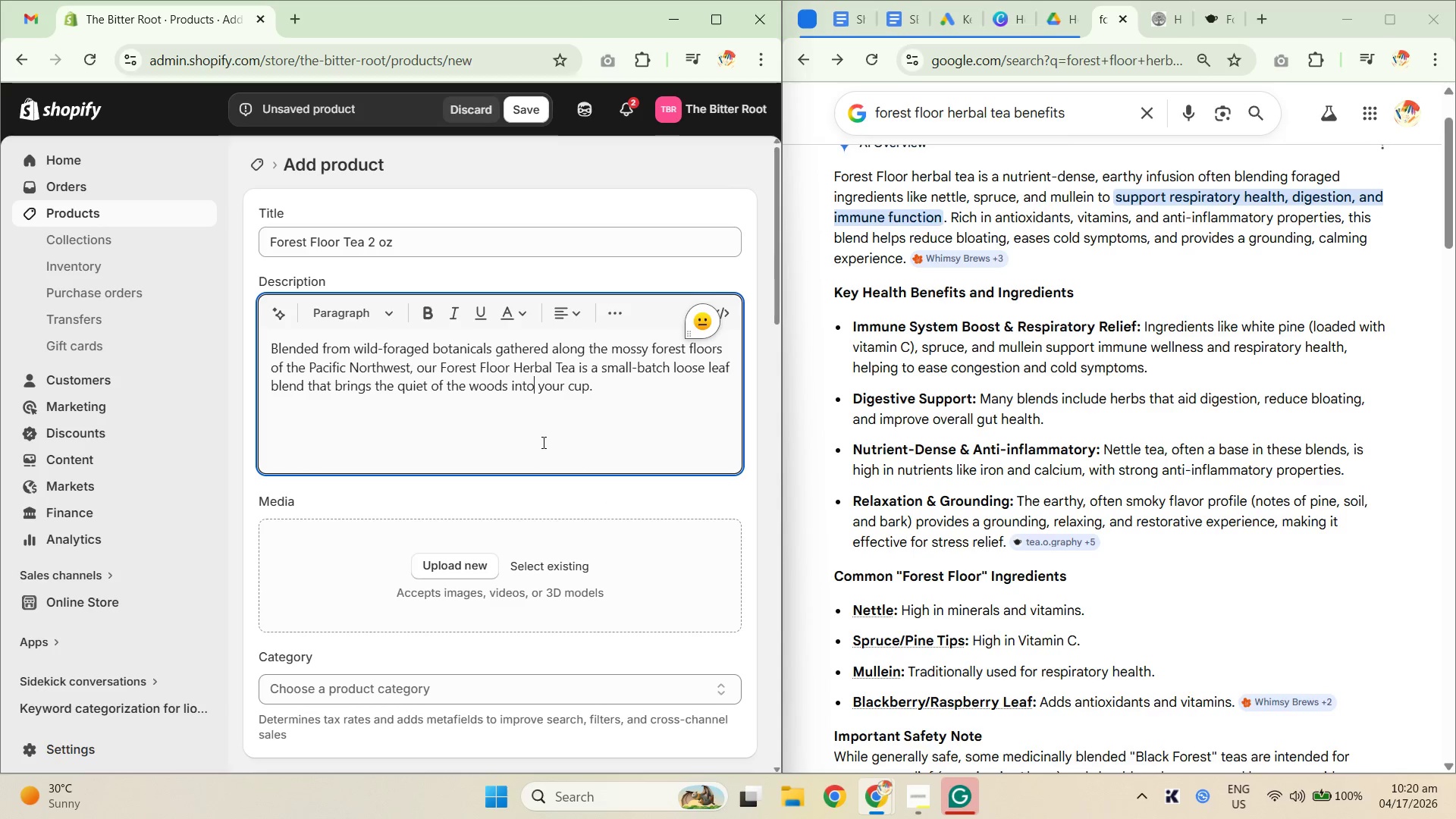 
key(Unknown)
 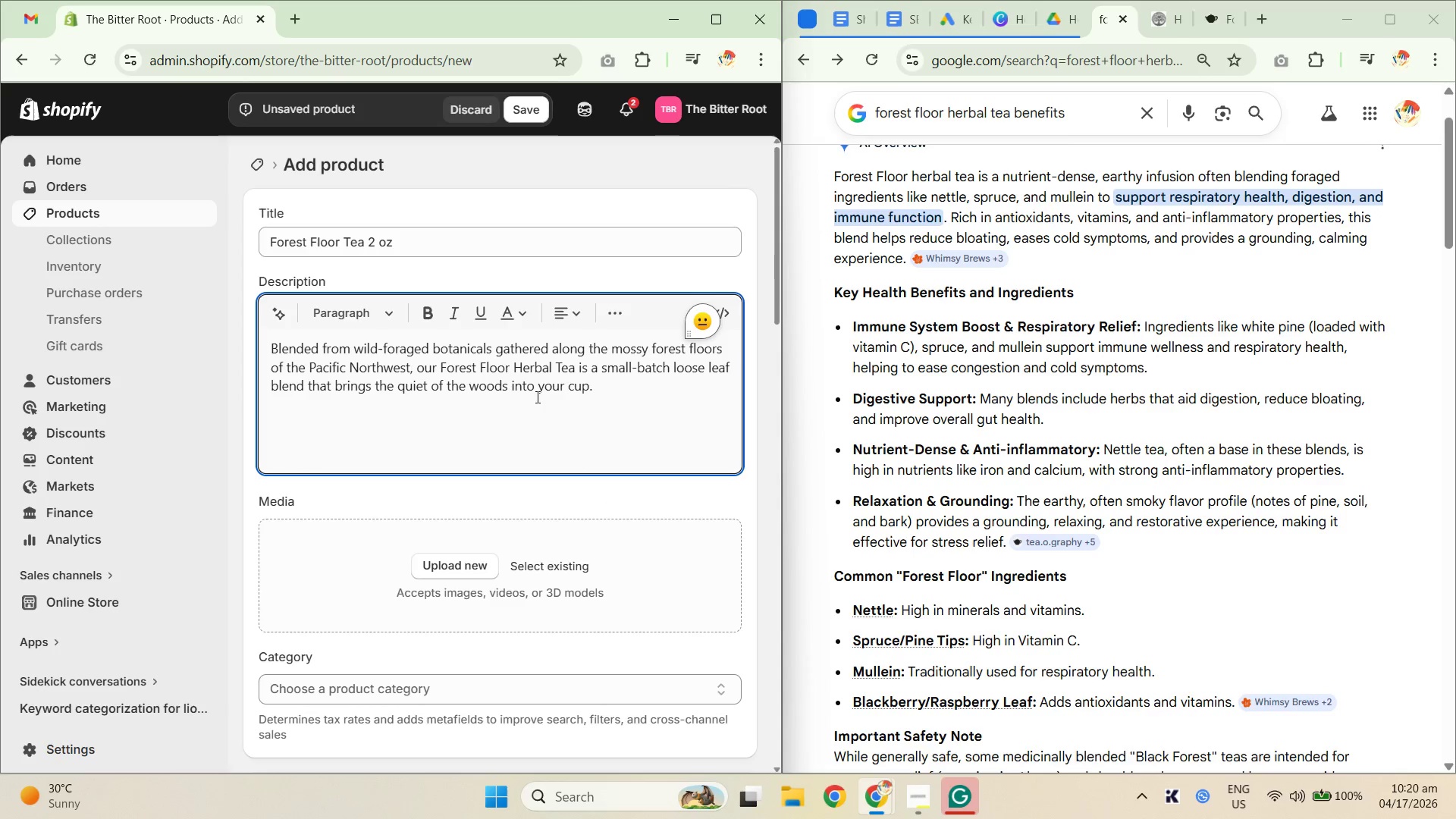 
key(Unknown)
 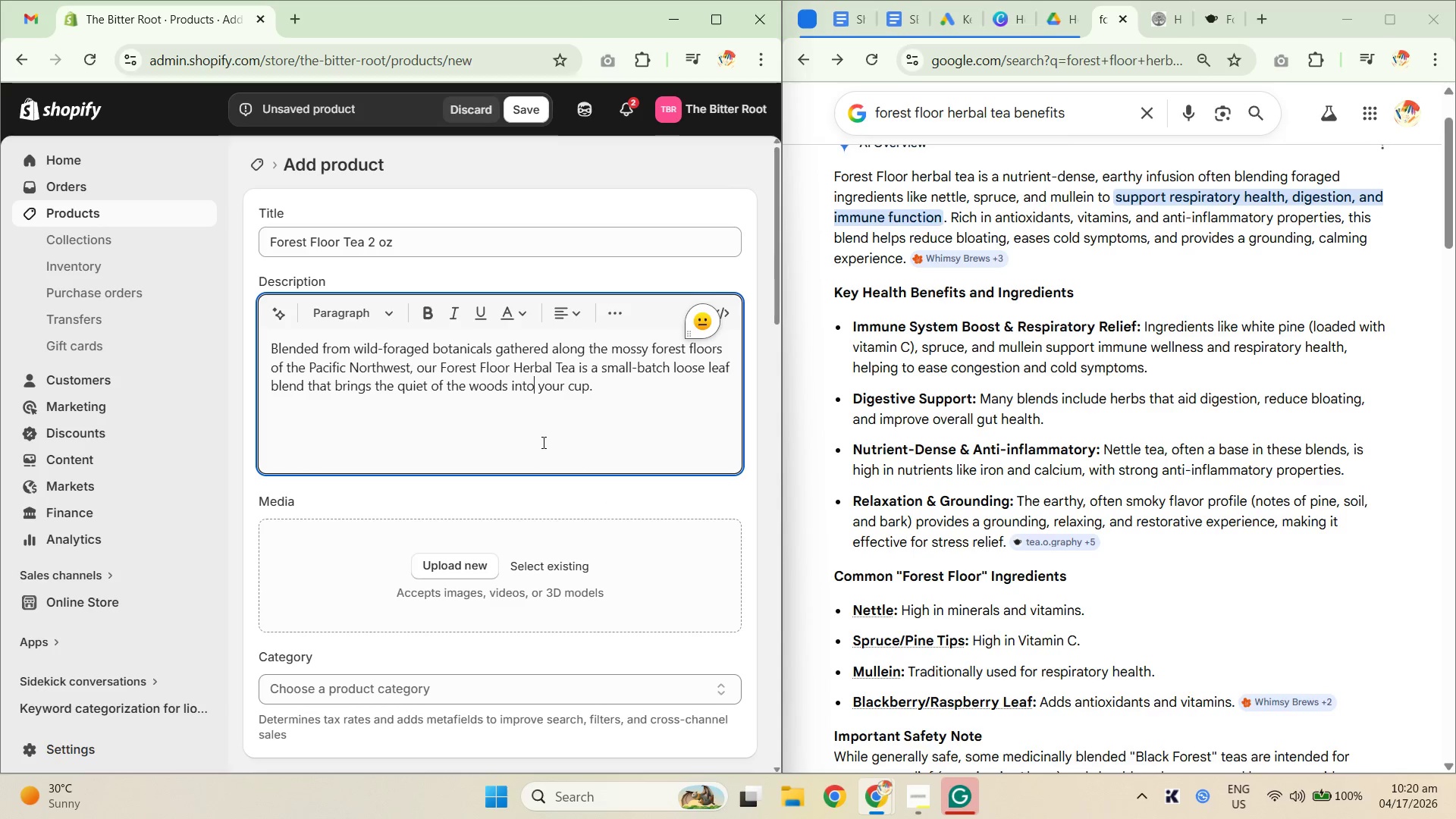 
key(Unknown)
 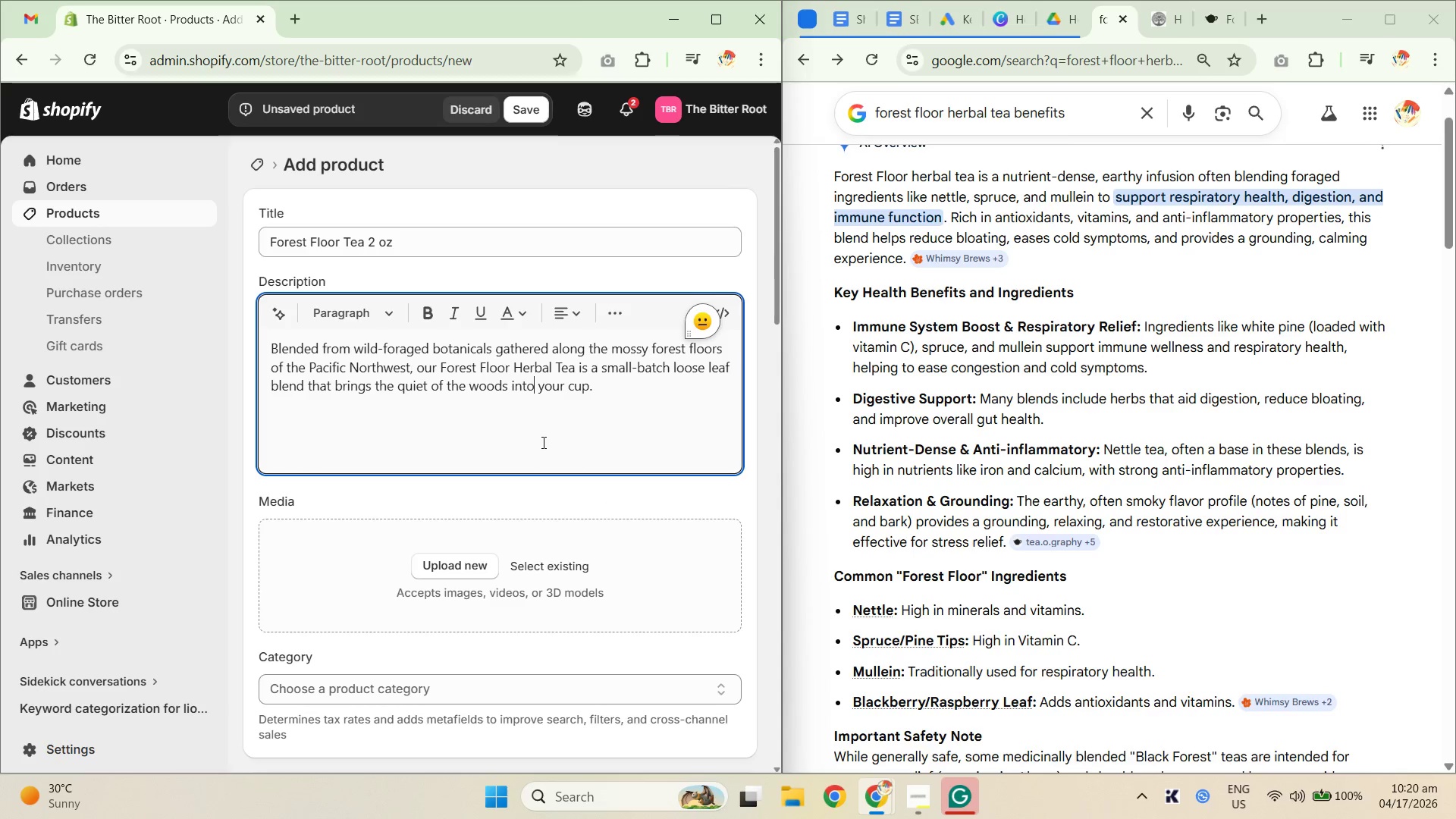 
left_click_drag(start_coordinate=[501, 375], to_coordinate=[588, 381])
 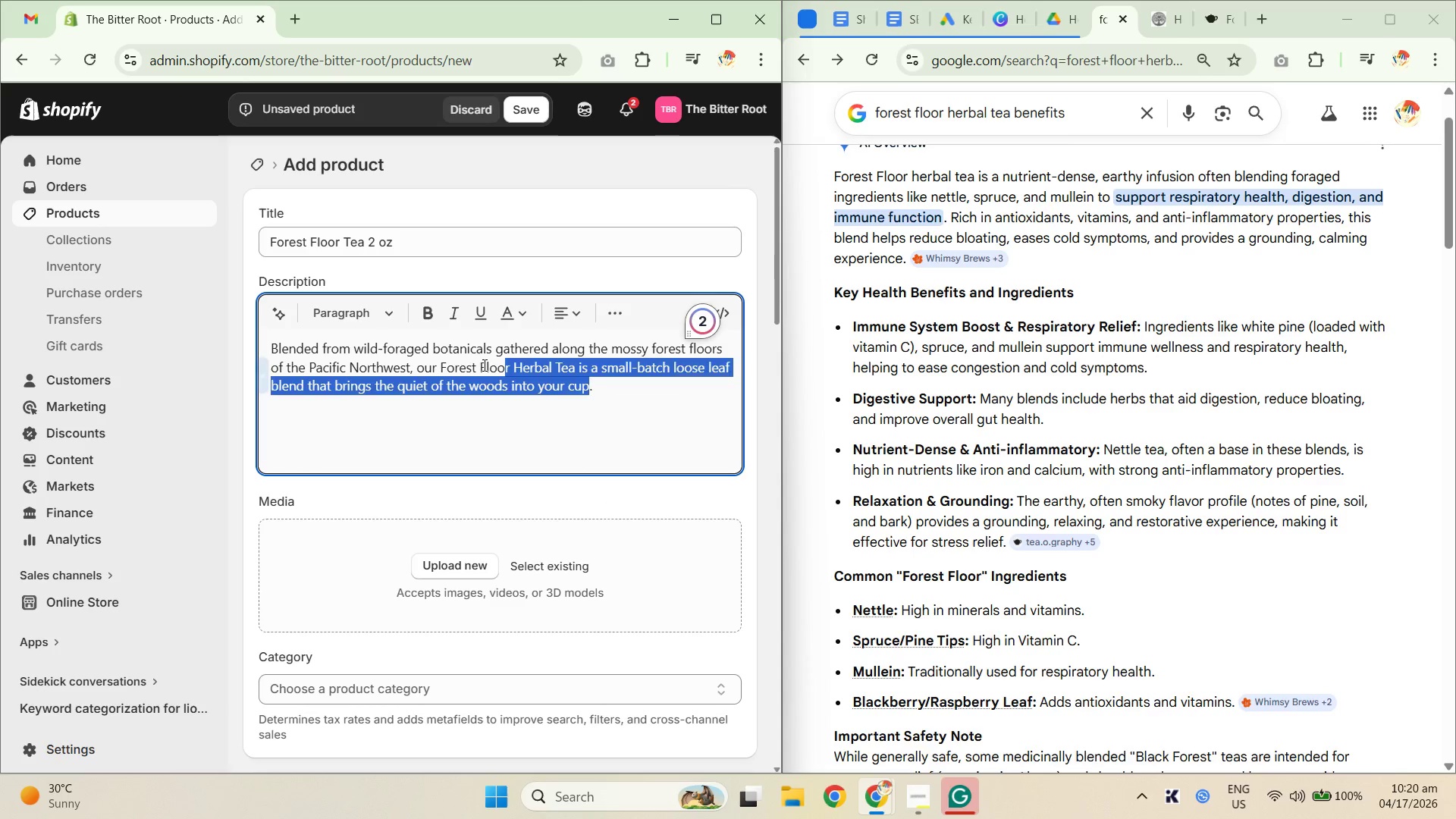 
left_click([460, 358])
 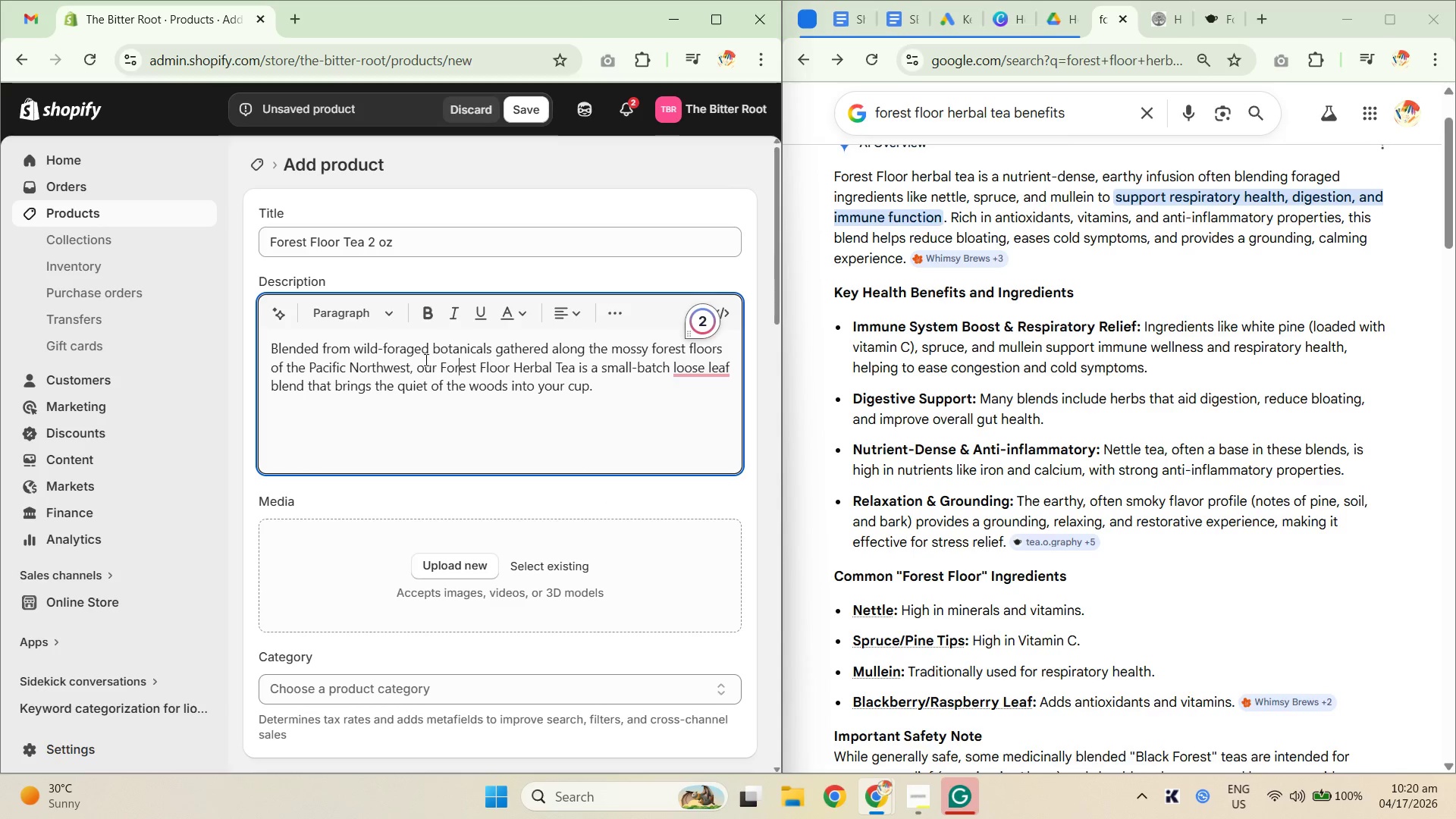 
left_click_drag(start_coordinate=[428, 371], to_coordinate=[698, 367])
 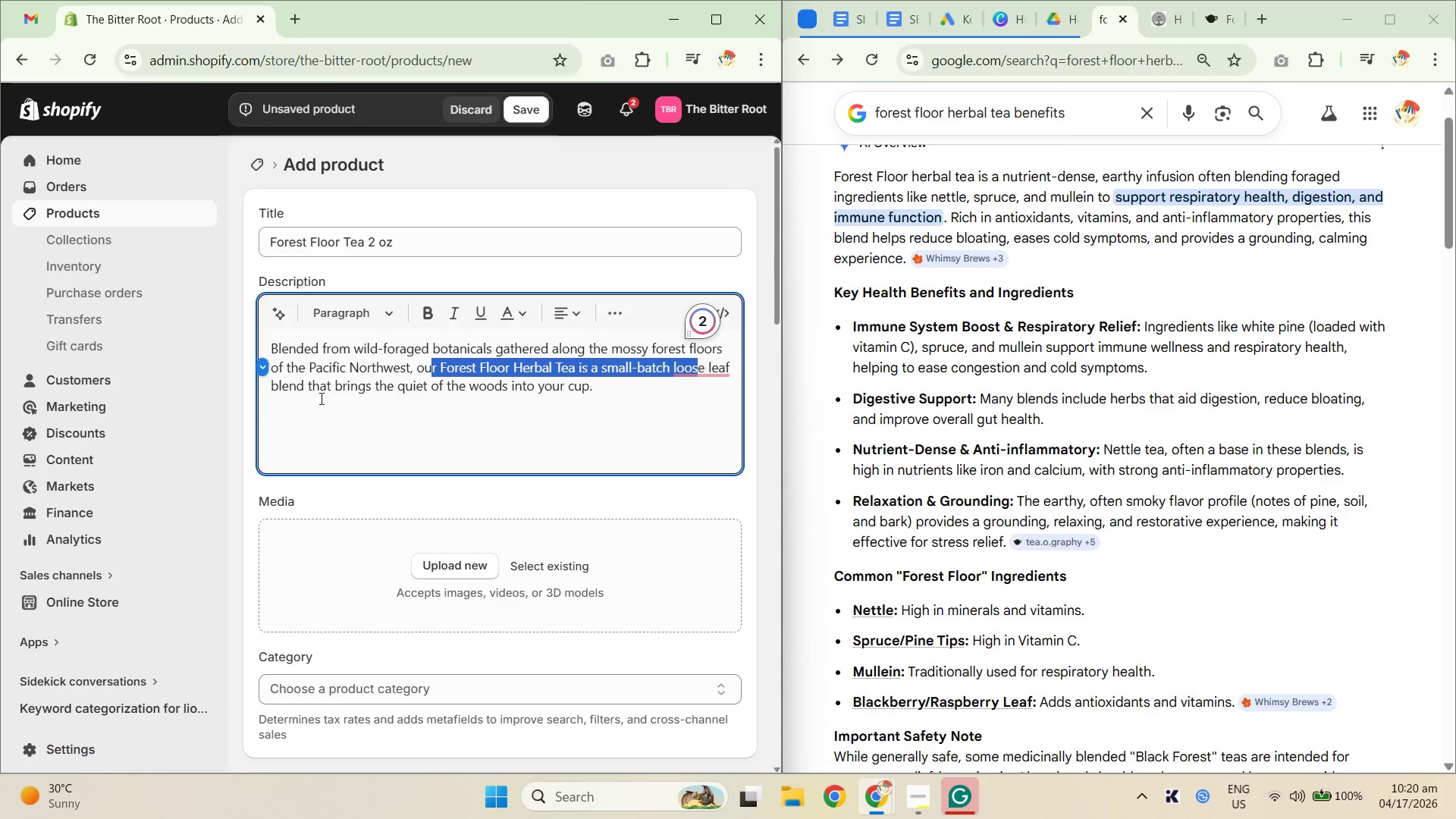 
left_click_drag(start_coordinate=[291, 388], to_coordinate=[500, 393])
 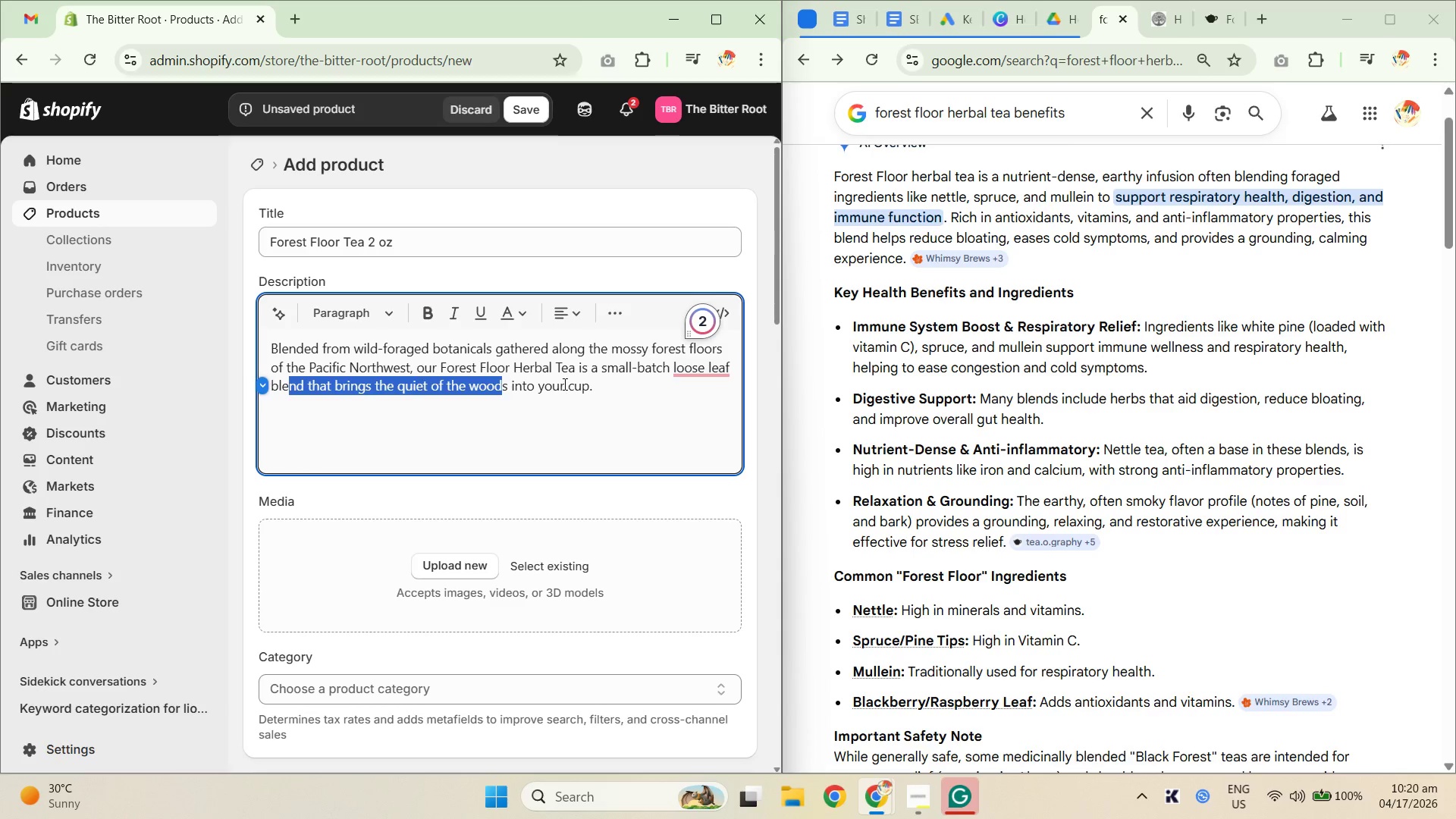 
left_click([563, 384])
 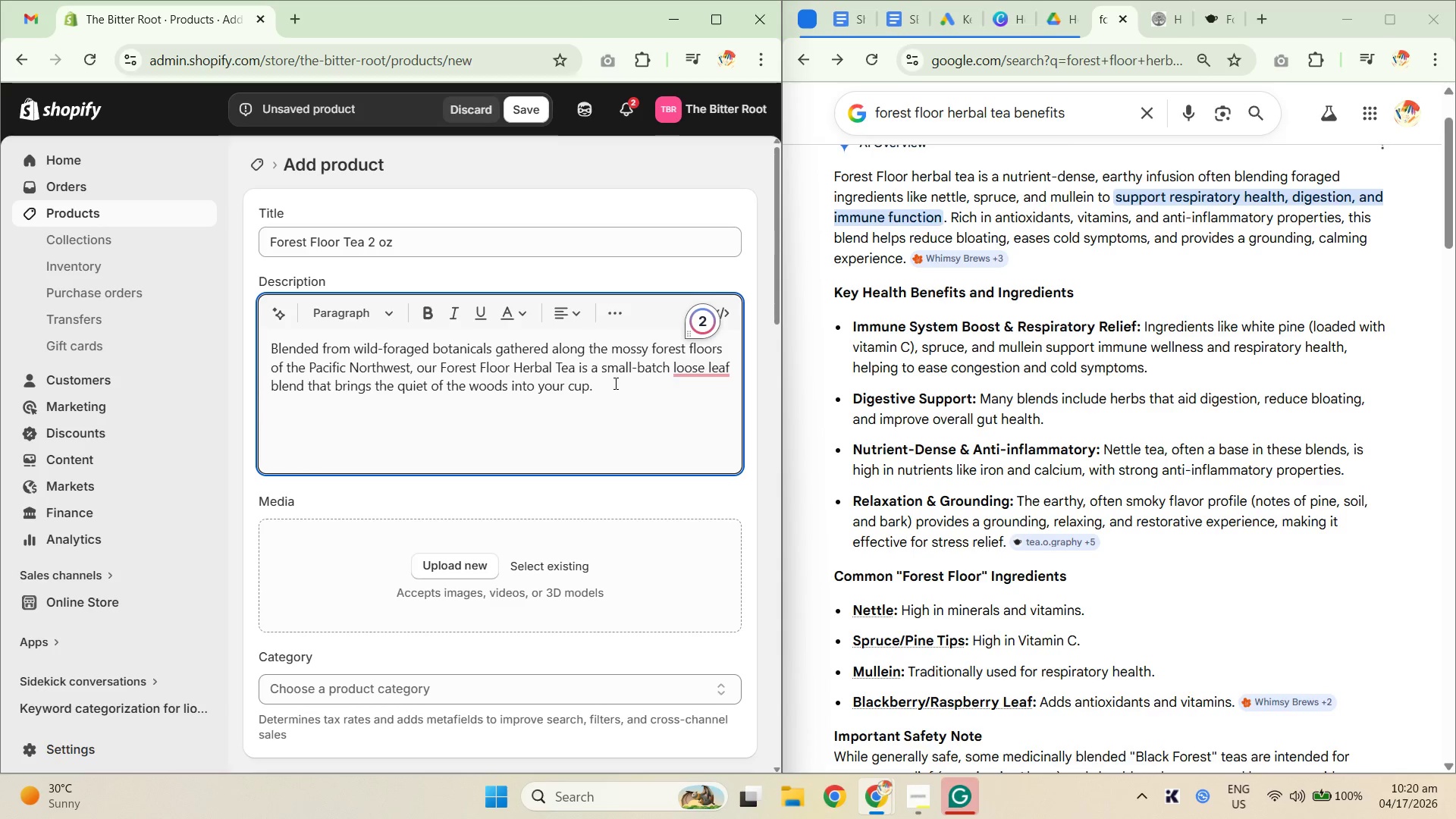 
left_click([614, 383])
 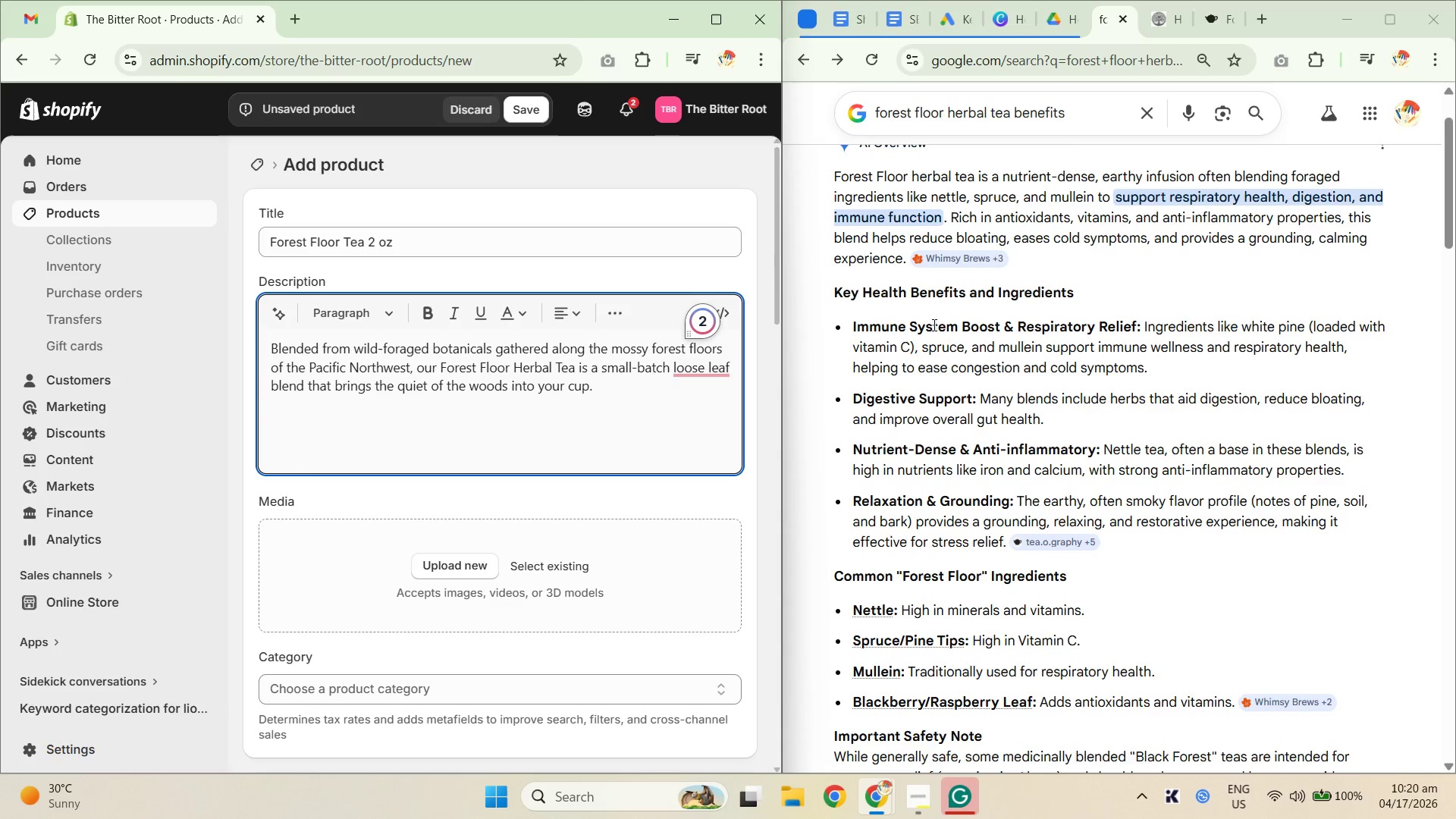 
wait(5.62)
 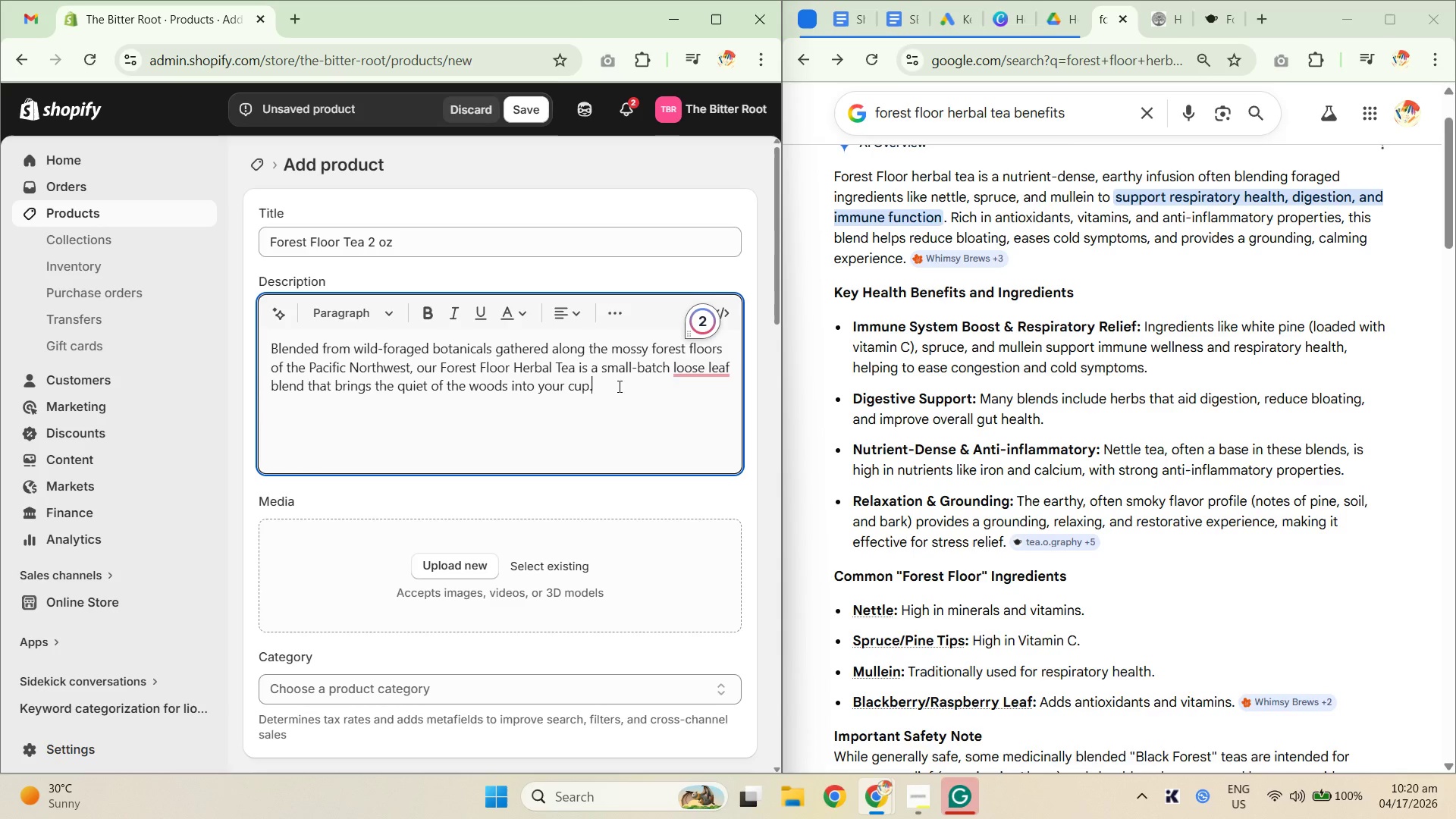 
left_click([608, 395])
 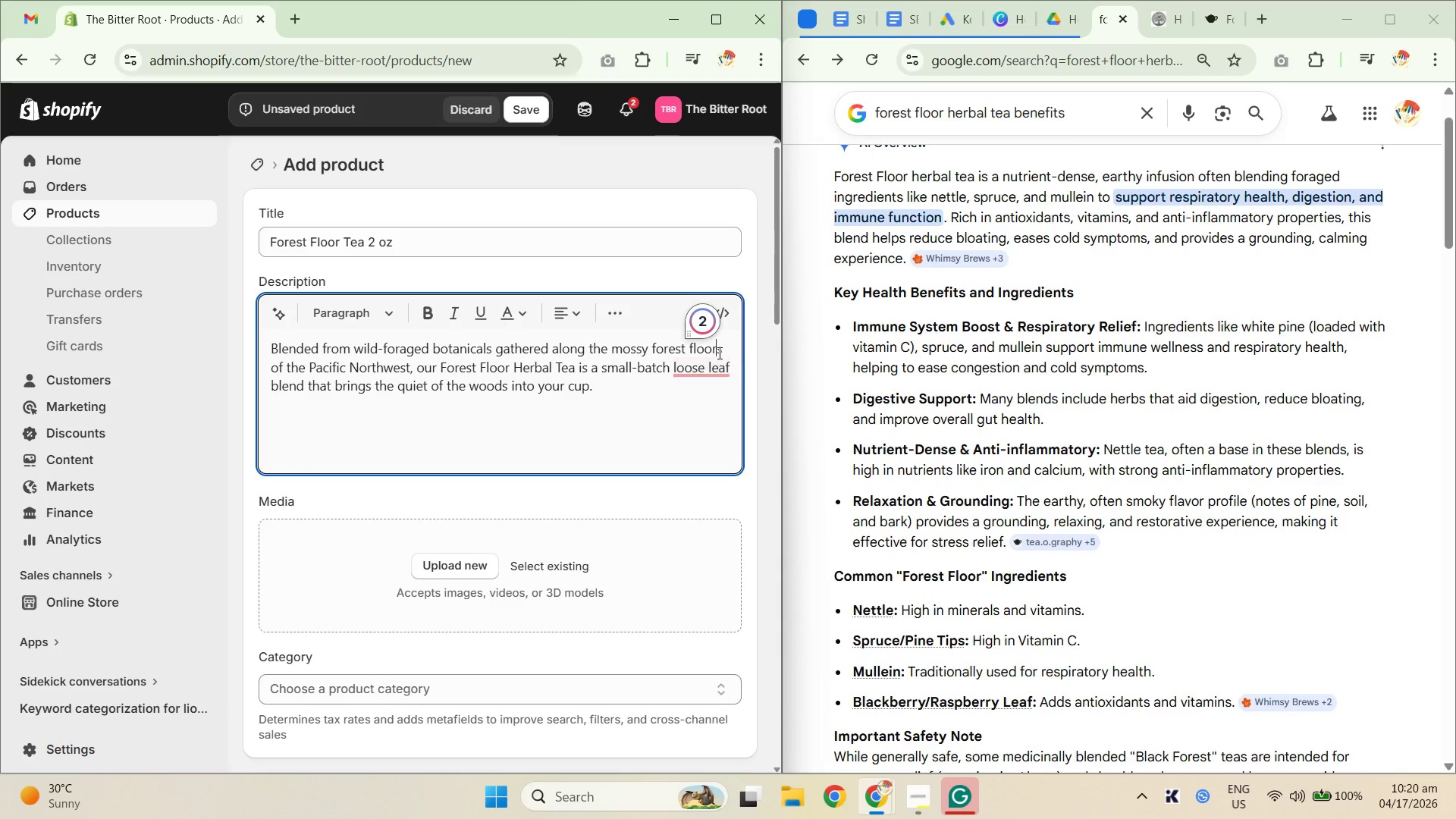 
double_click([709, 377])
 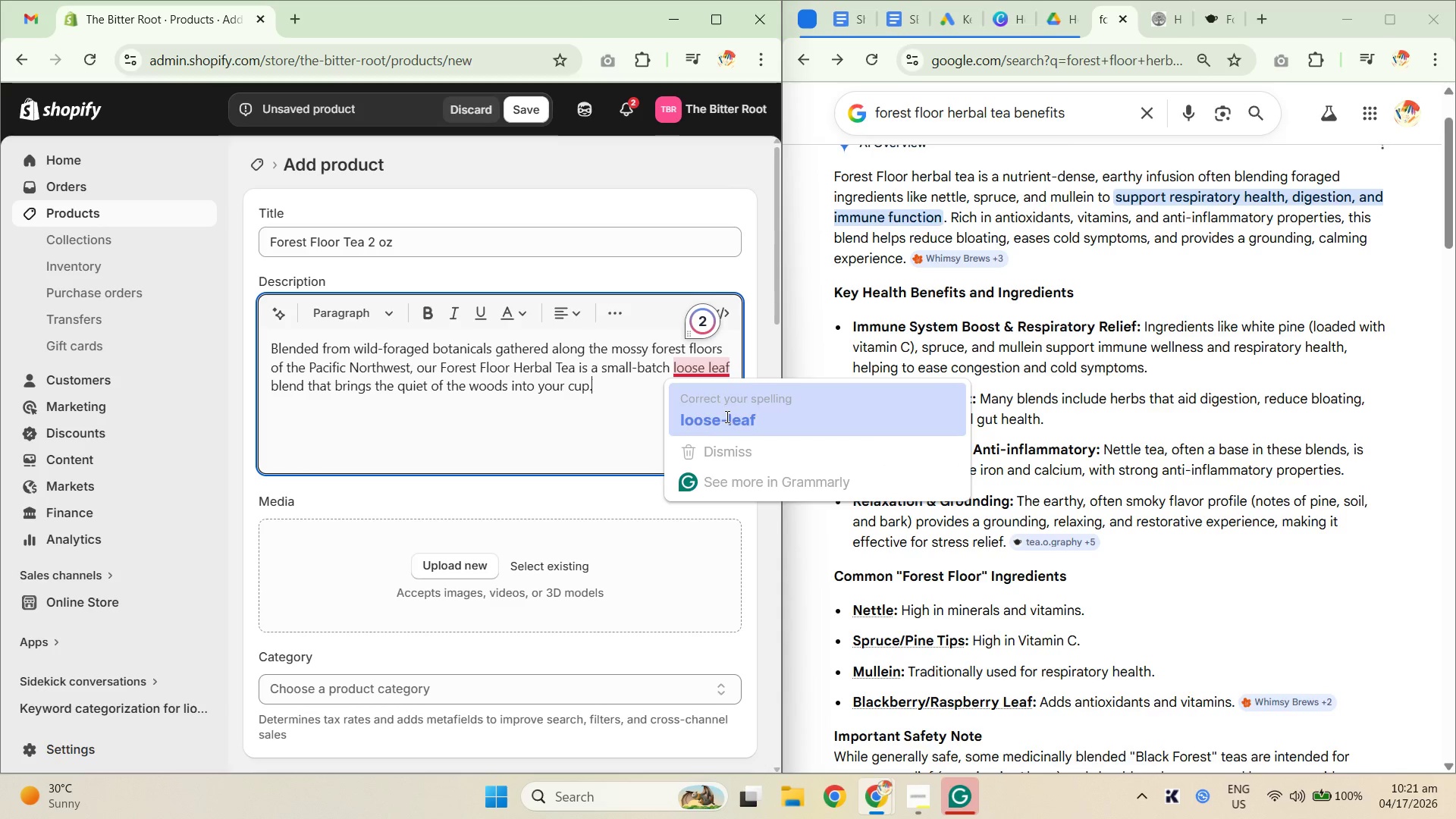 
left_click([726, 413])
 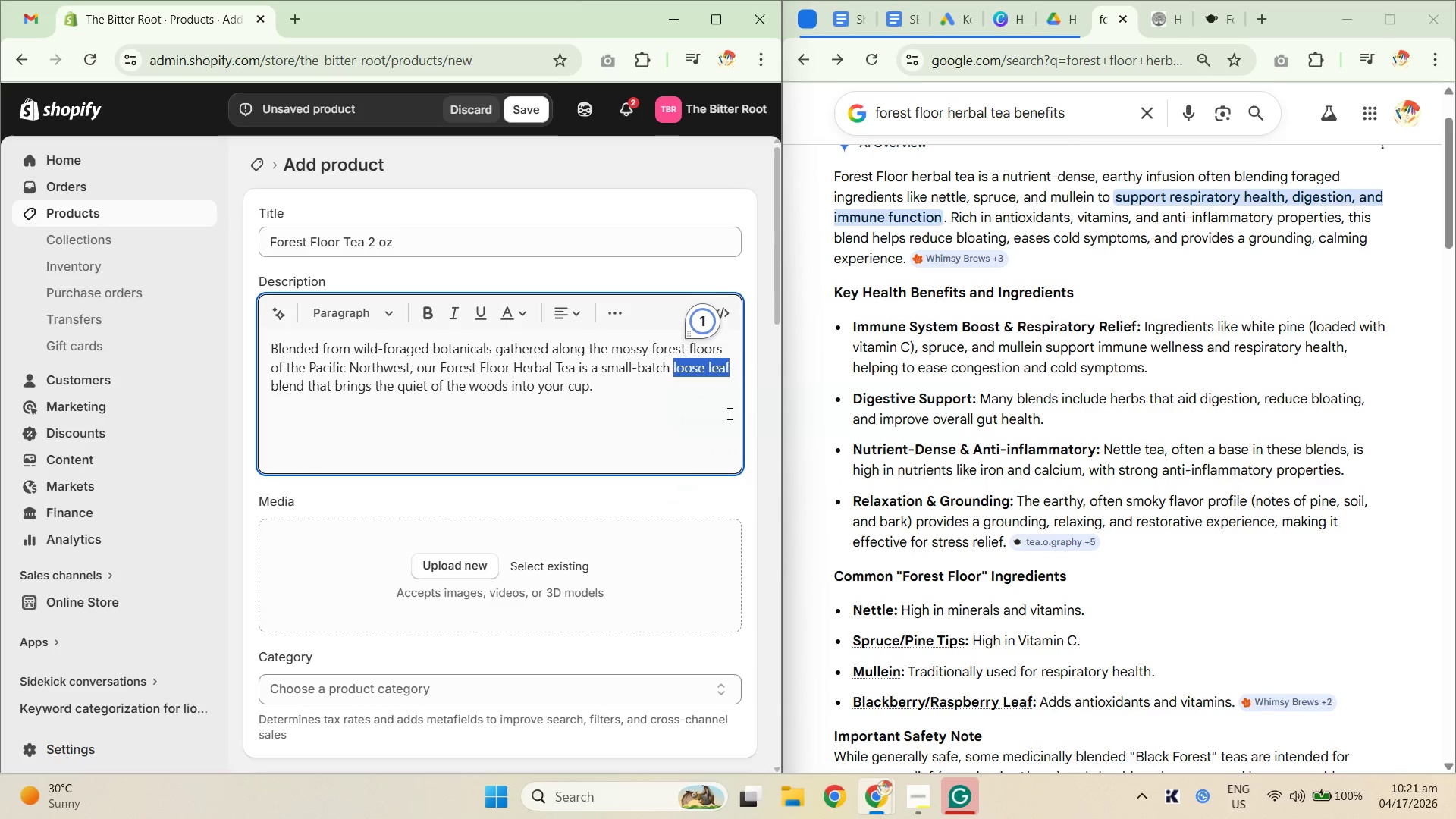 
key(Unknown)
 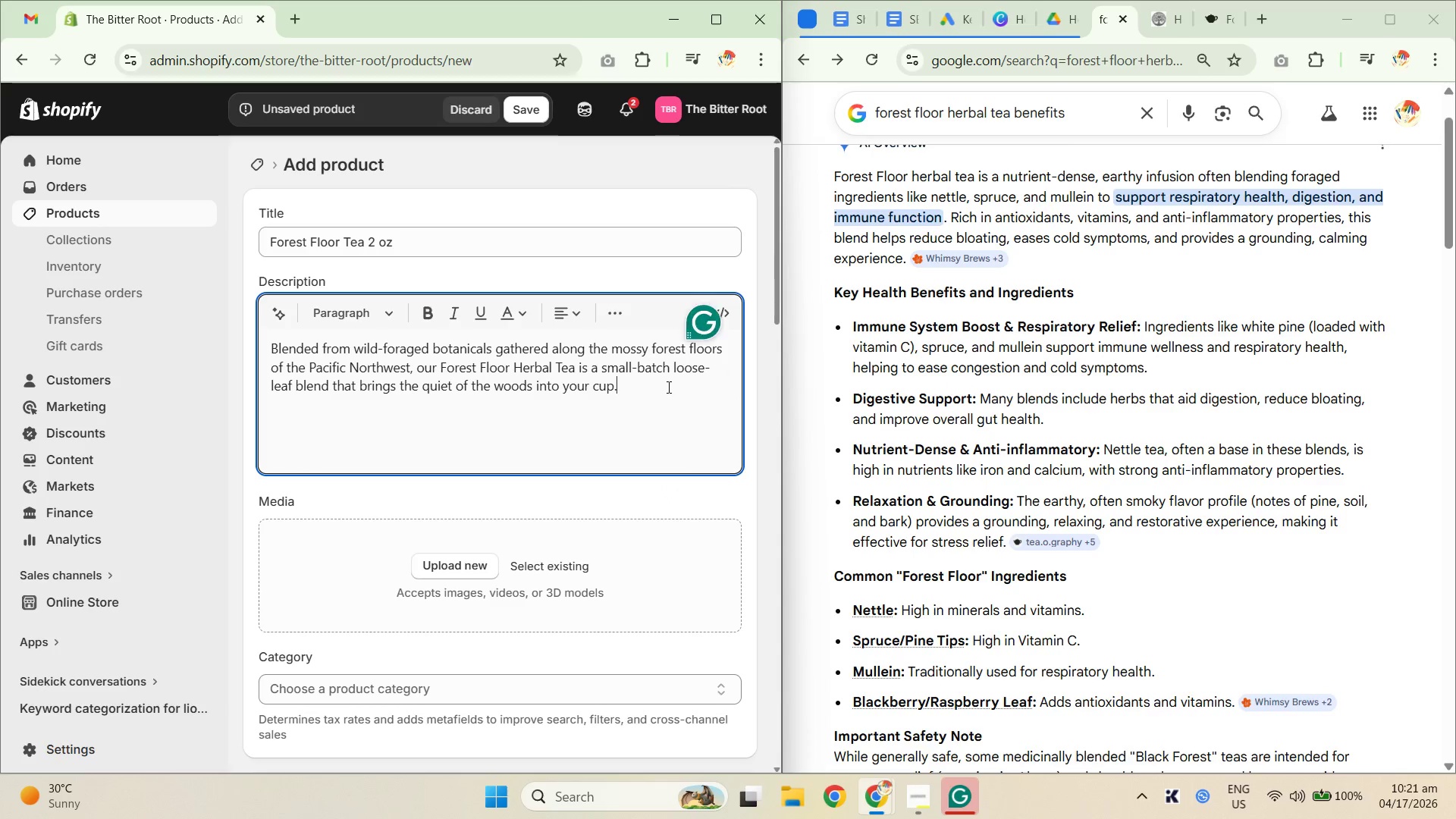 
key(Unknown)
 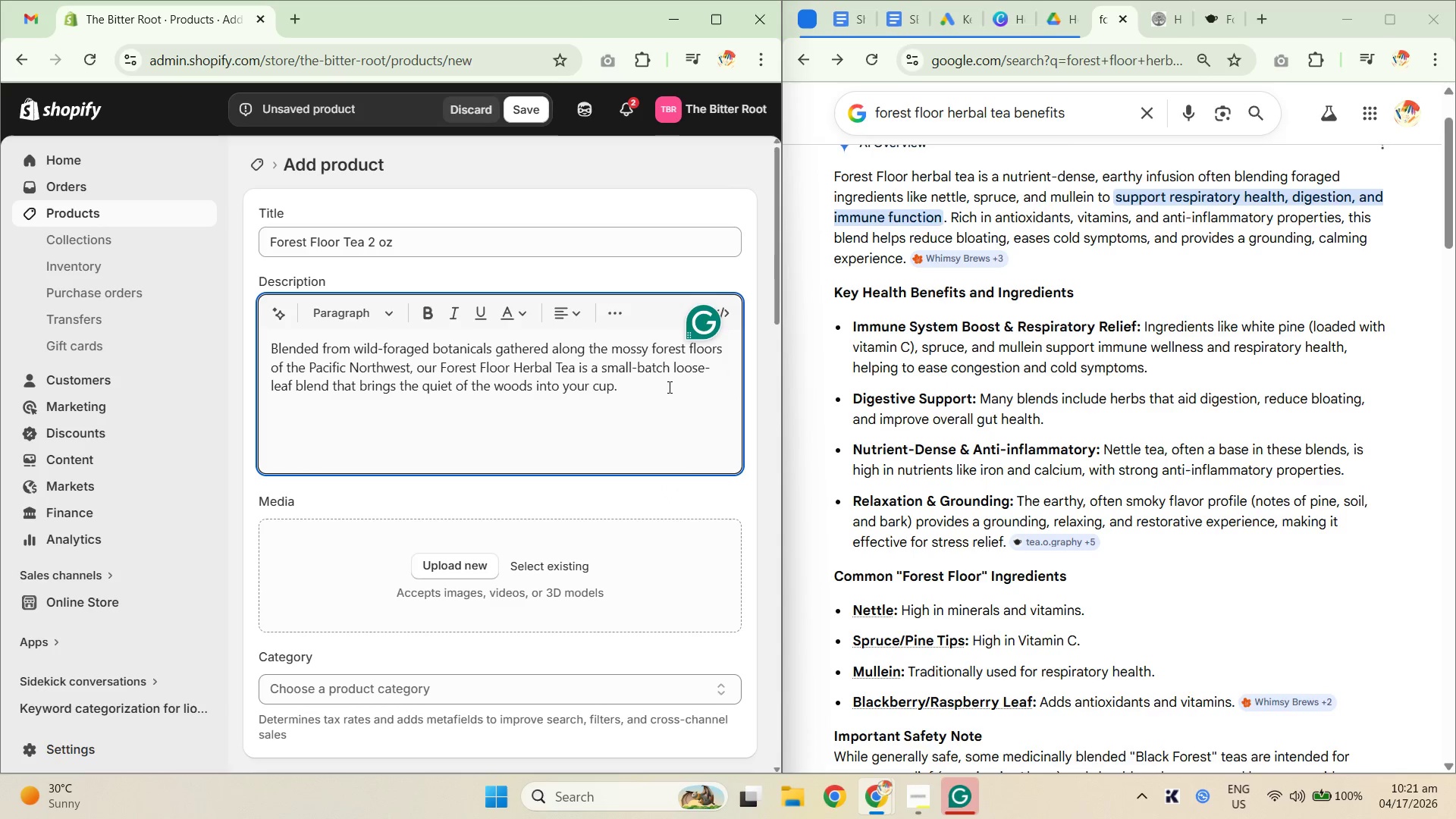 
key(Unknown)
 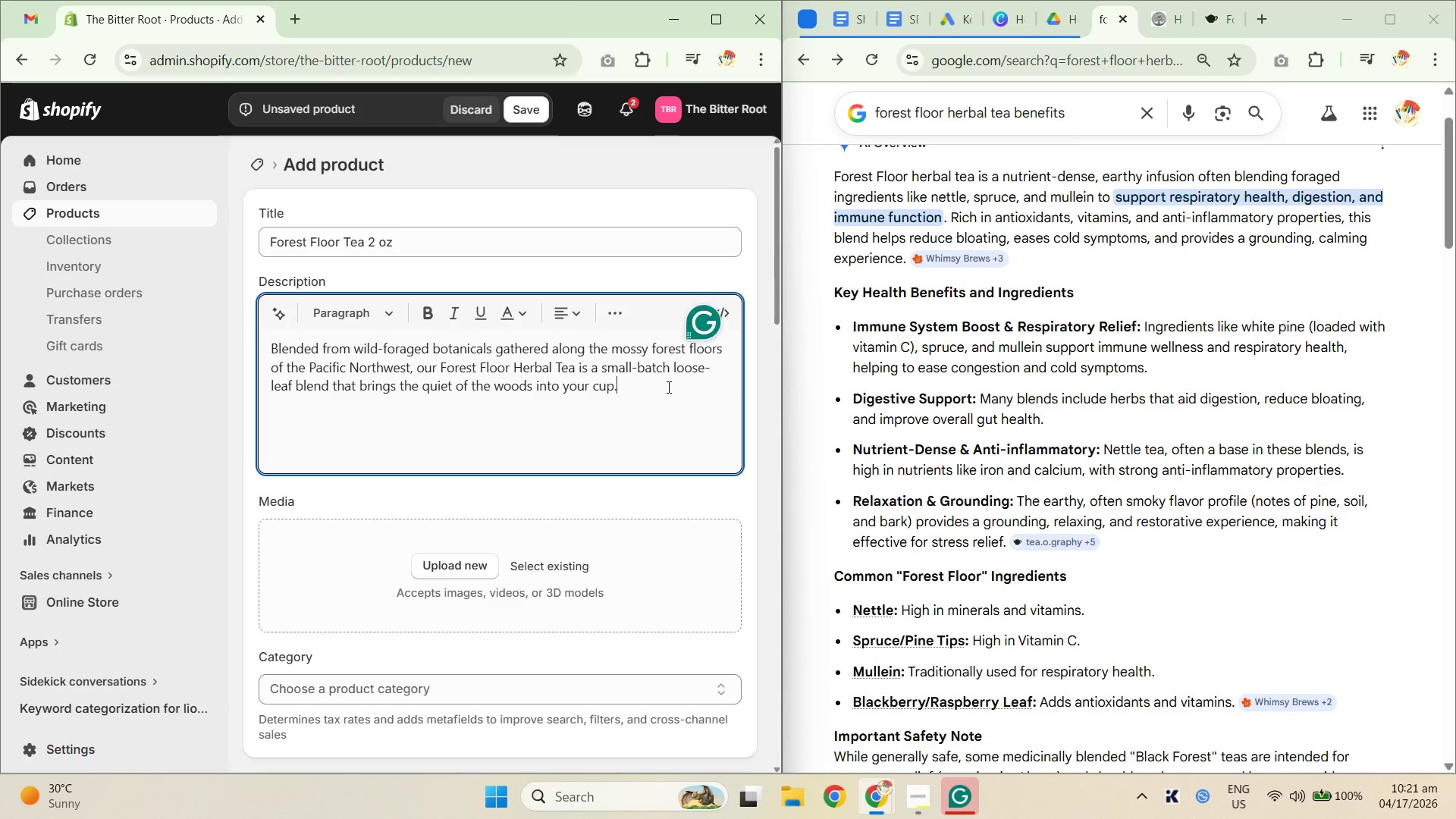 
key(Unknown)
 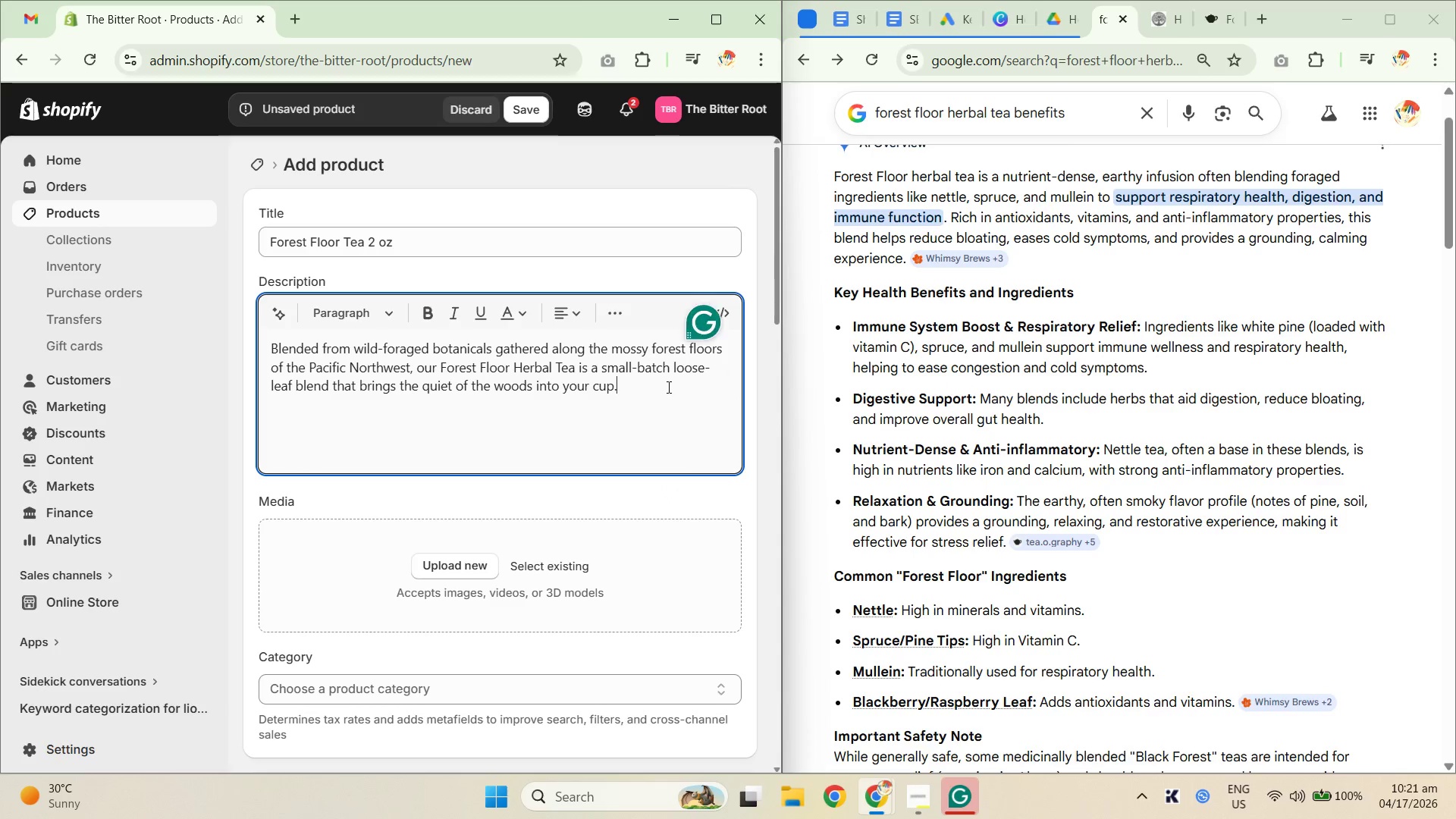 
key(Unknown)
 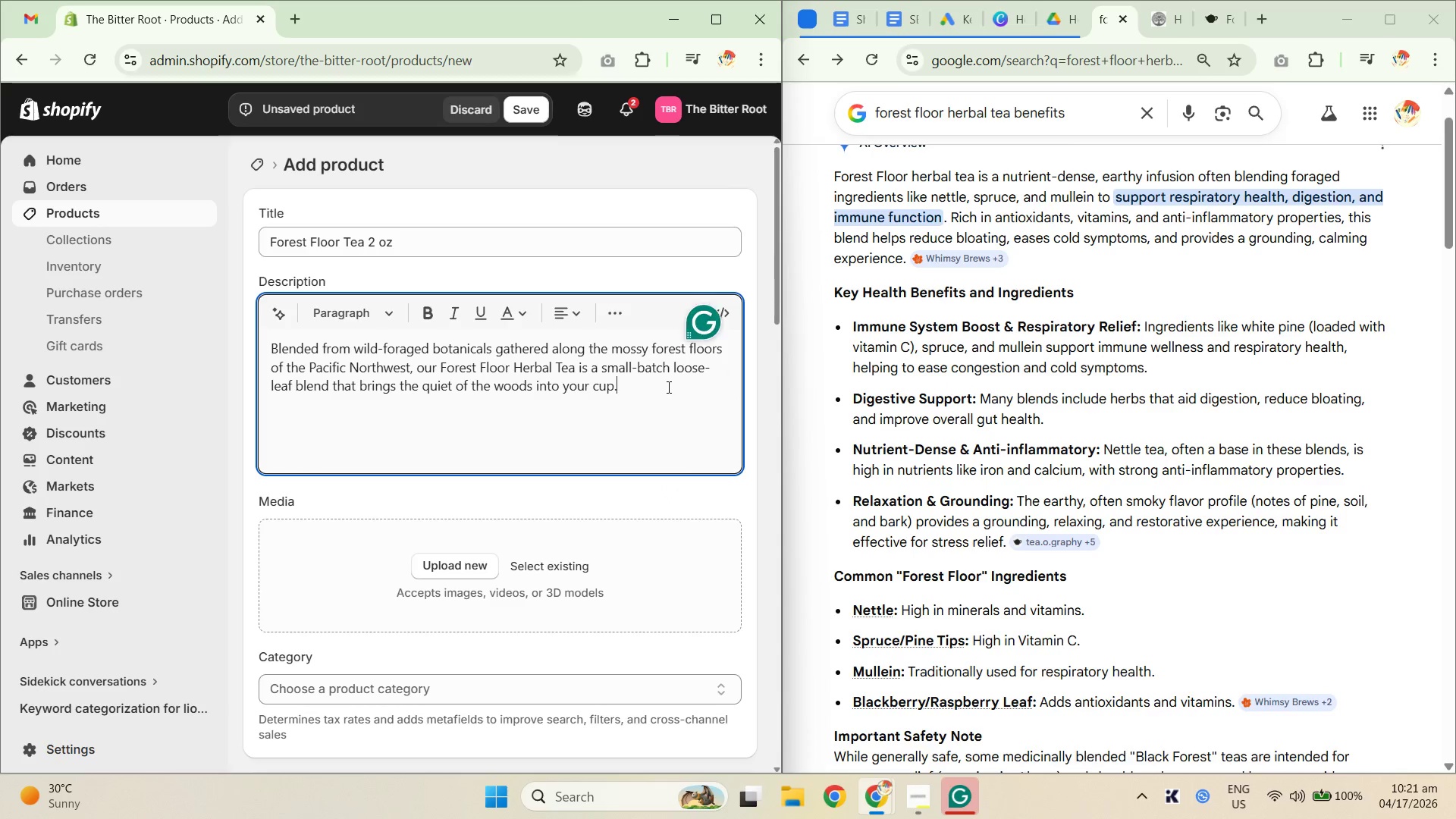 
key(Unknown)
 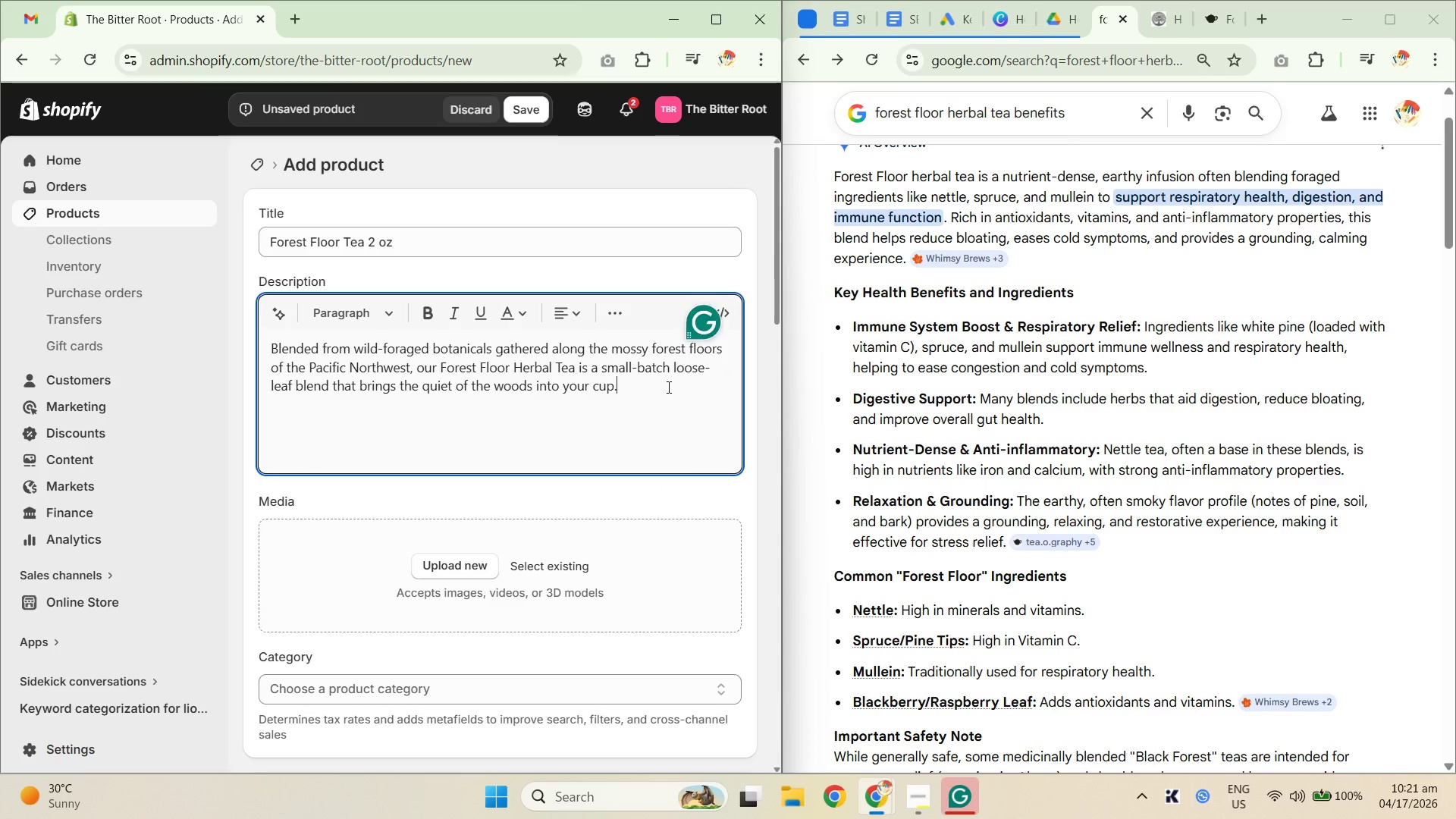 
key(Unknown)
 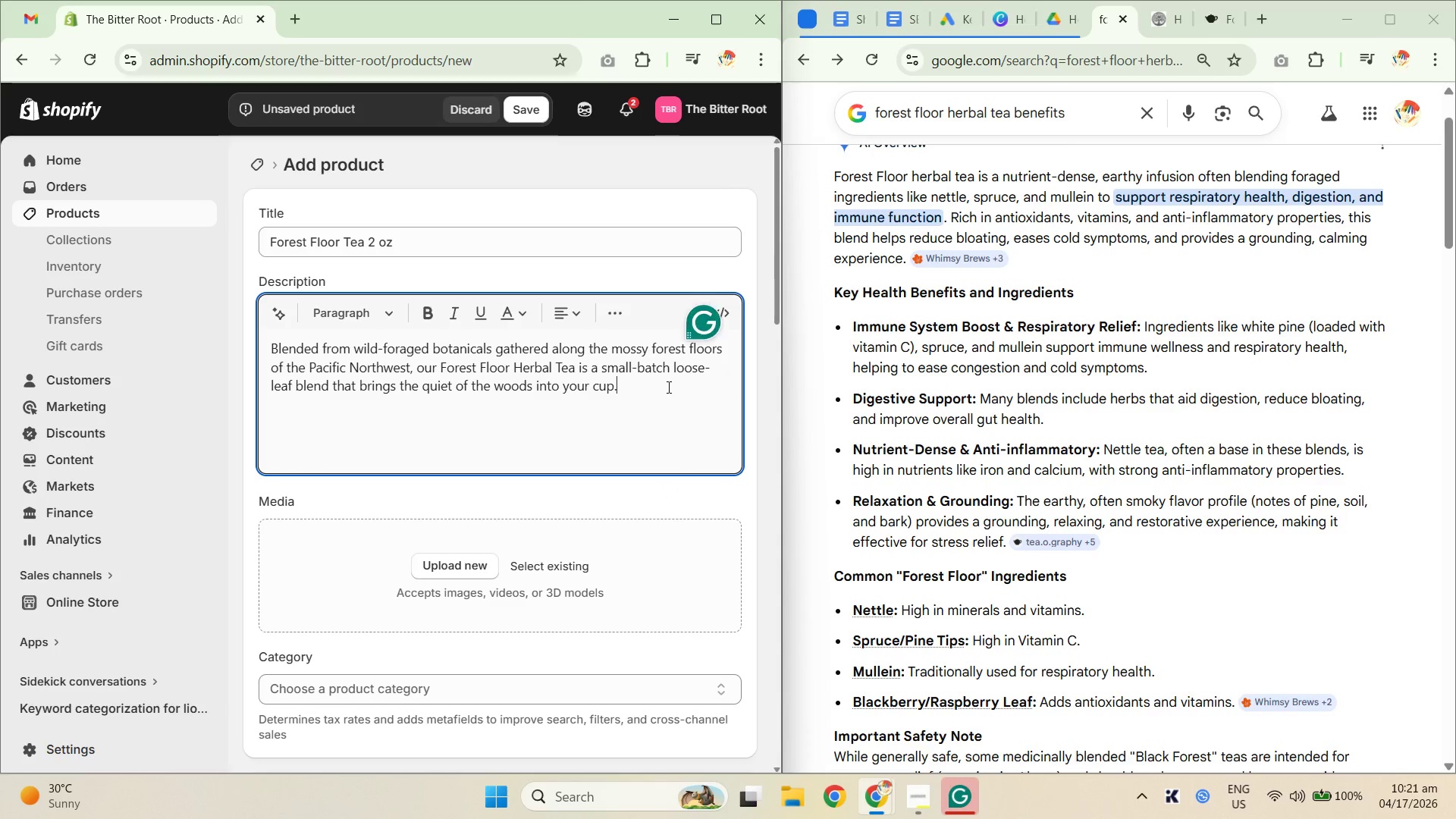 
key(Unknown)
 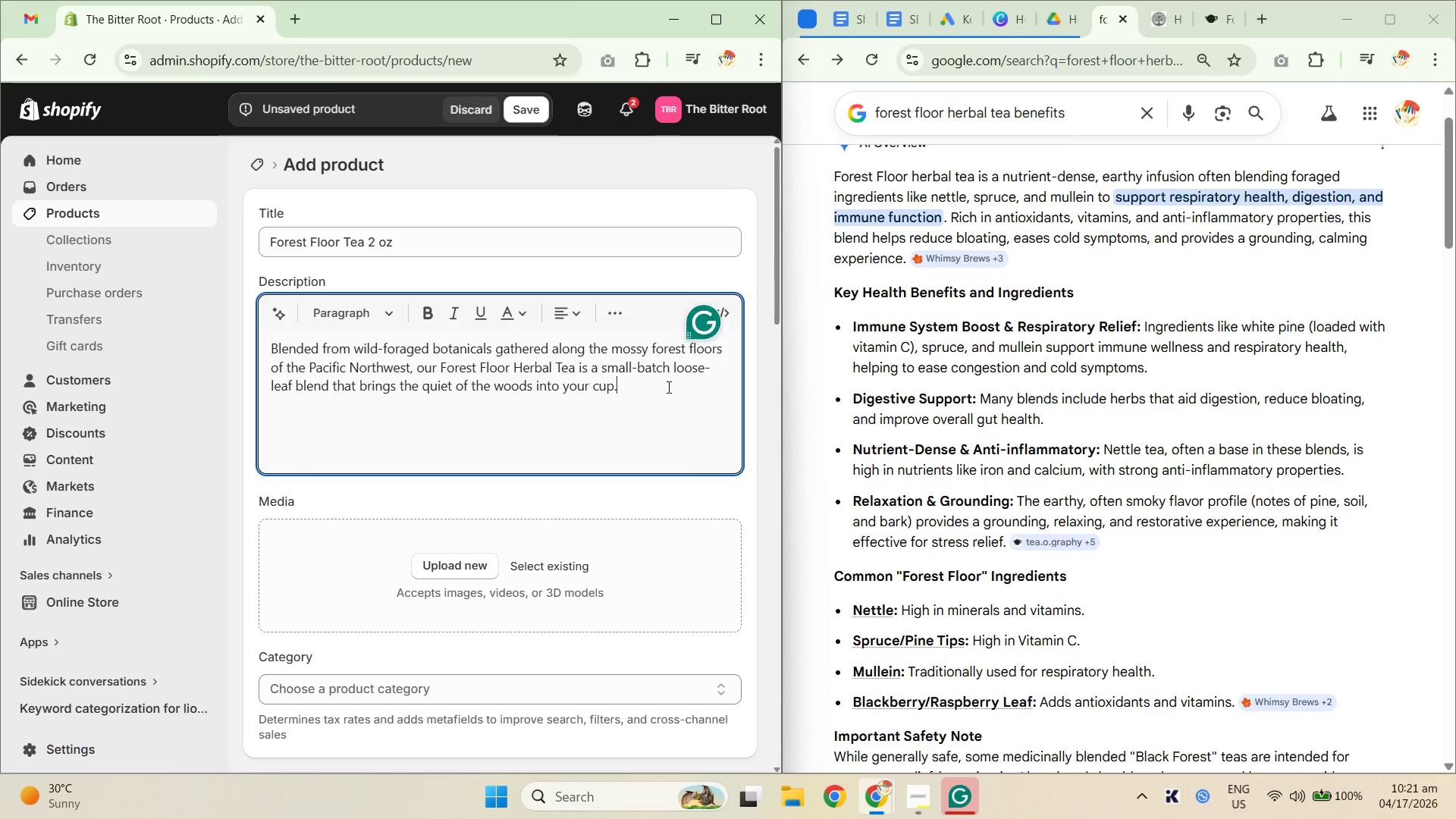 
key(Unknown)
 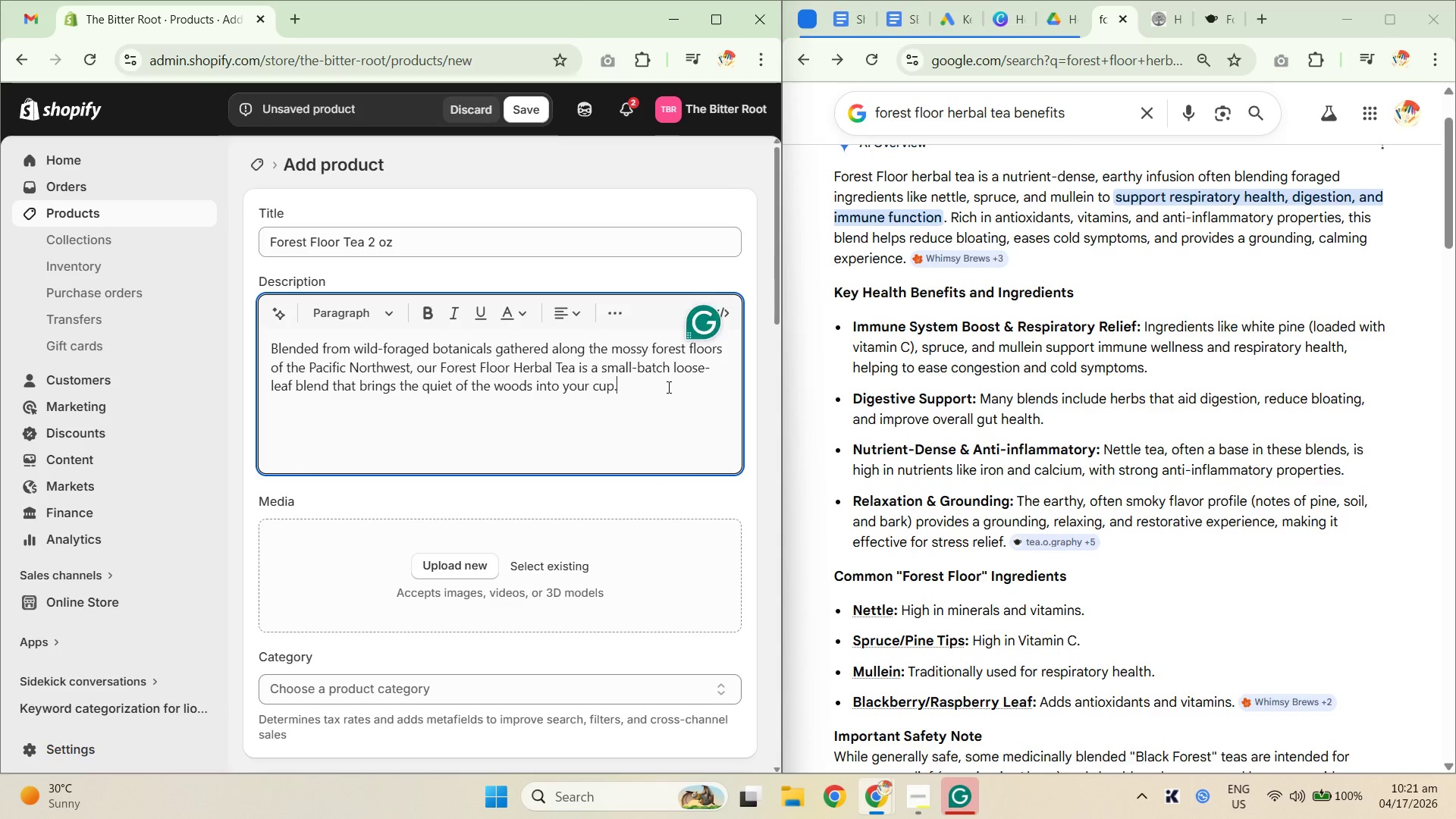 
key(Unknown)
 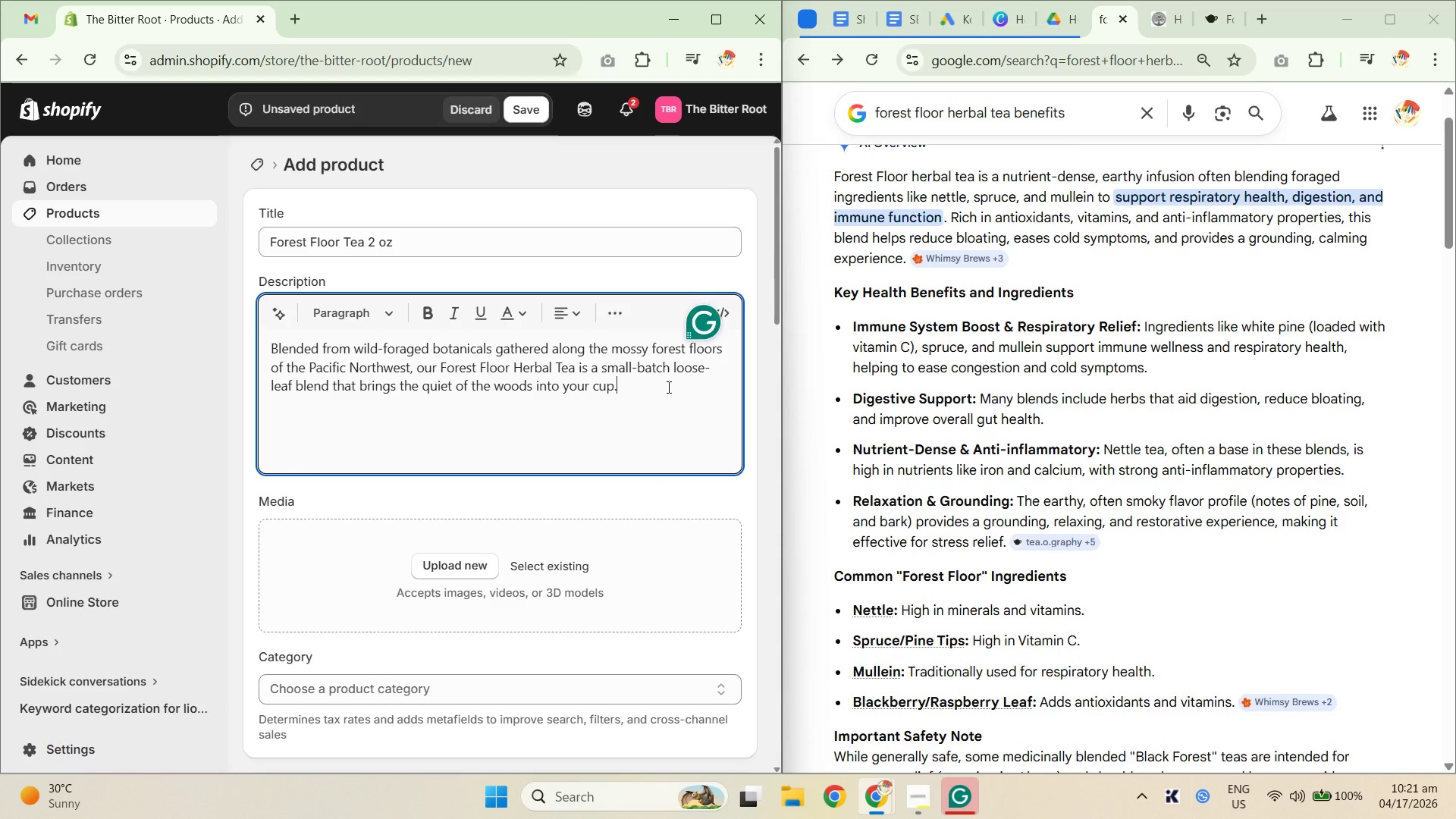 
key(Space)
 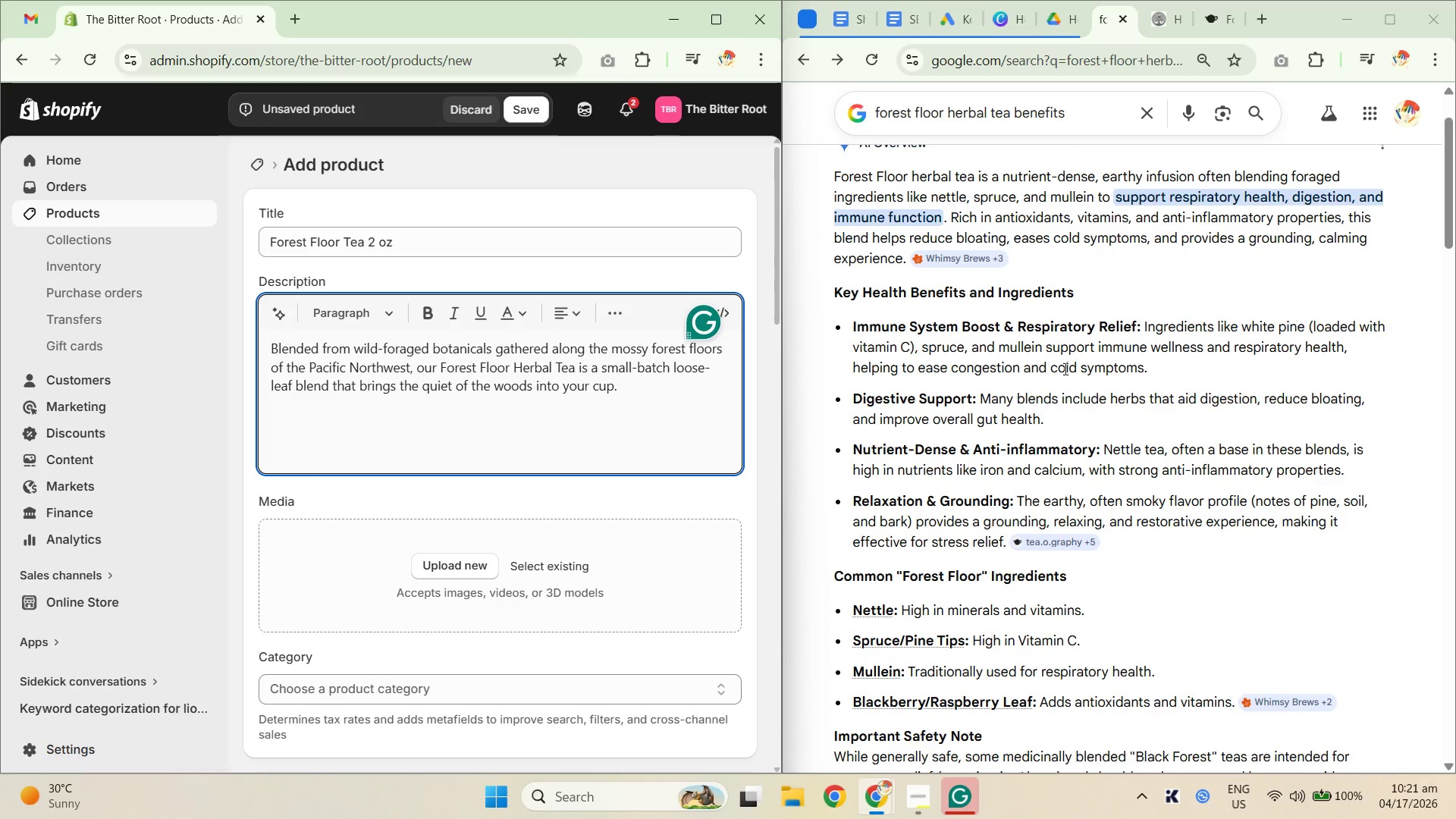 
wait(14.39)
 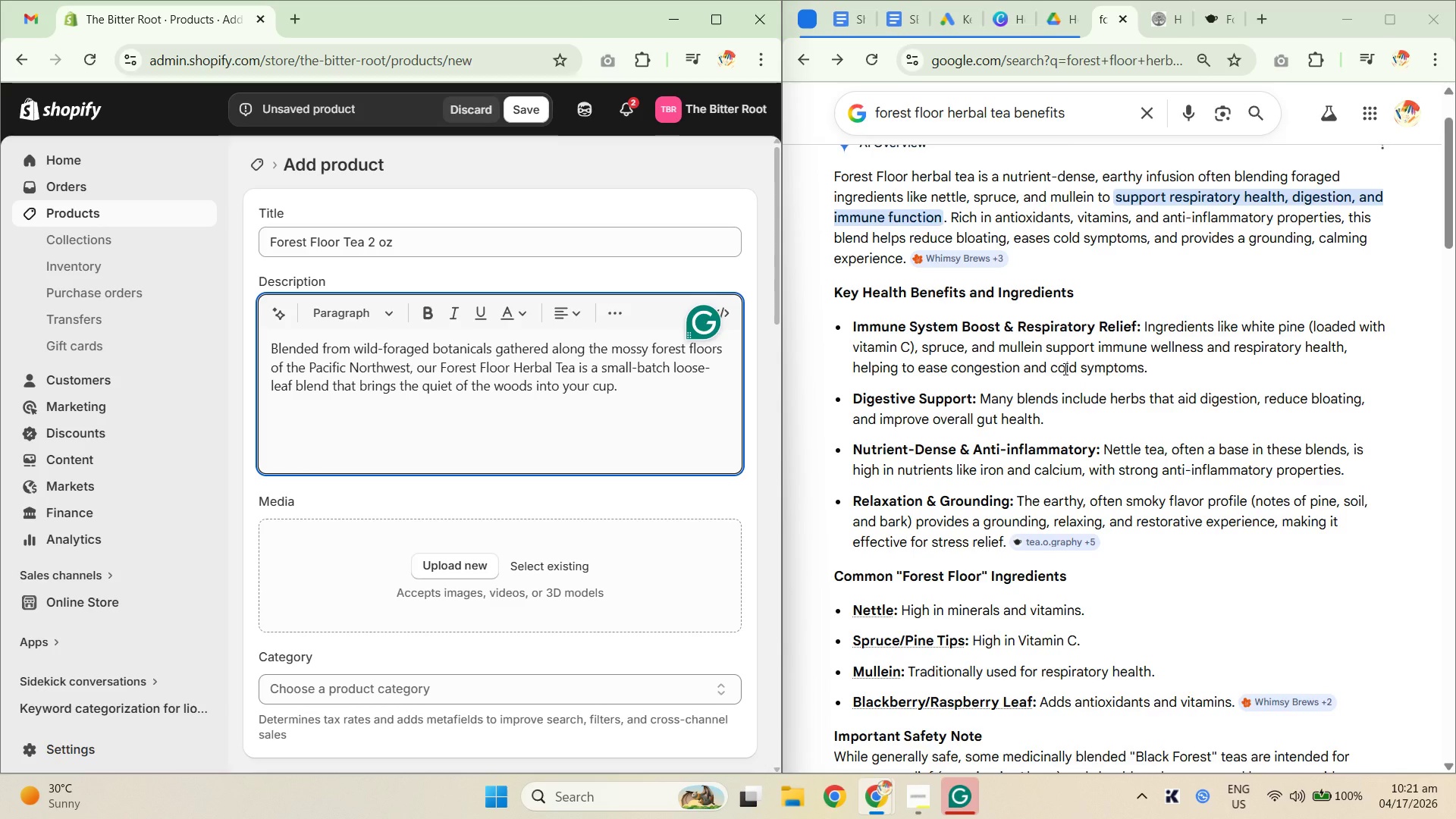 
left_click_drag(start_coordinate=[1292, 328], to_coordinate=[1331, 327])
 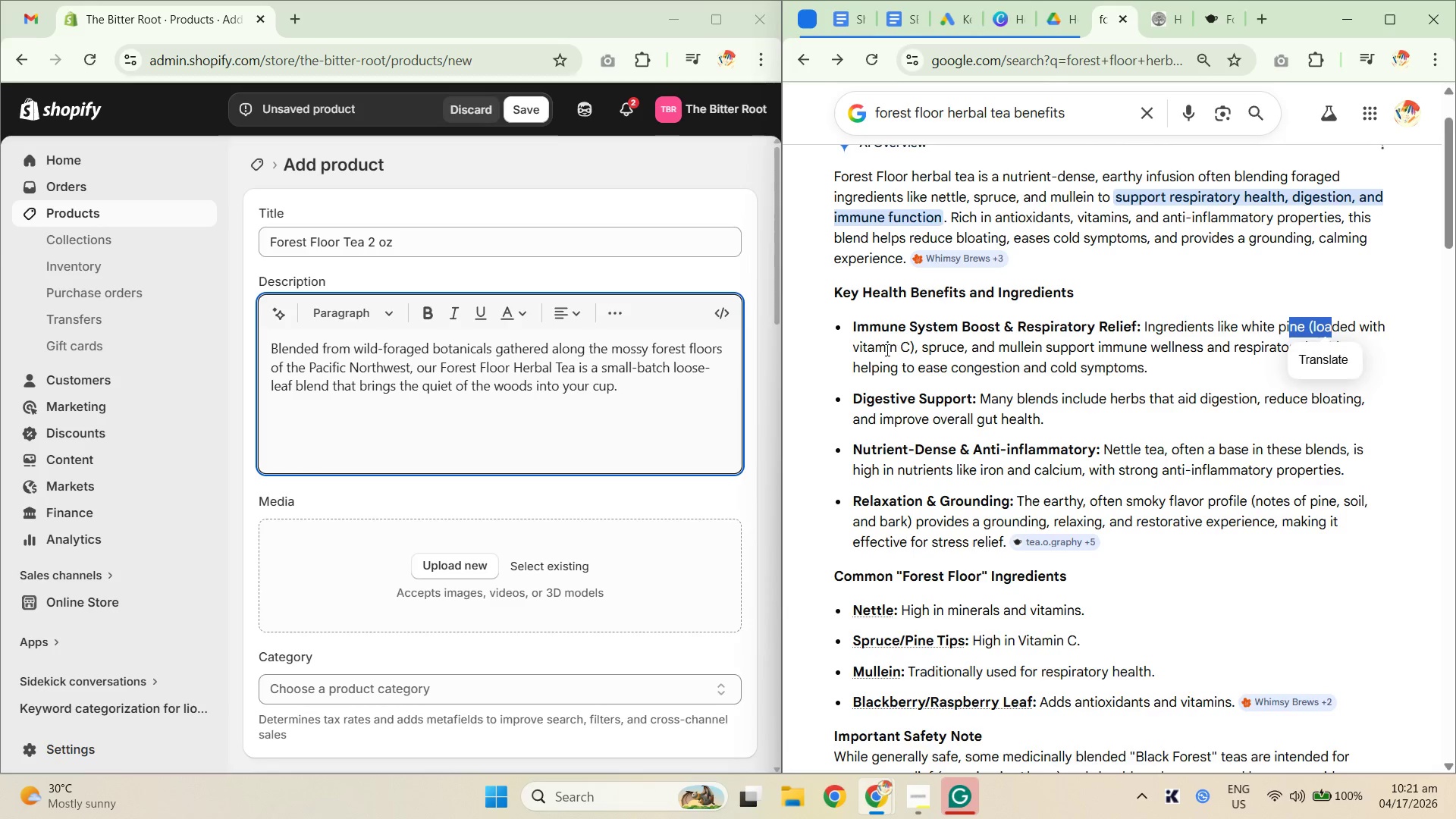 
left_click_drag(start_coordinate=[879, 346], to_coordinate=[893, 351])
 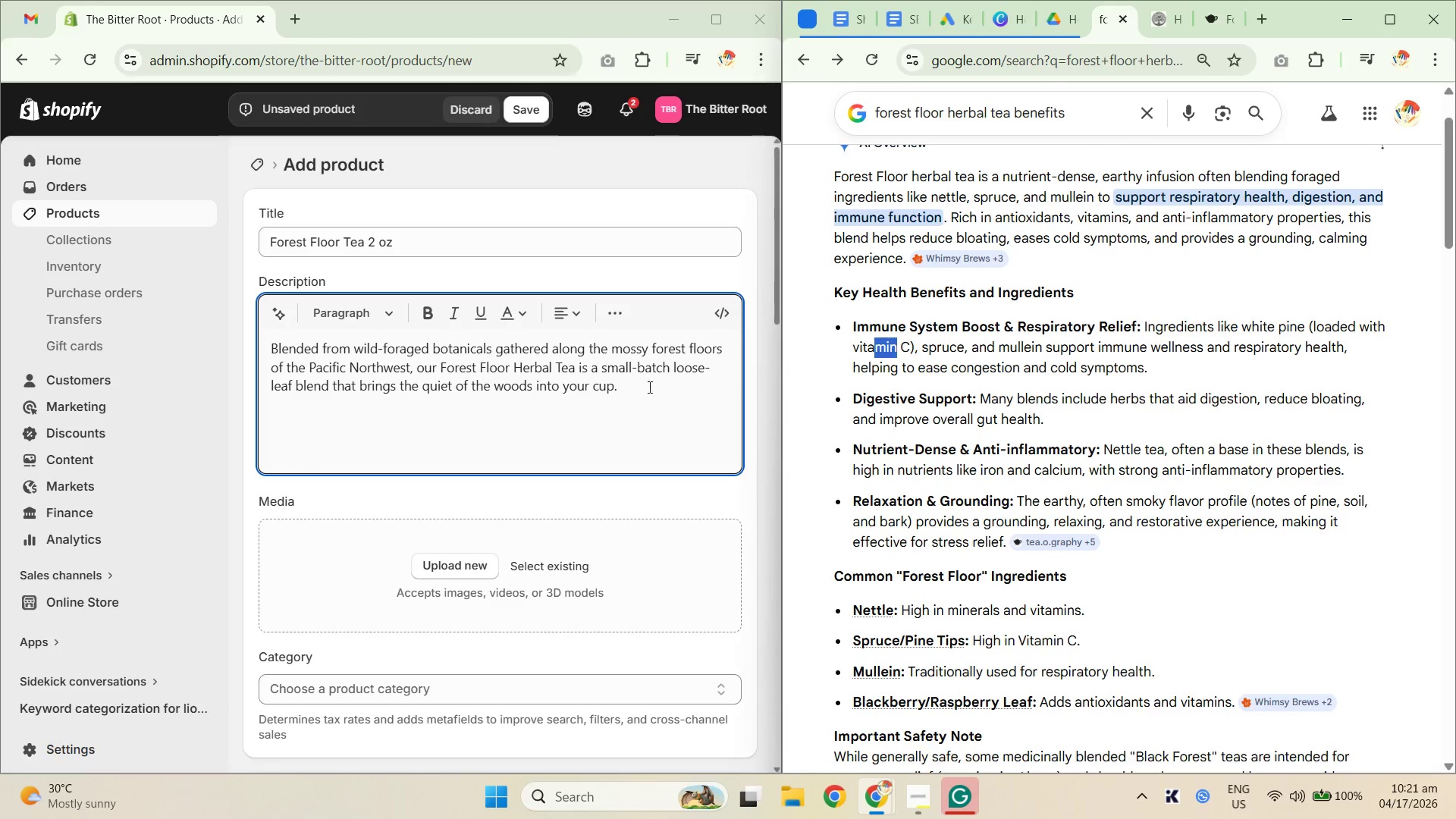 
left_click([648, 397])
 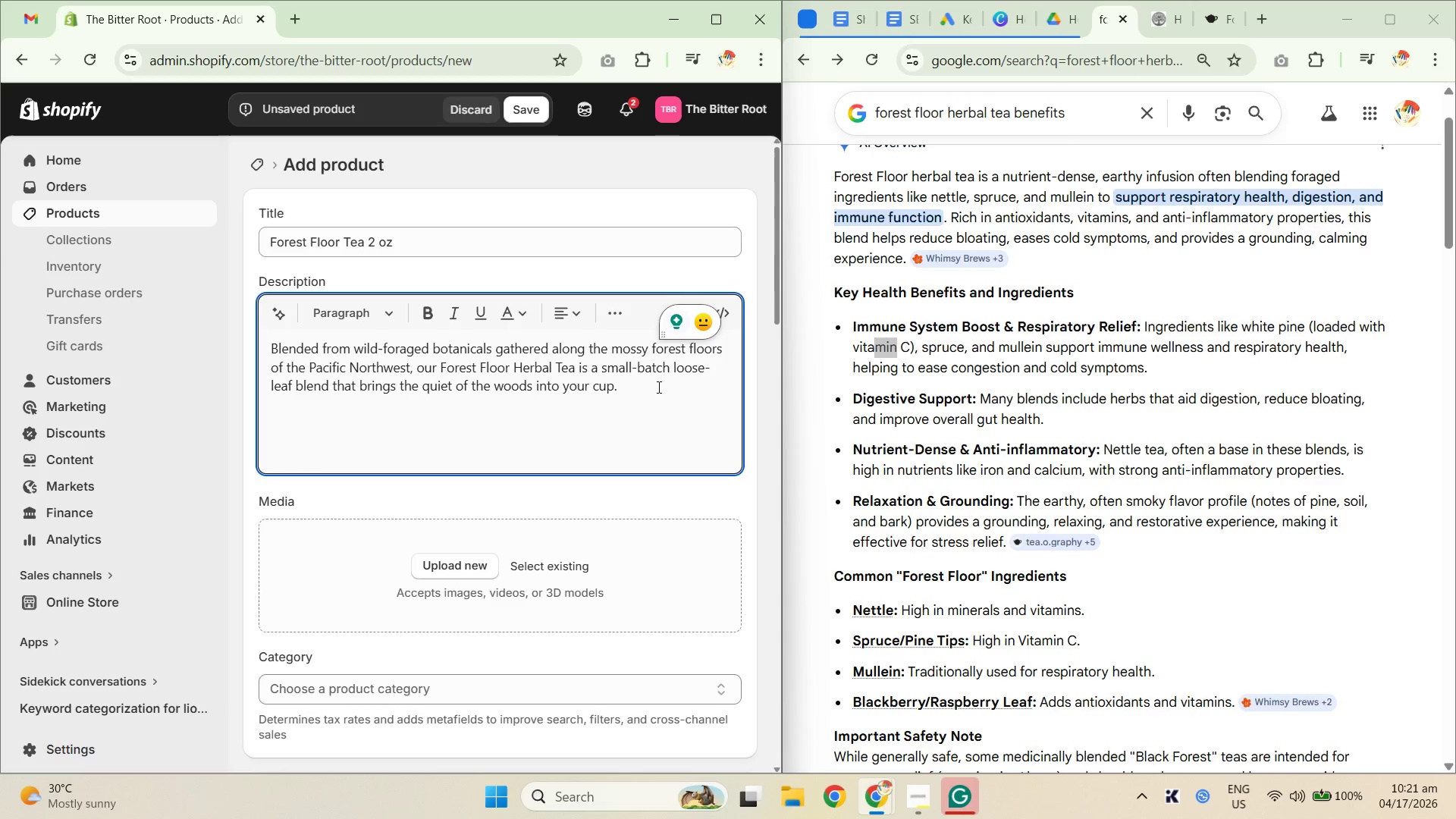 
type(Reach in natural vi)
key(Backspace)
key(Backspace)
key(Backspace)
type( Vitamin C from wild spre)
key(Backspace)
type(uce tips, this grouding)
key(Backspace)
key(Backspace)
key(Backspace)
key(Backspace)
type(nding blend has been traditionally used to support immune welle)
key(Backspace)
type(ness and help the body maintain its natural)
 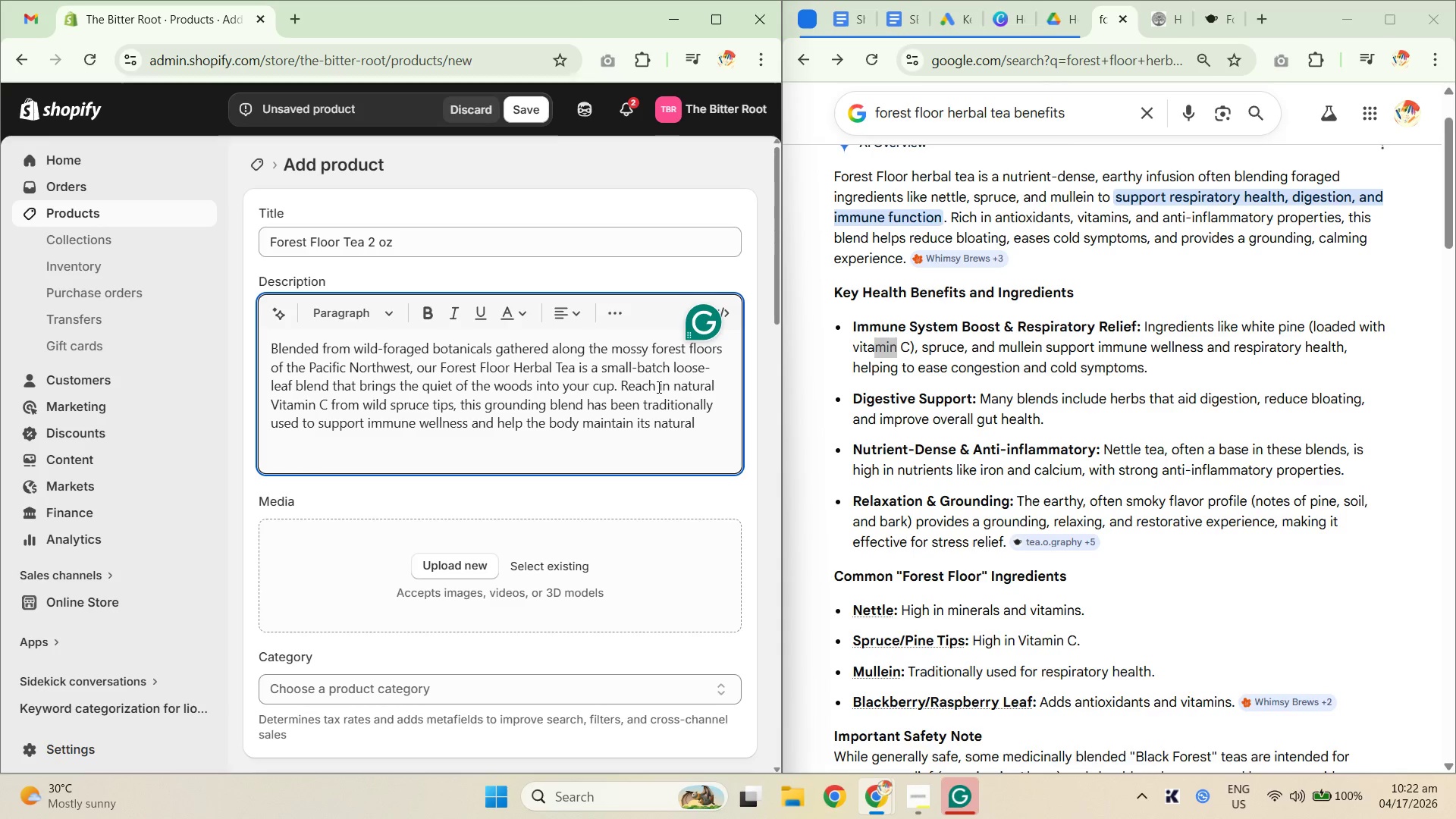 
wait(5.45)
 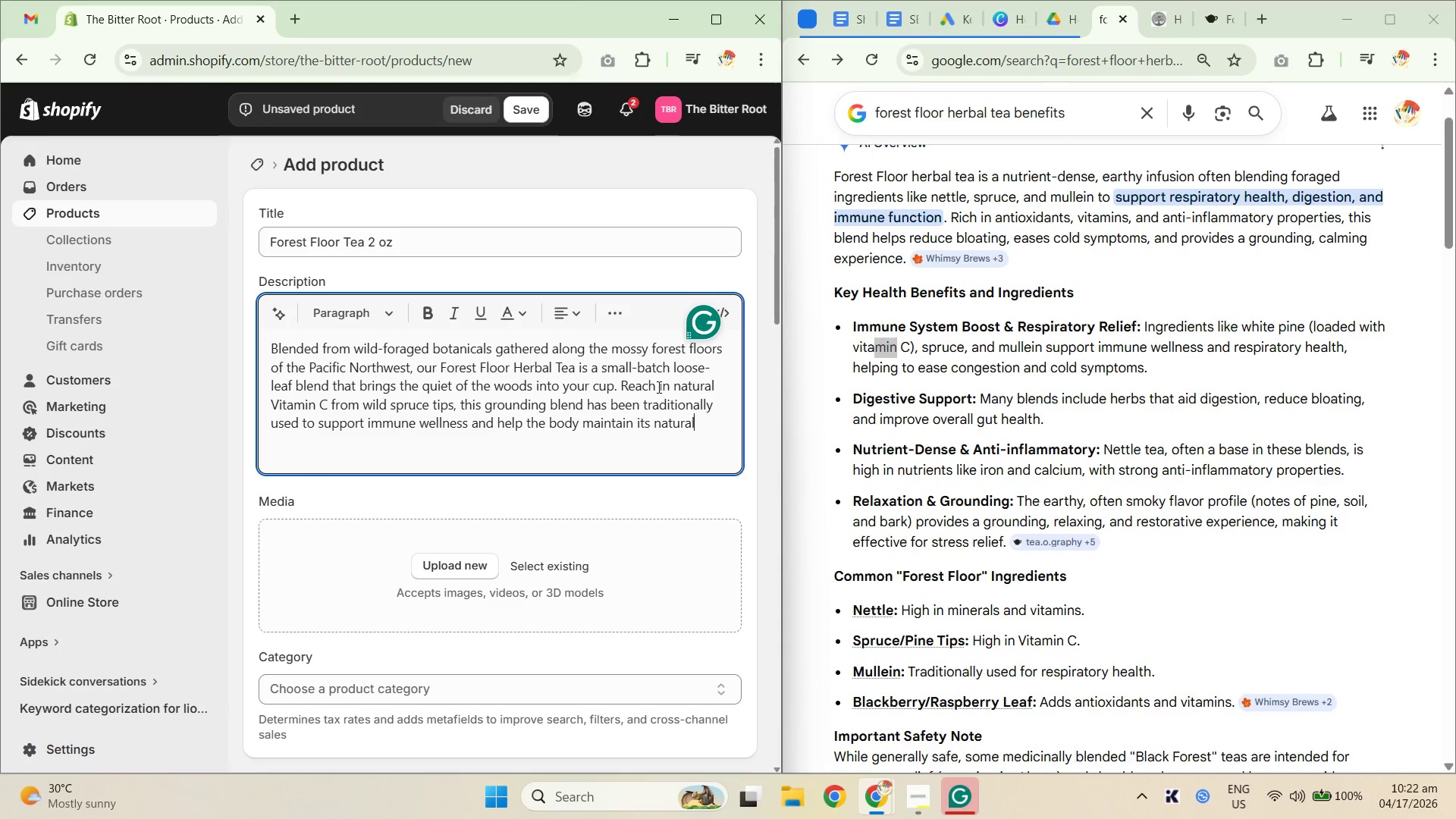 
type( defenses through the changing seasons.)
 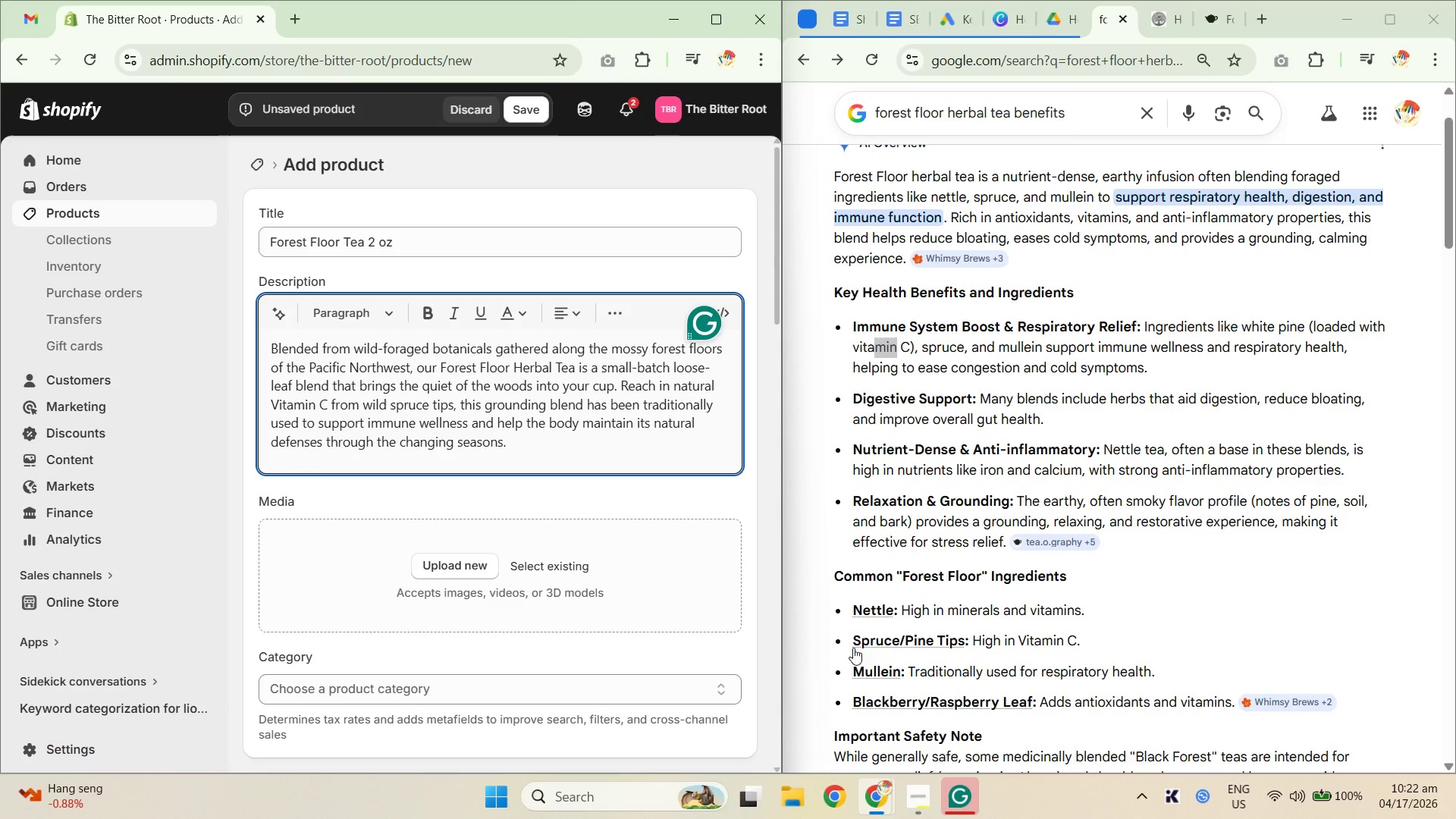 
wait(22.81)
 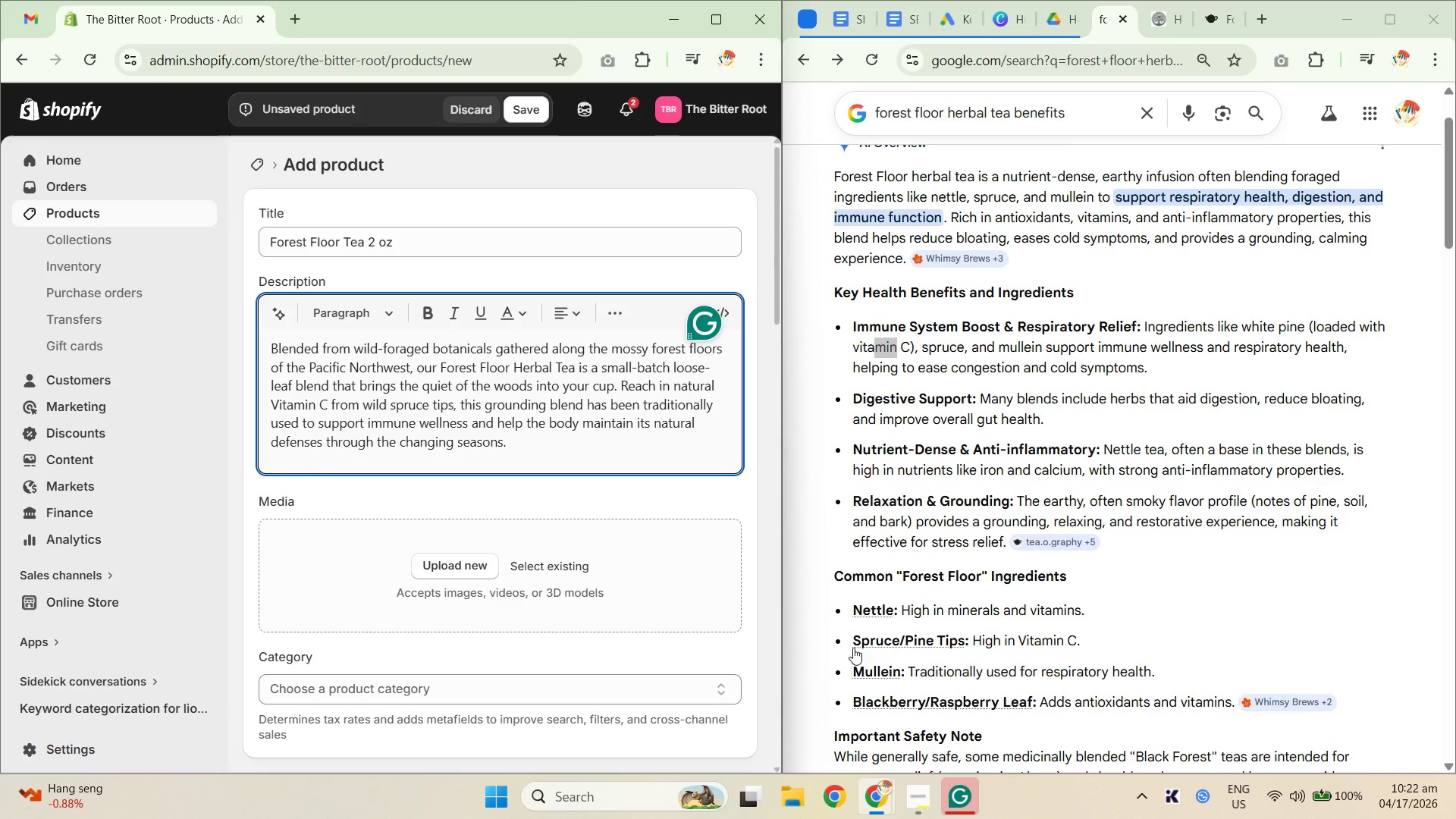 
key(Space)
 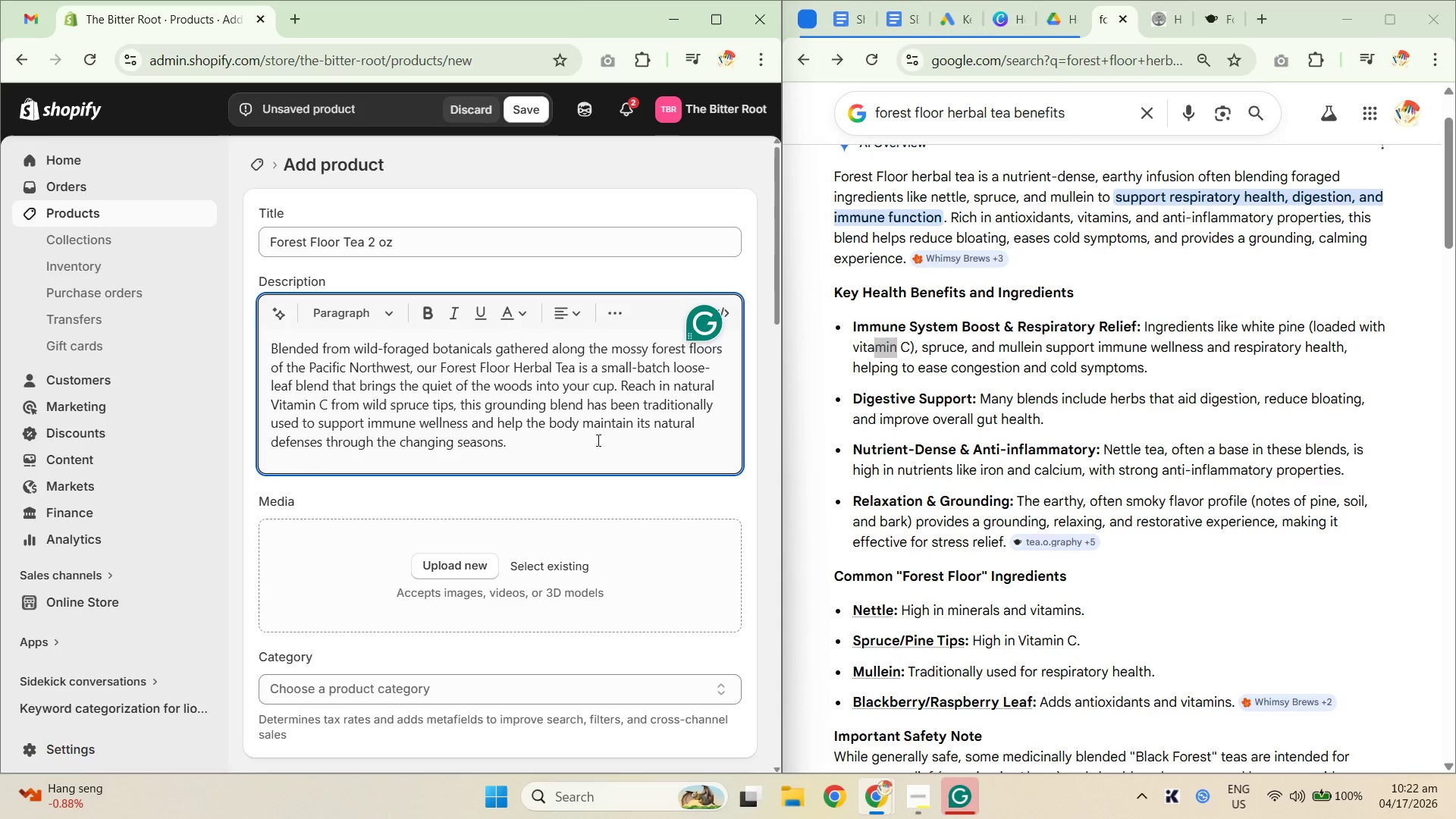 
type(Mullein leif lends its long is)
key(Backspace)
key(Backspace)
type(hiso)
key(Backspace)
type(tory of supporting)
 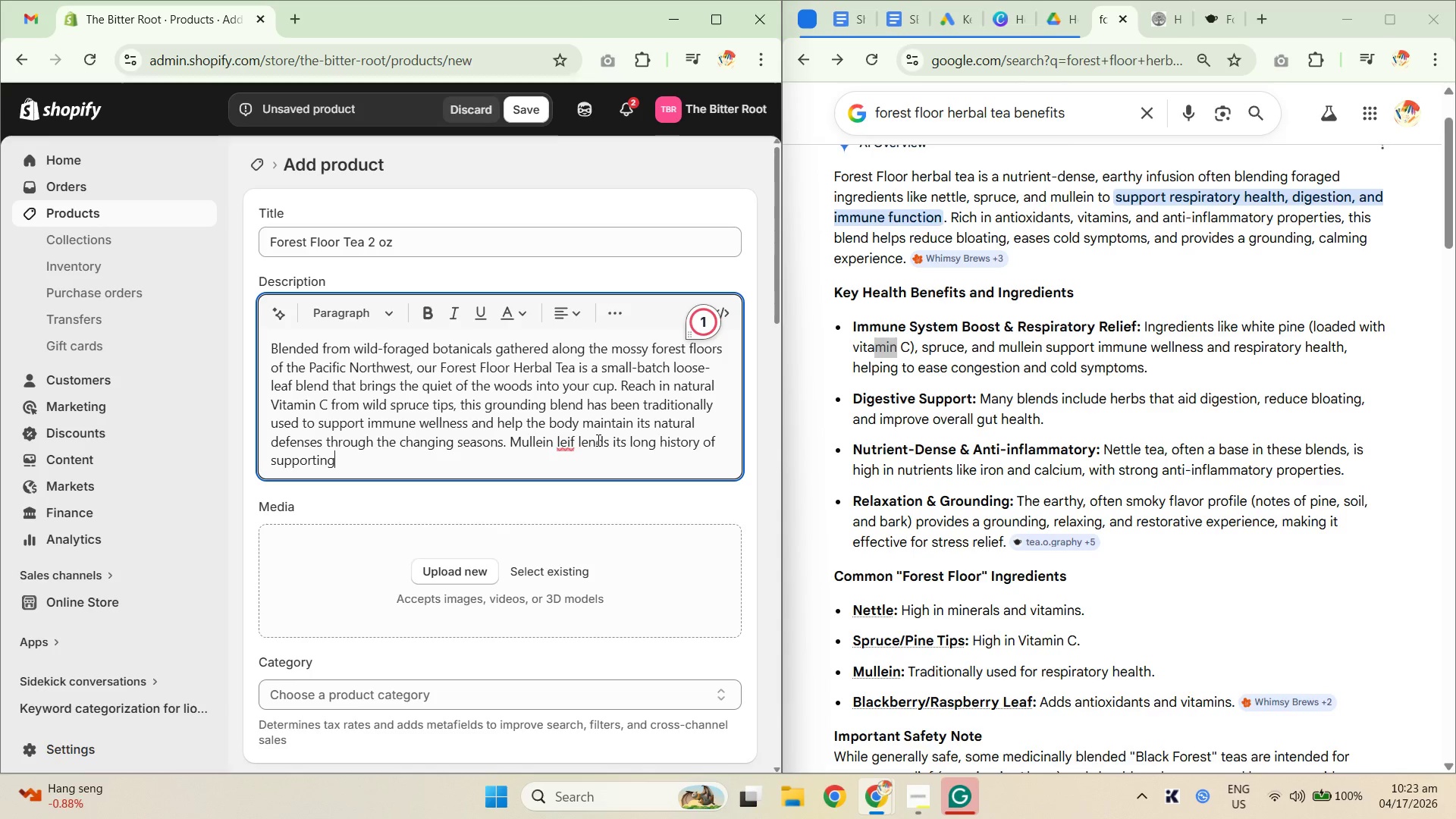 
type( respiratory con)
key(Backspace)
type(mfort, helping ease congestion and promote clear )
key(Backspace)
type(, easy breathing. )
 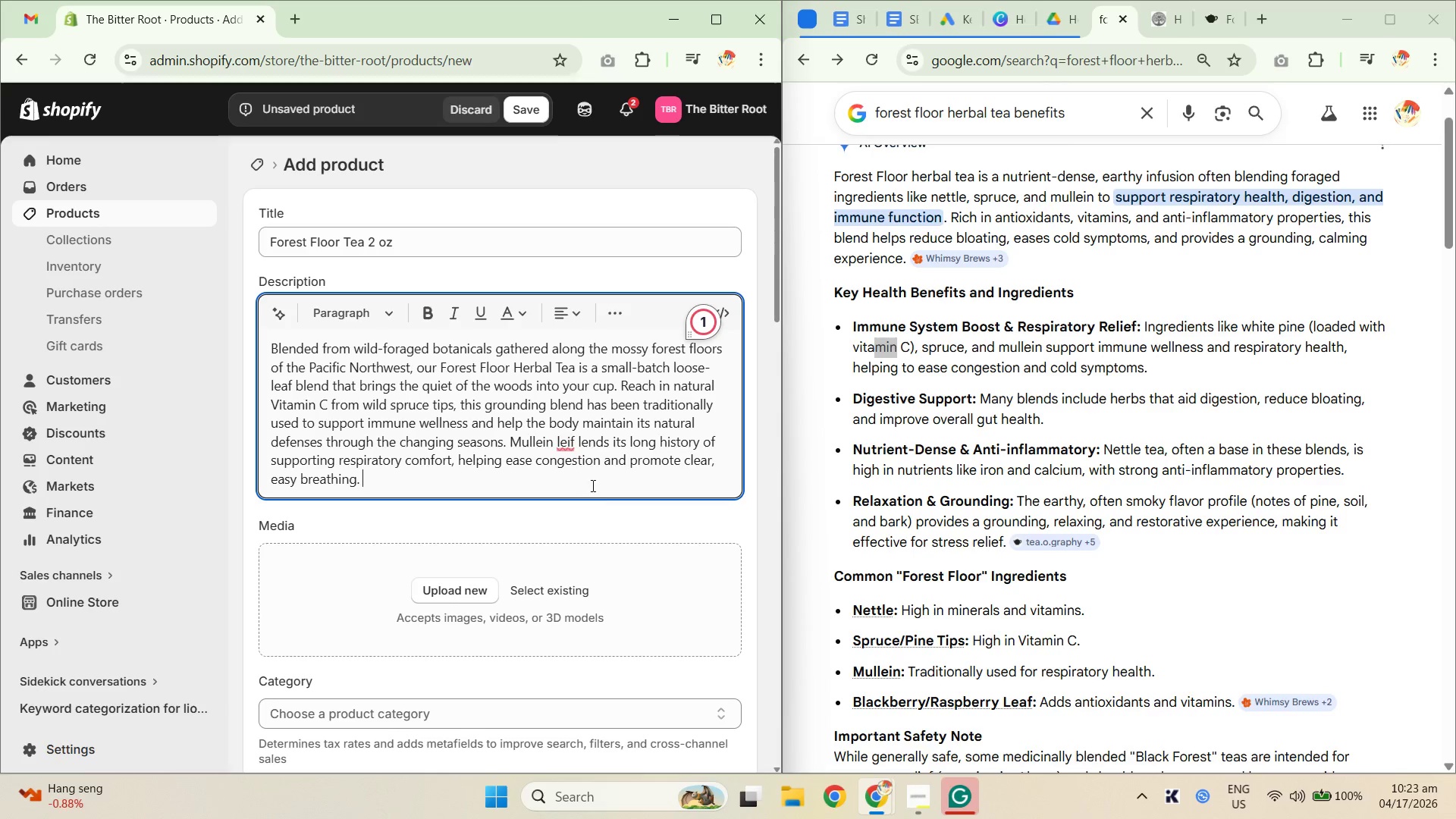 
wait(5.84)
 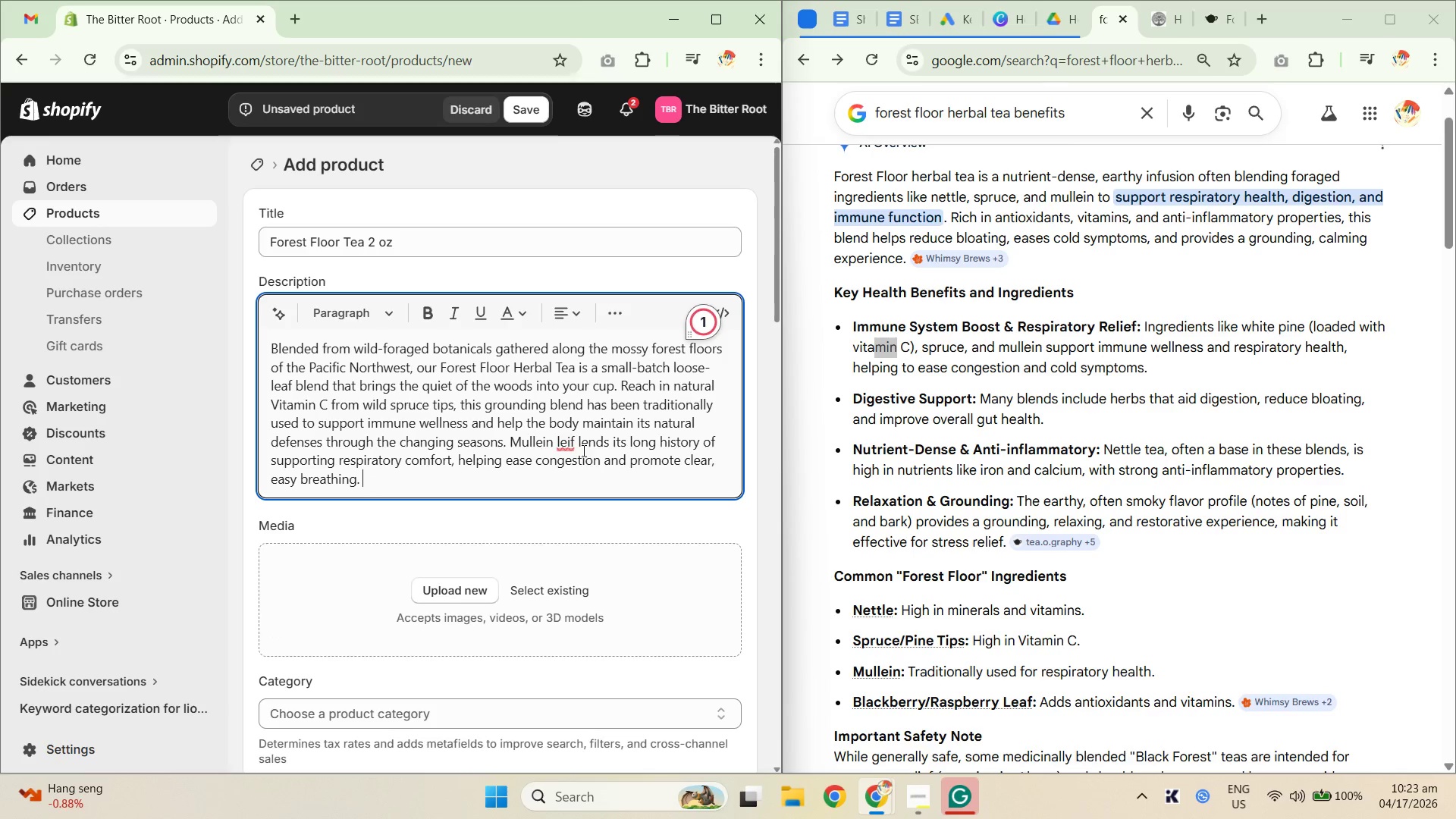 
left_click([577, 481])
 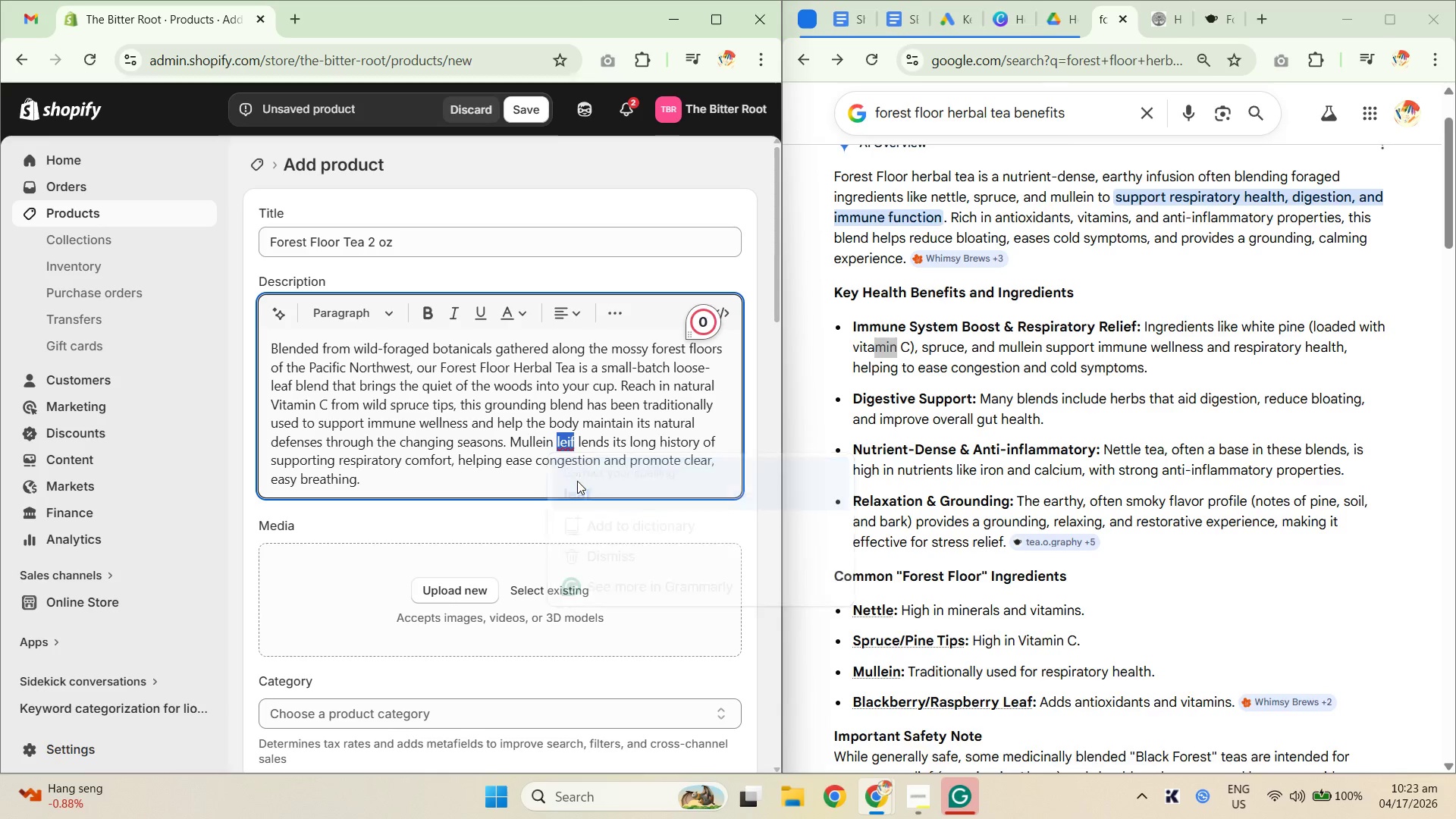 
key(Unknown)
 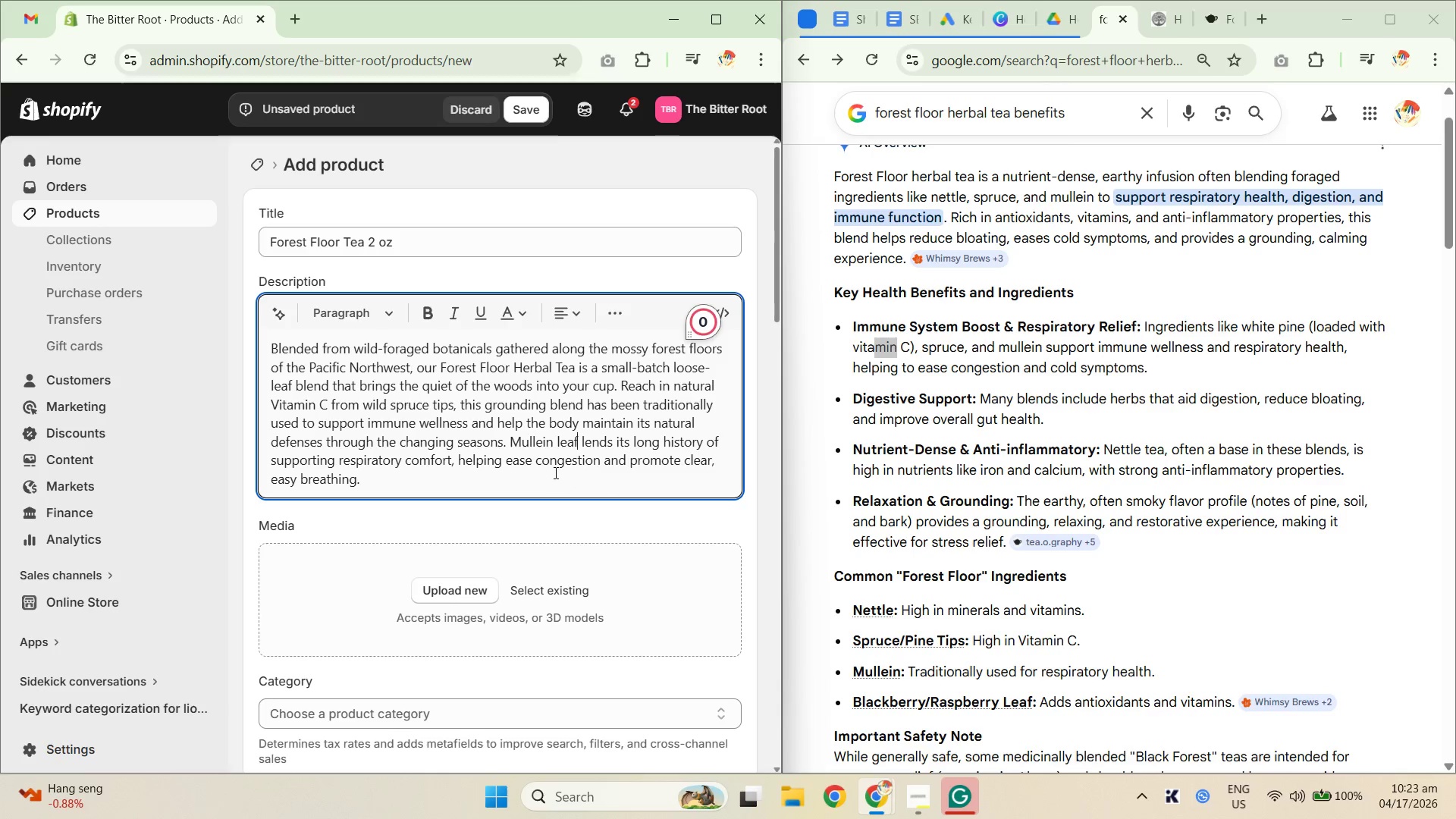 
key(Unknown)
 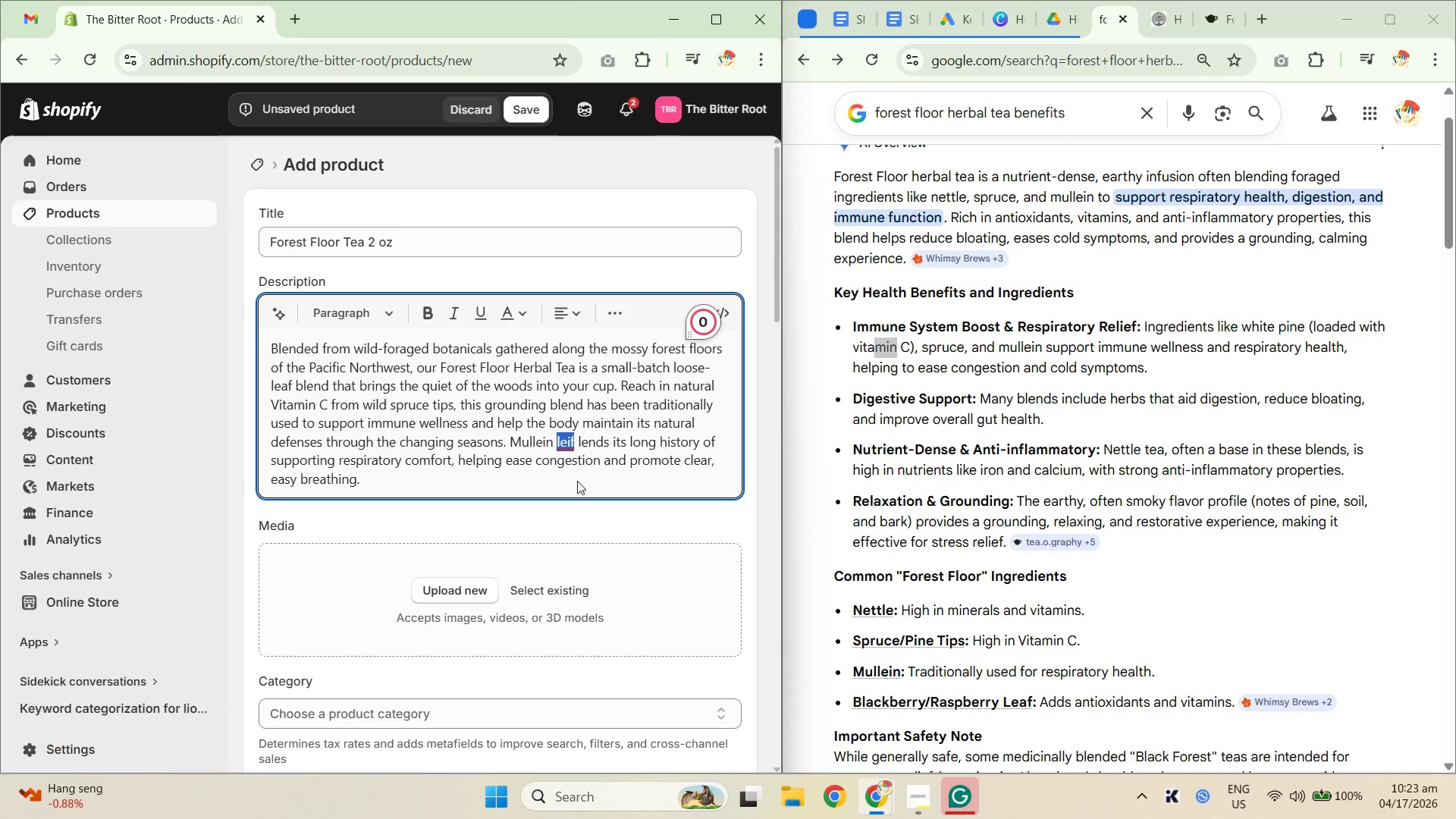 
key(Unknown)
 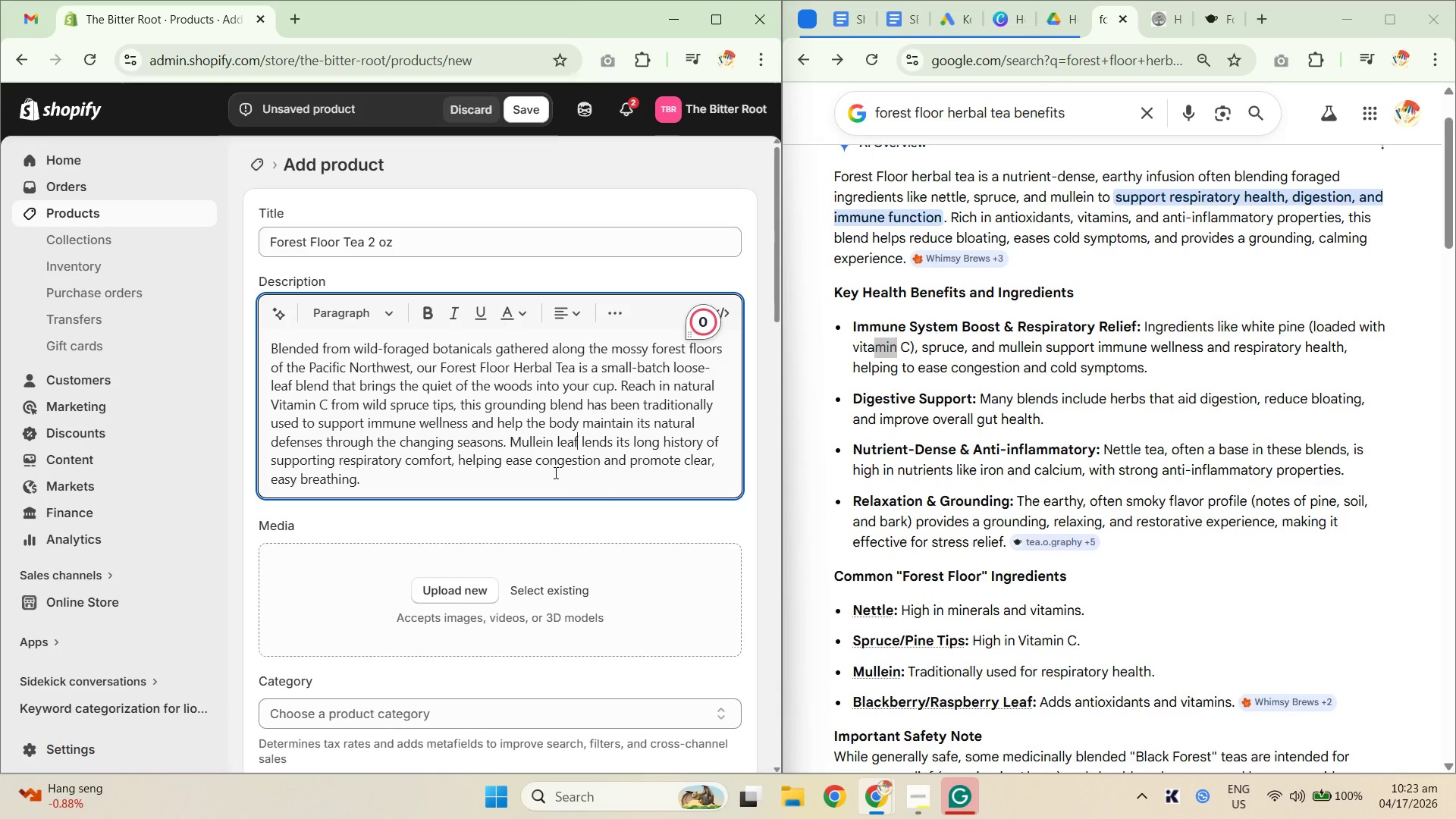 
left_click([547, 477])
 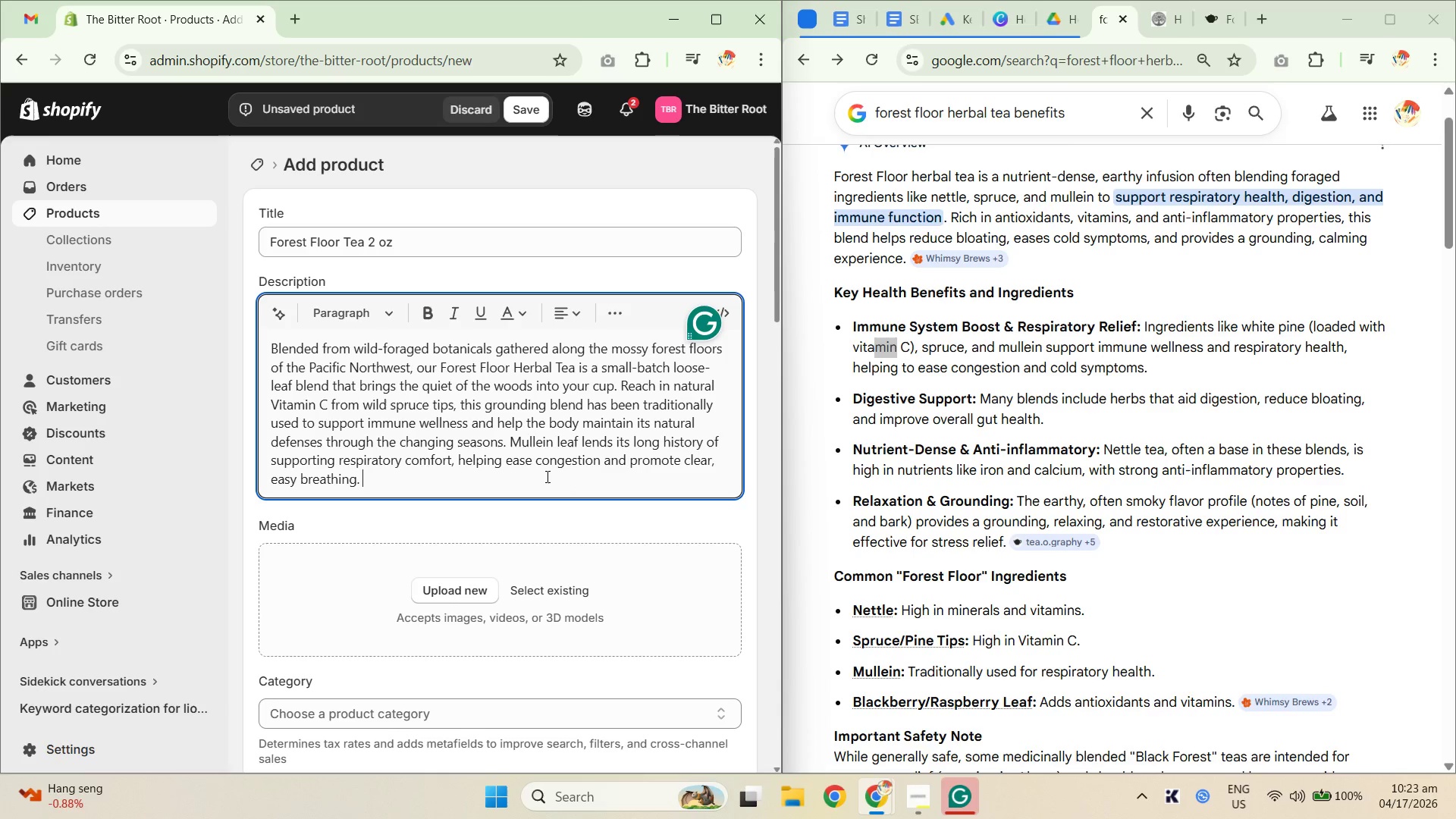 
type( Wild nettle forms)
 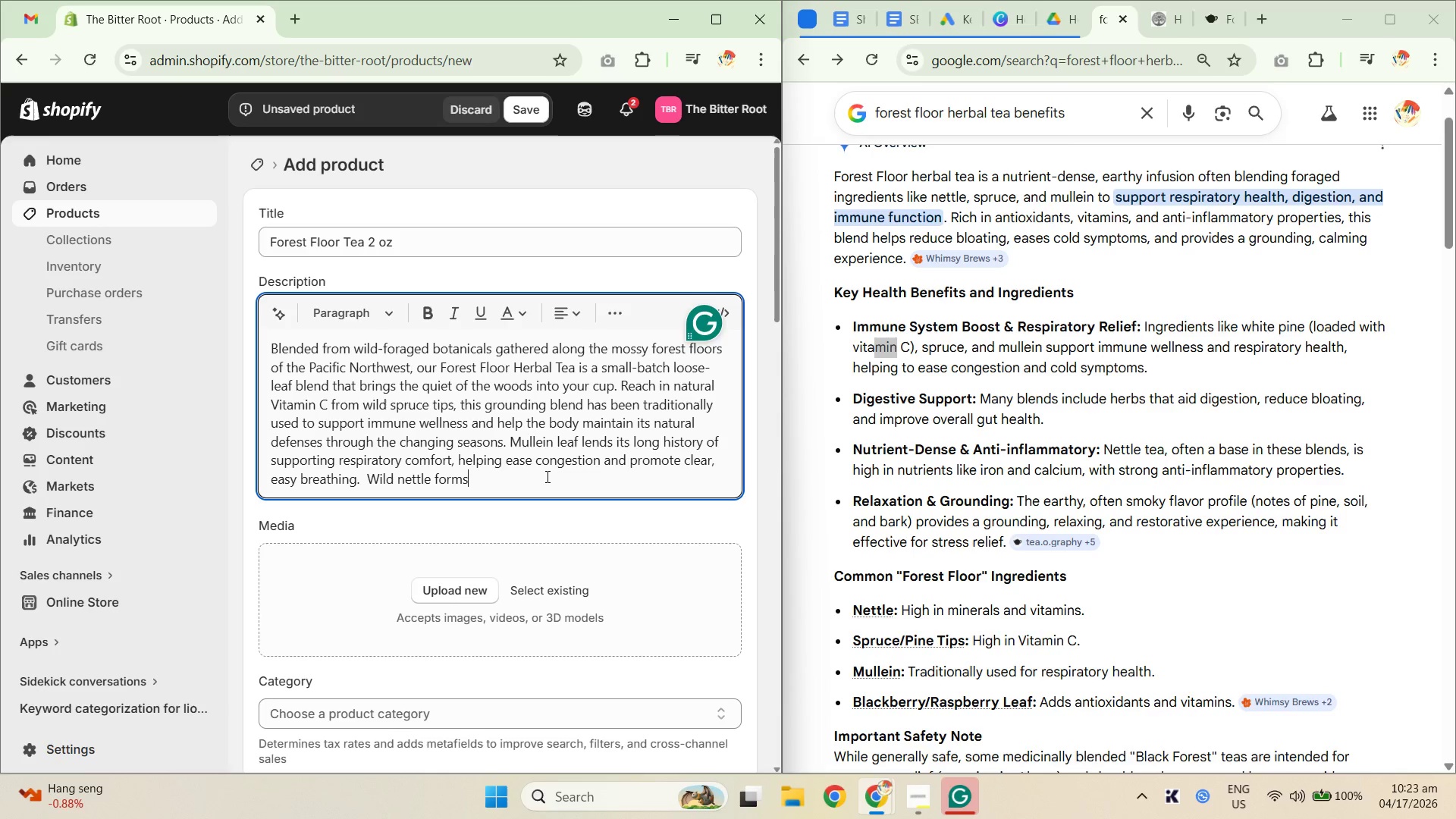 
type(the nutroent)
key(Backspace)
key(Backspace)
key(Backspace)
key(Backspace)
type(ient)
 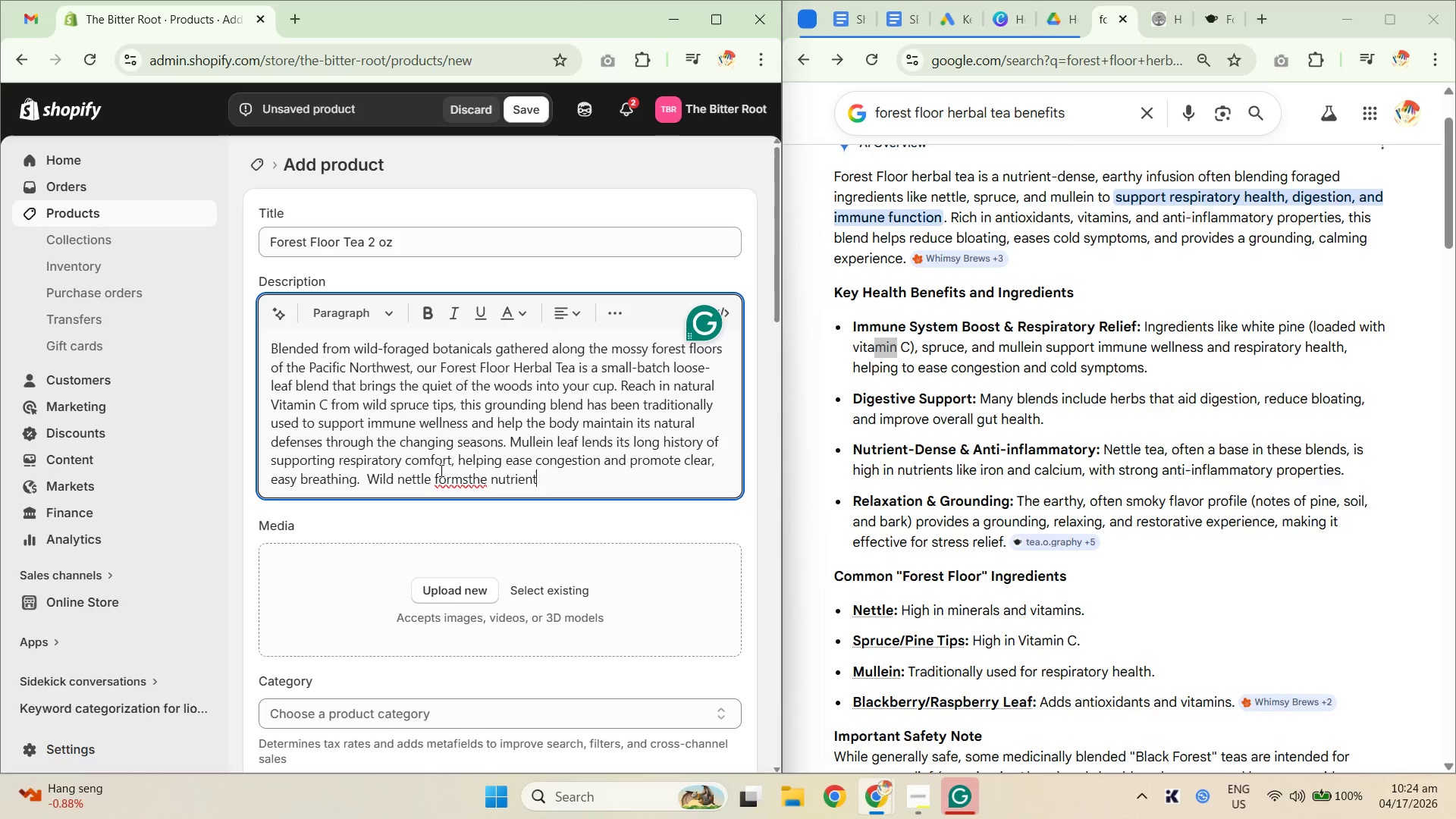 
double_click([462, 481])
 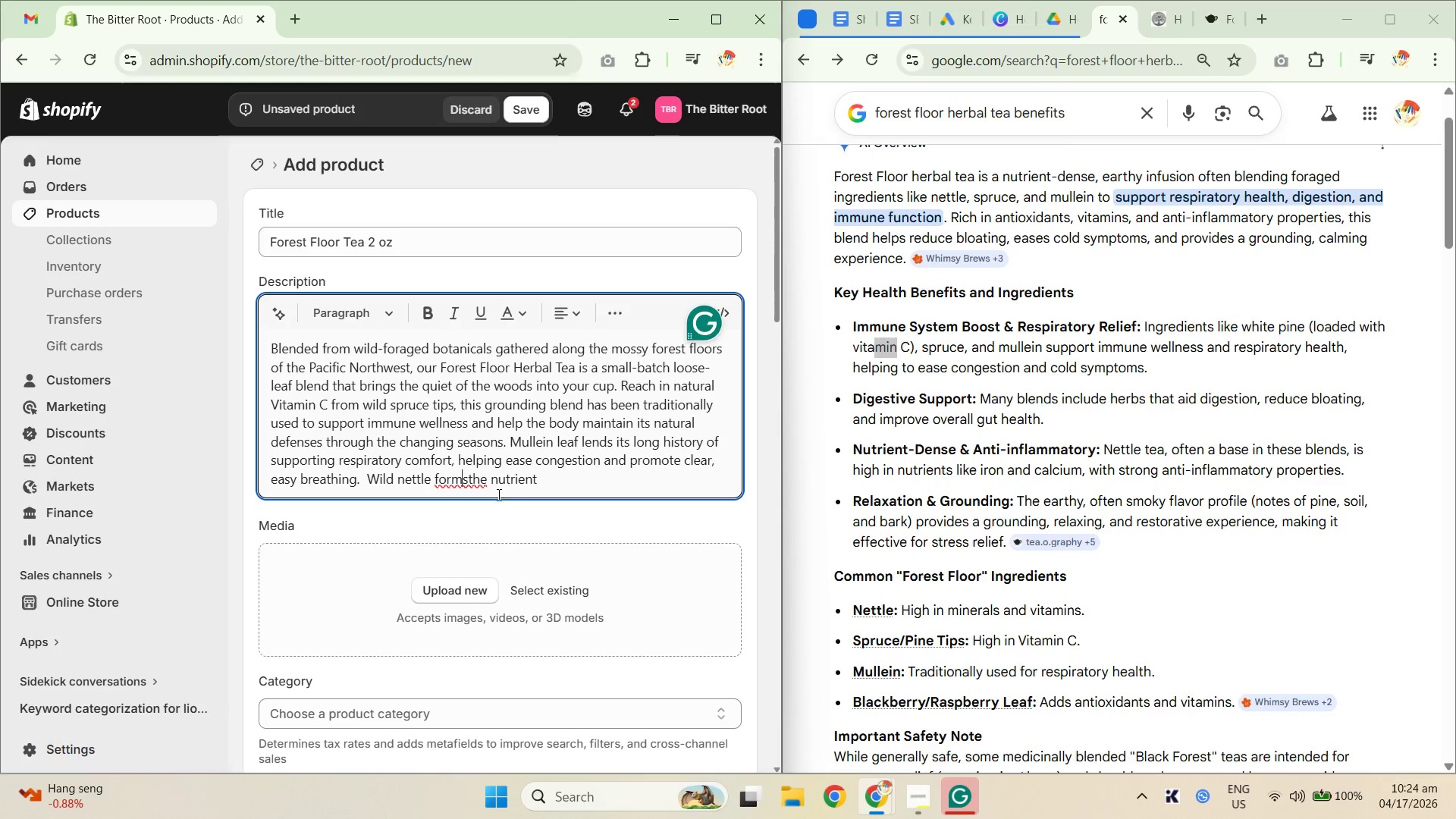 
left_click([457, 477])
 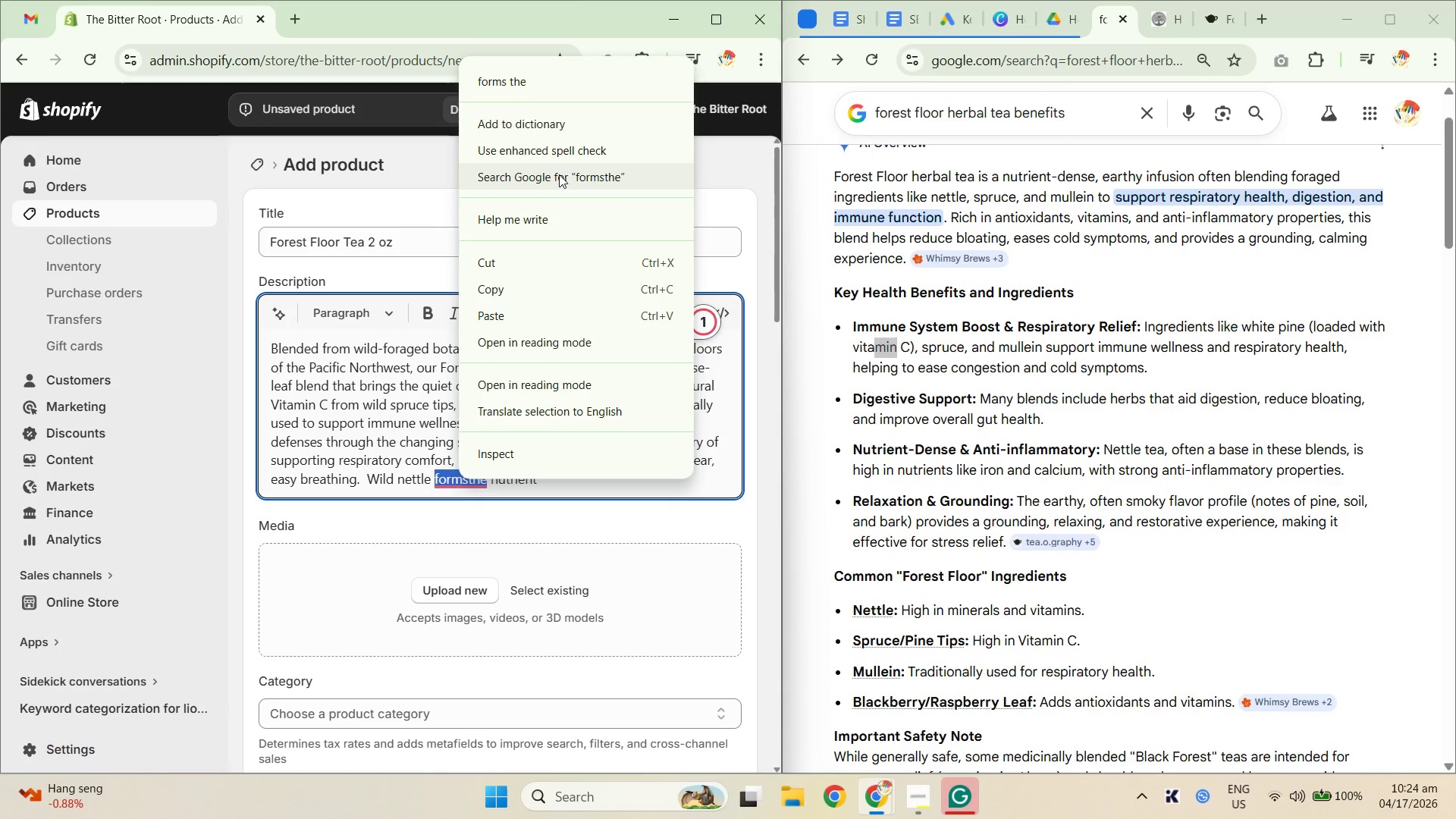 
left_click([554, 90])
 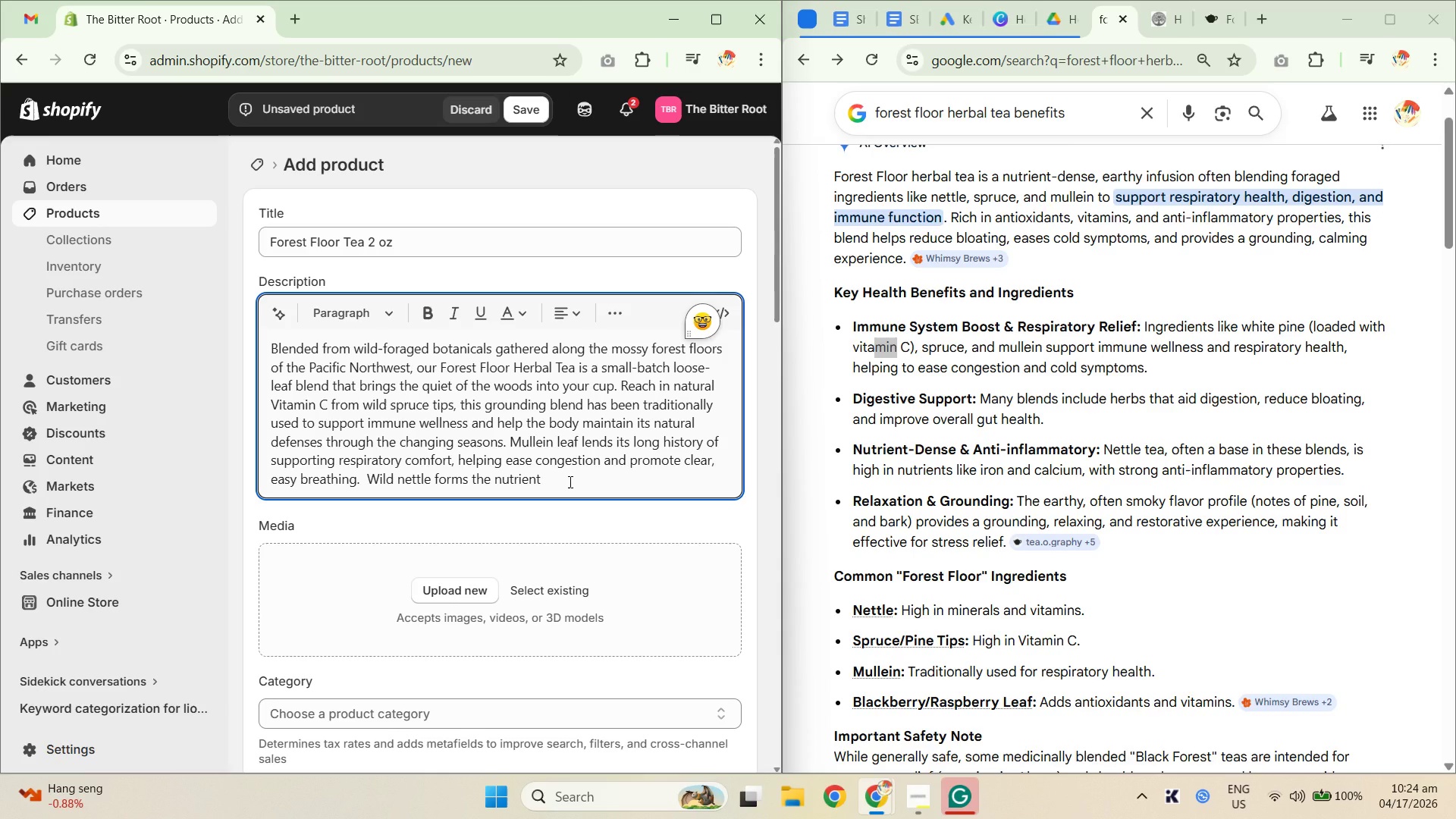 
left_click([570, 482])
 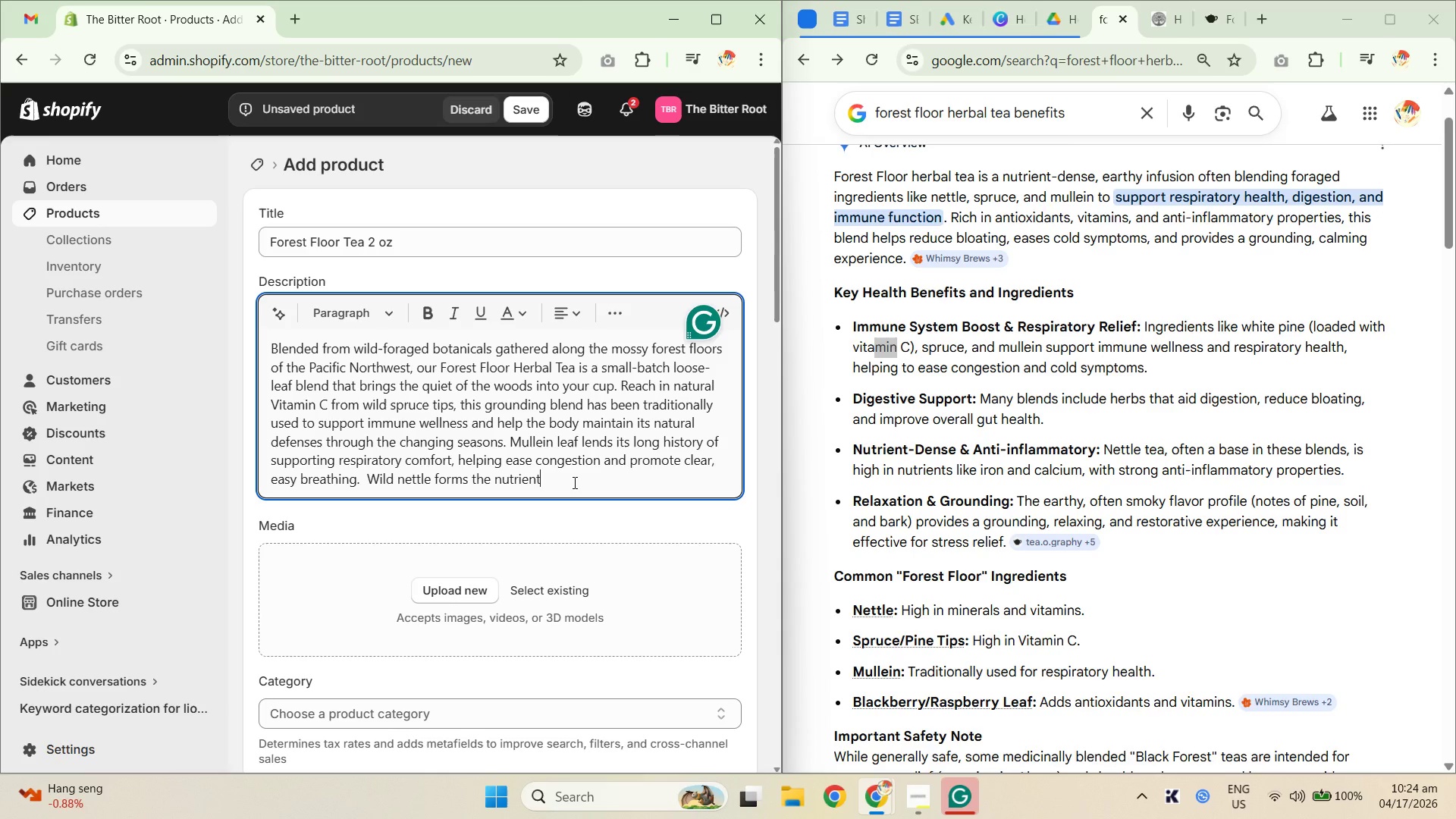 
left_click([573, 482])
 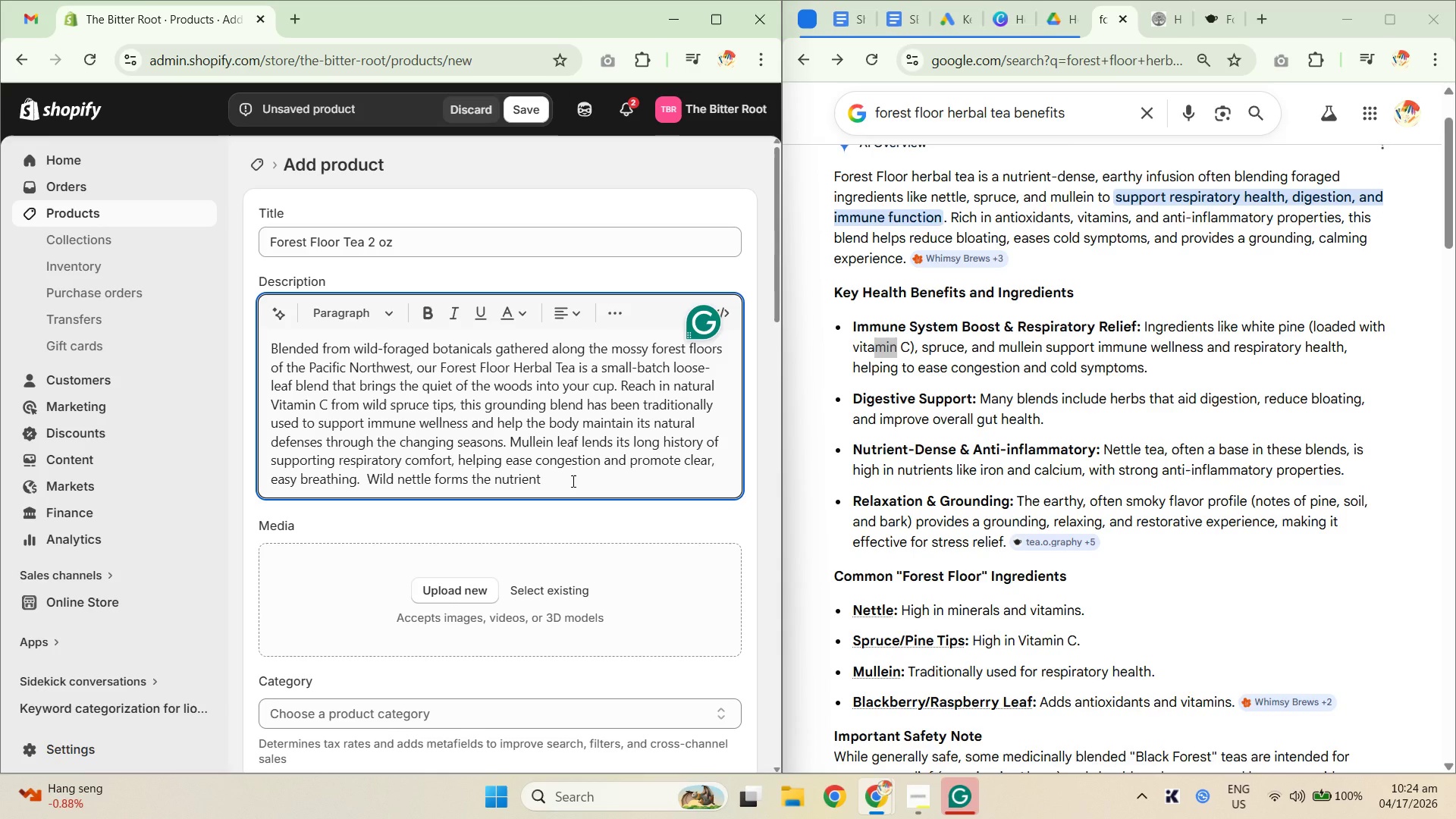 
type( anti-infll)
key(Backspace)
type(ammatory compounds that )
 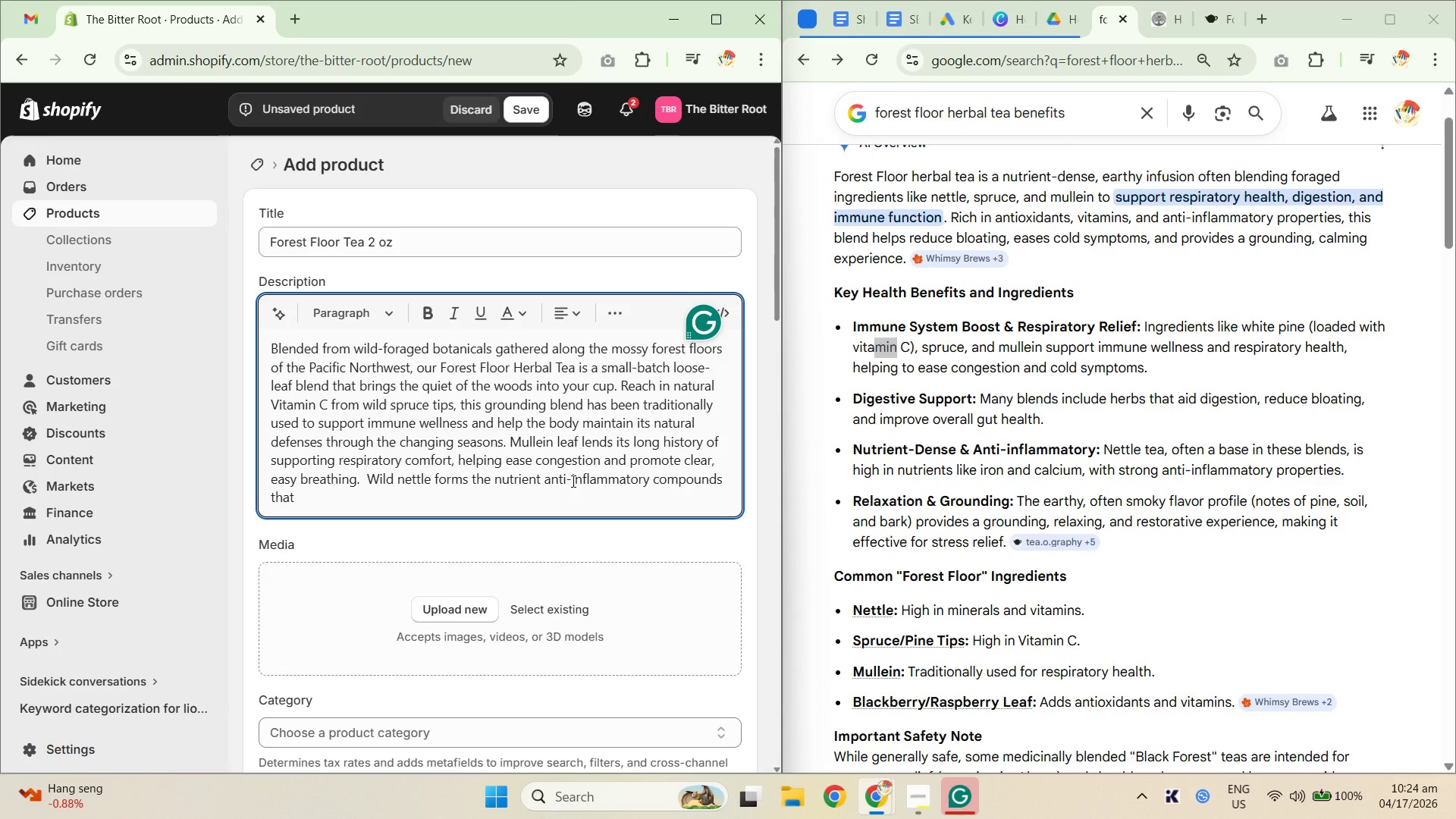 
left_click_drag(start_coordinate=[455, 498], to_coordinate=[518, 479])
 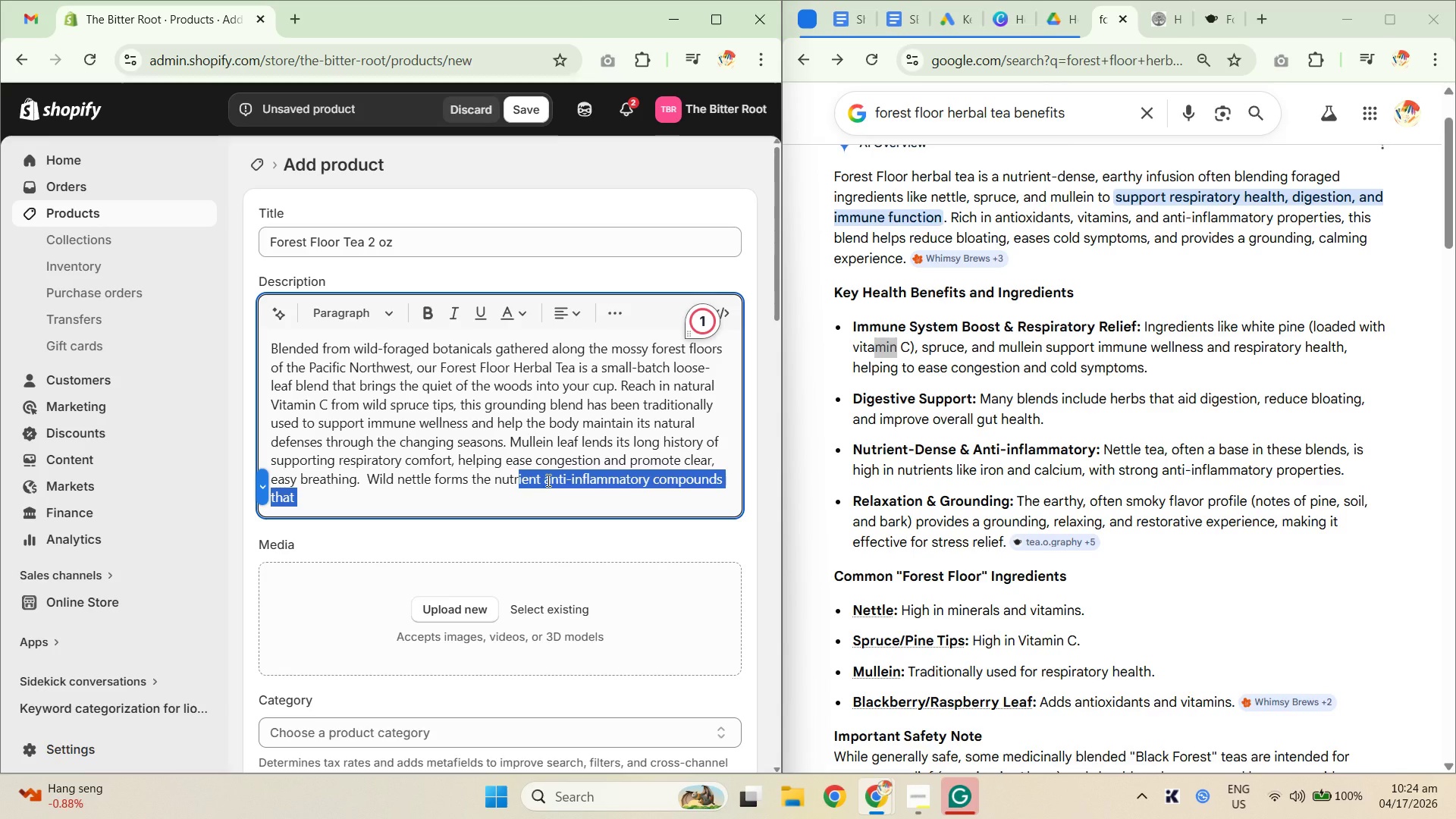 
left_click([547, 488])
 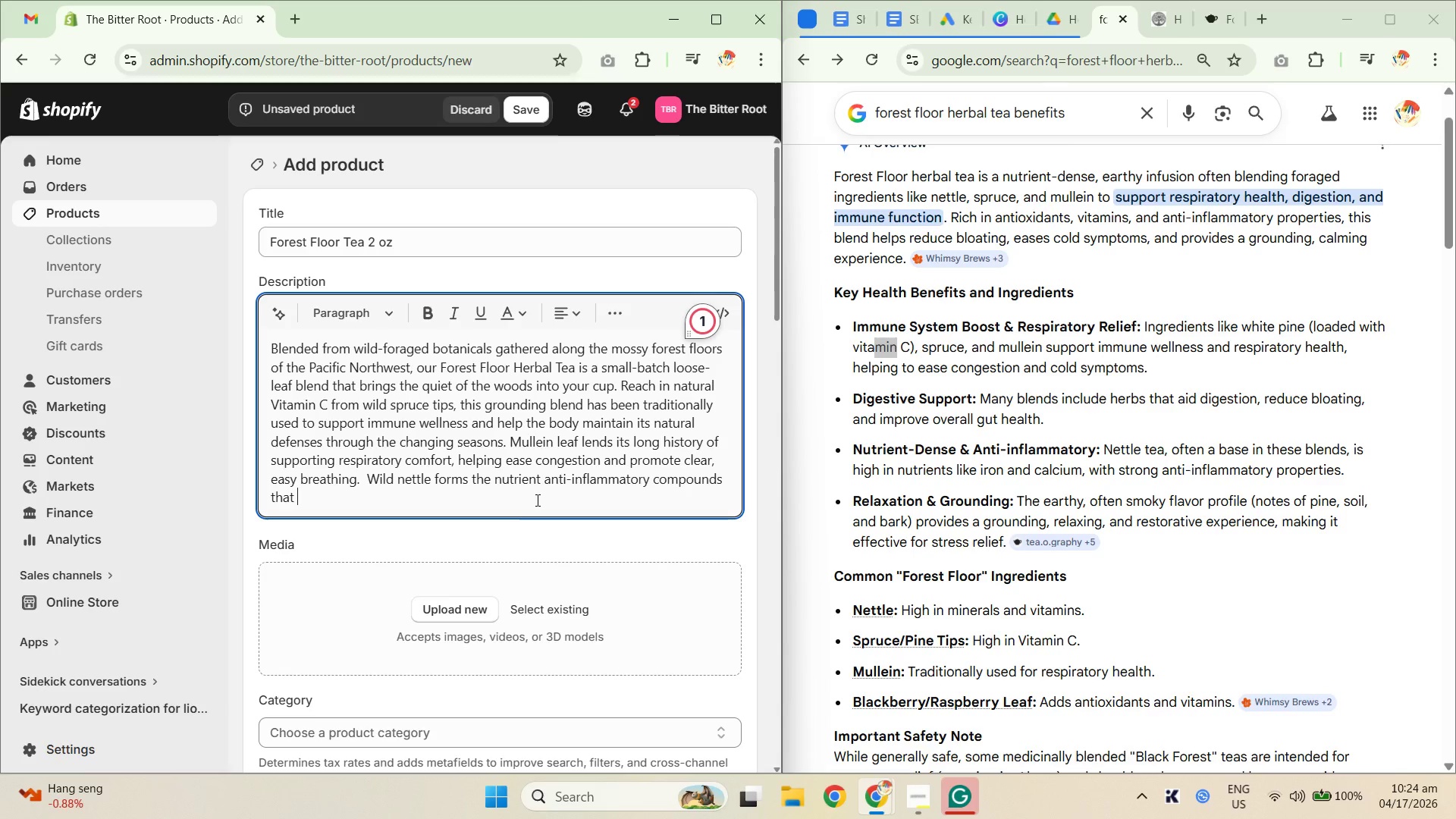 
left_click_drag(start_coordinate=[542, 500], to_coordinate=[546, 474])
 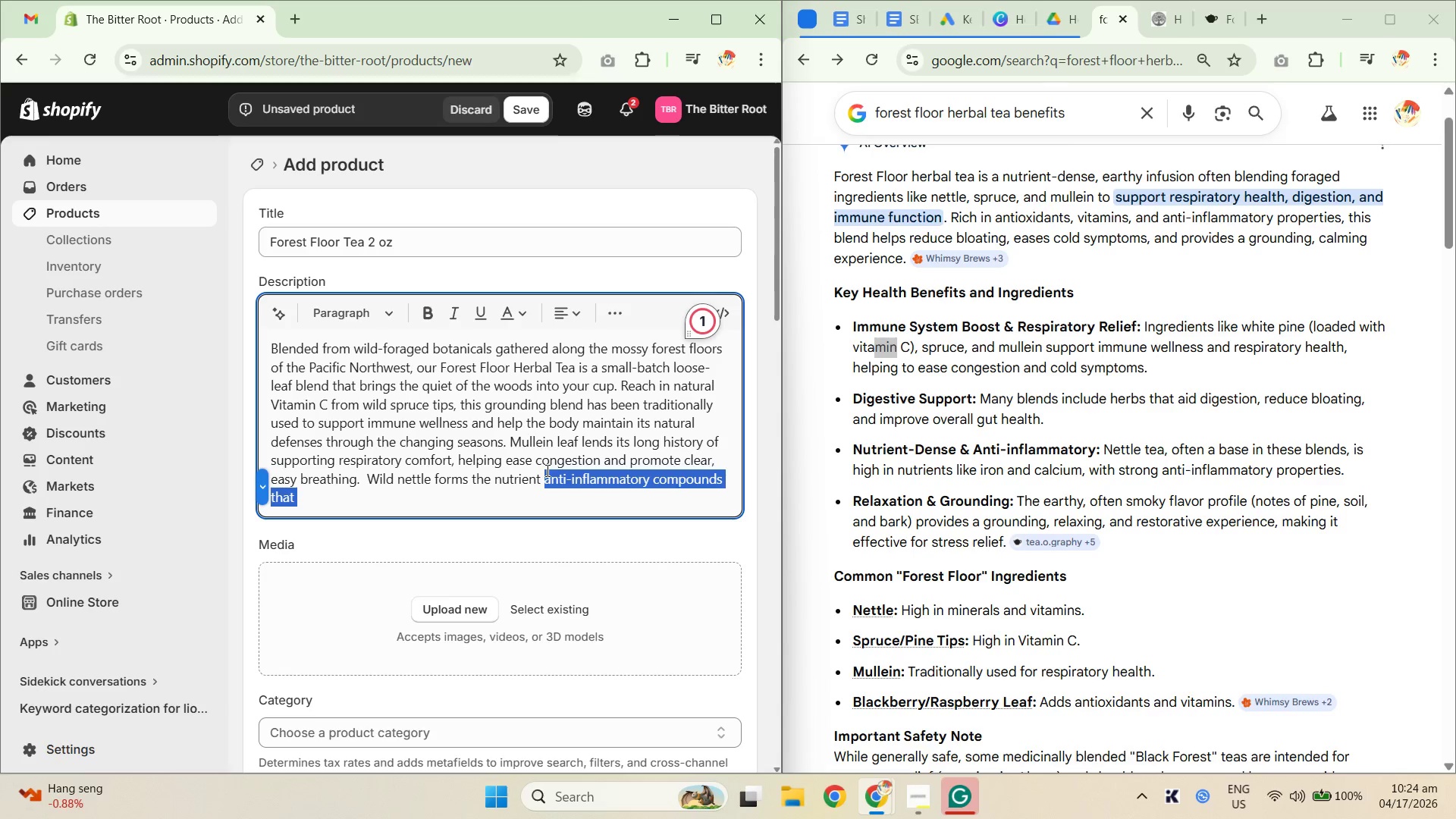 
key(Backspace)
key(Backspace)
key(Backspace)
key(Backspace)
type(nt-dense backboneof this bl)
key(Backspace)
key(Backspace)
key(Backspace)
key(Backspace)
key(Backspace)
type(is blend, delivering iton)
key(Backspace)
key(Backspace)
key(Backspace)
type(ron, calcium, anda nti0)
key(Backspace)
type(-inflammatory compund)
key(Backspace)
key(Backspace)
key(Backspace)
type(ouds)
key(Backspace)
key(Backspace)
type(nds that support)
 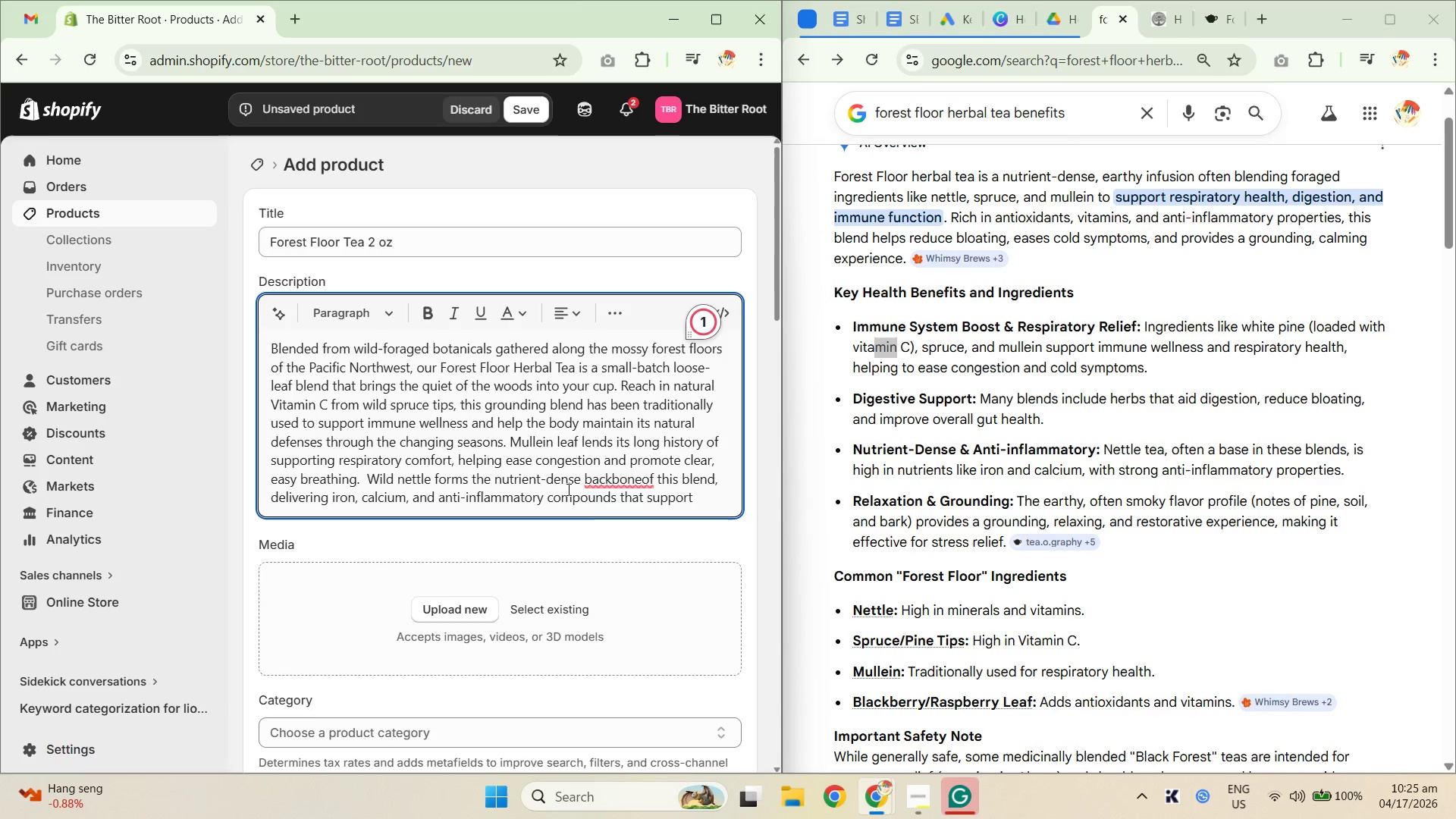 
left_click([639, 476])
 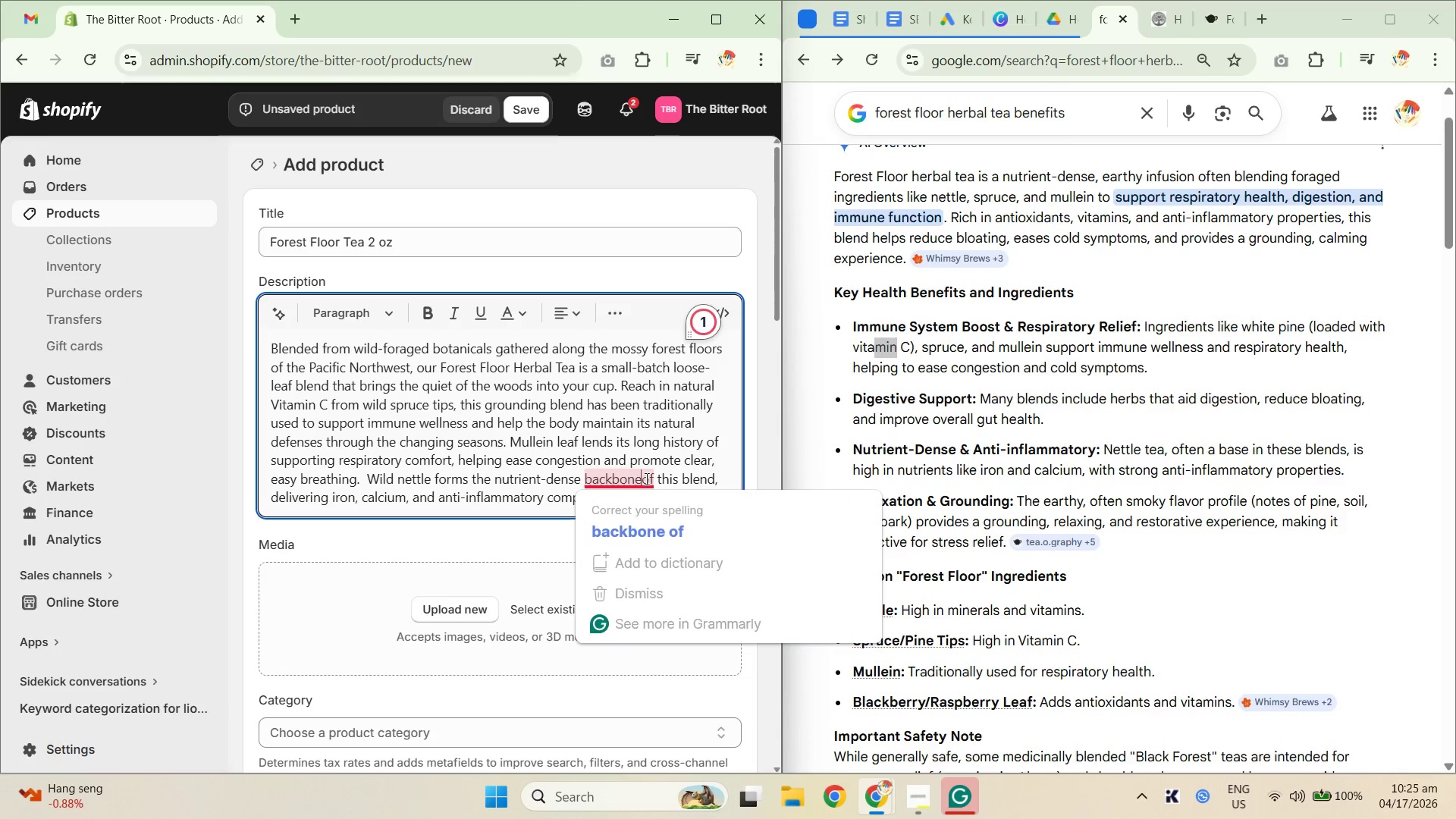 
key(Space)
 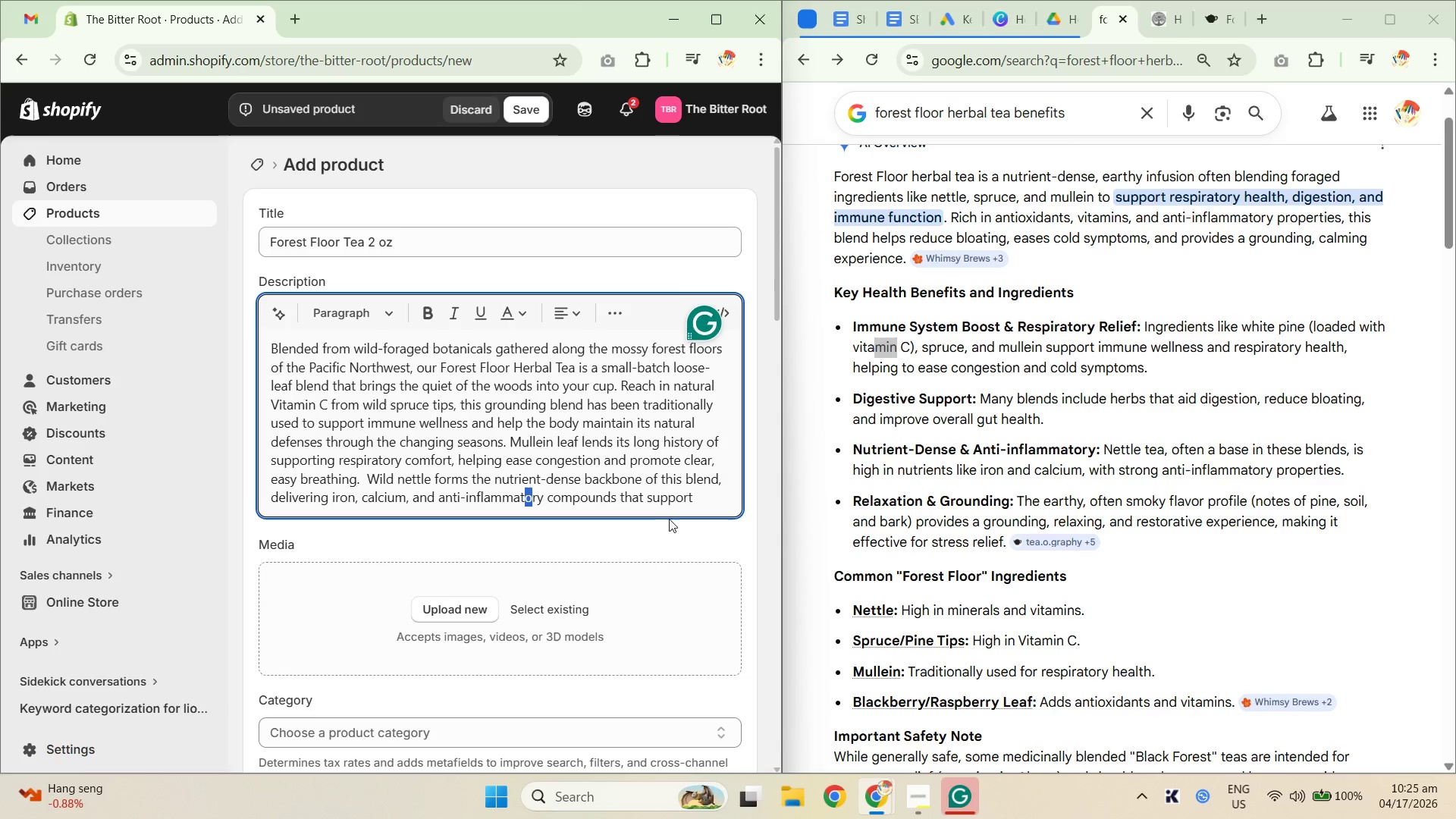 
left_click([708, 495])
 